 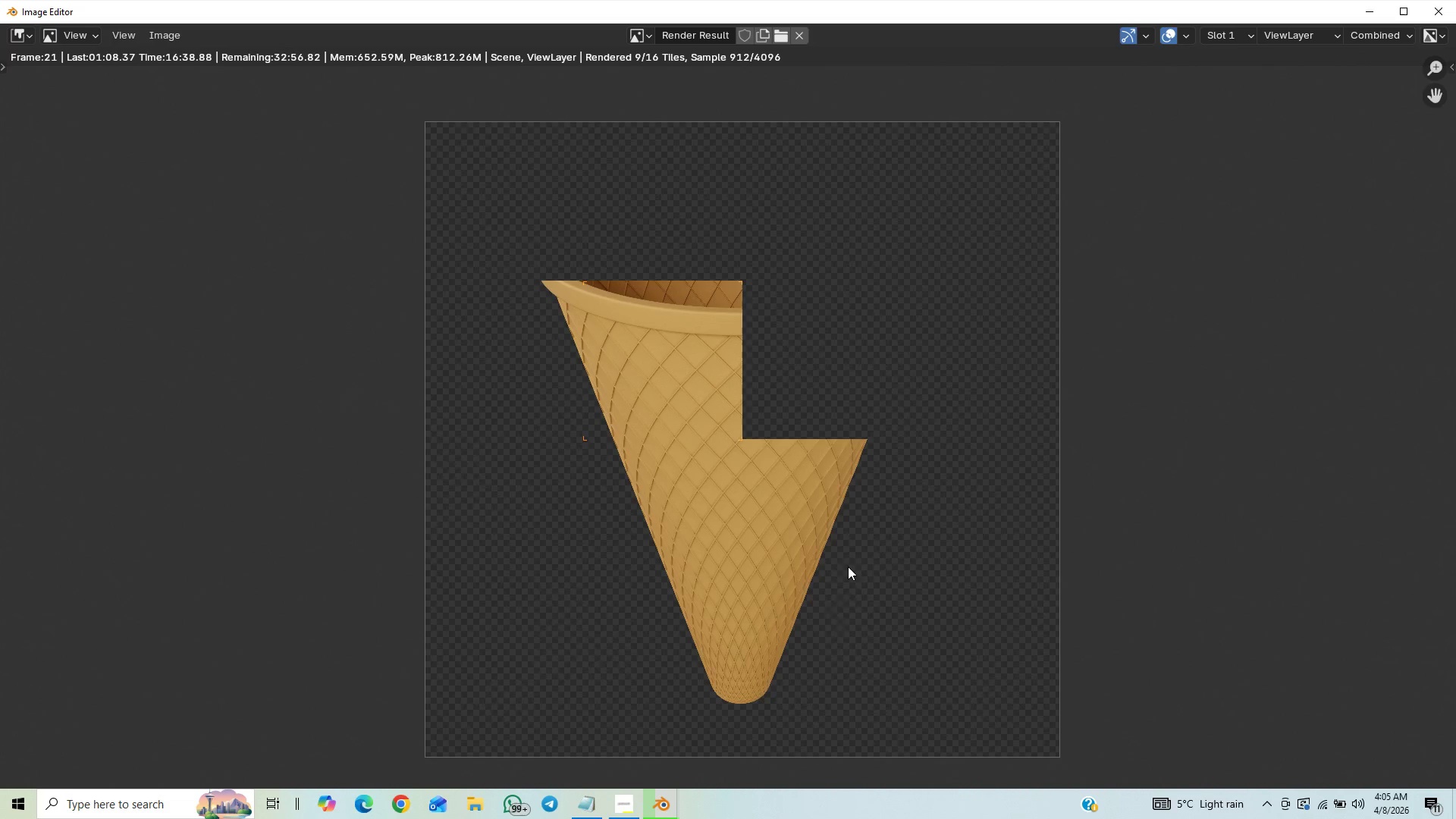 
key(Control+S)
 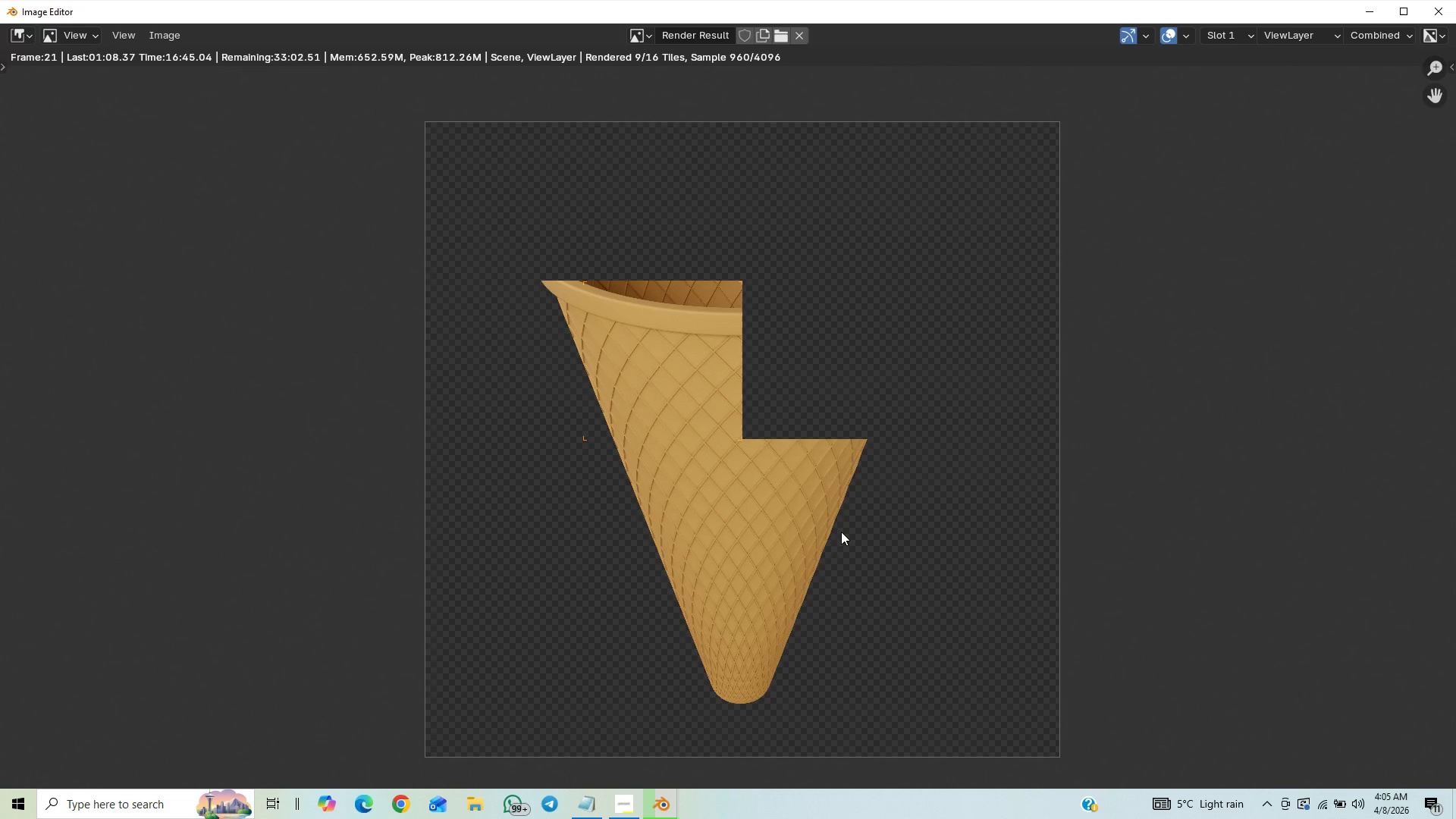 
scroll: coordinate [841, 527], scroll_direction: up, amount: 5.0
 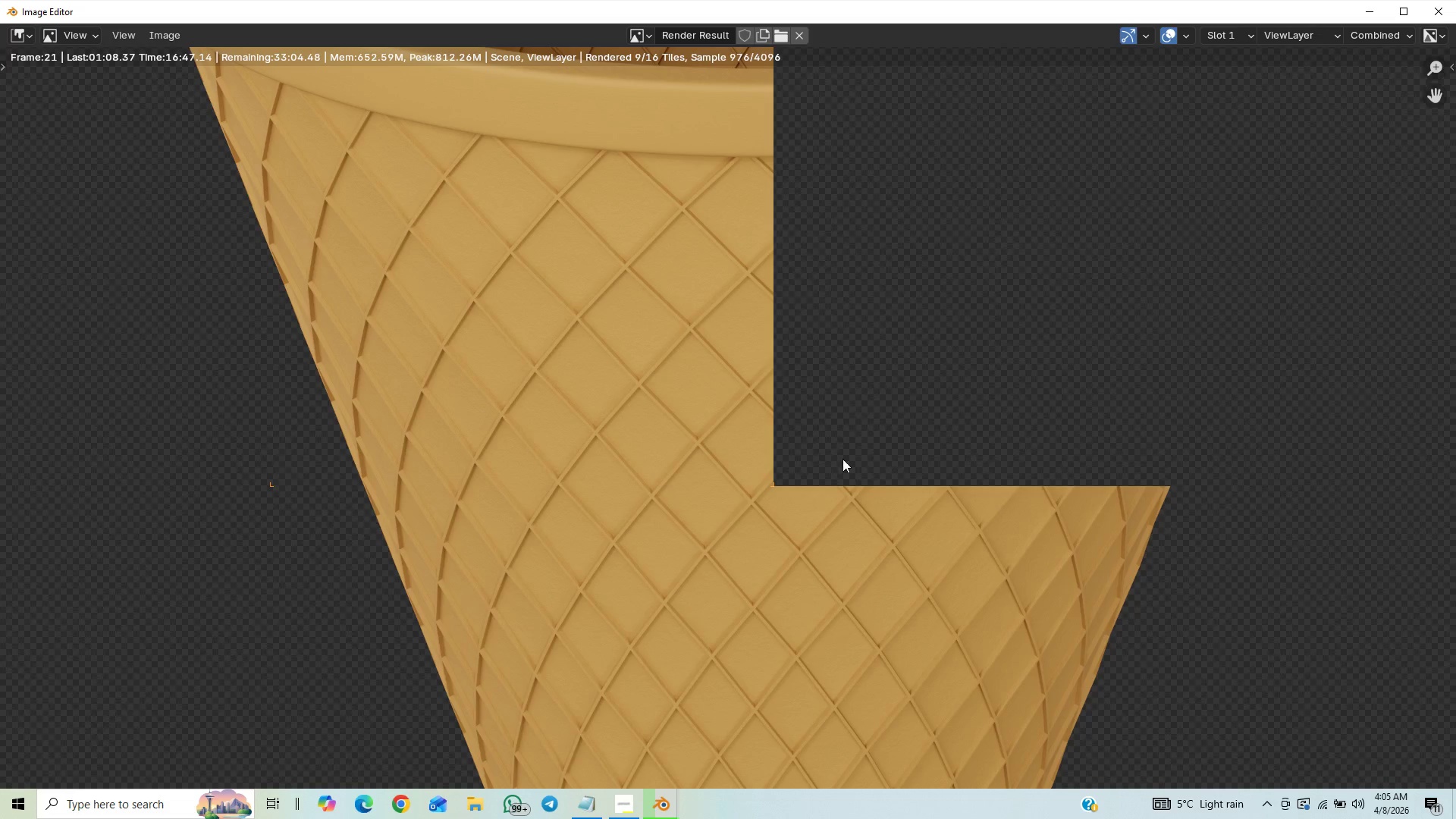 
scroll: coordinate [853, 438], scroll_direction: down, amount: 4.0
 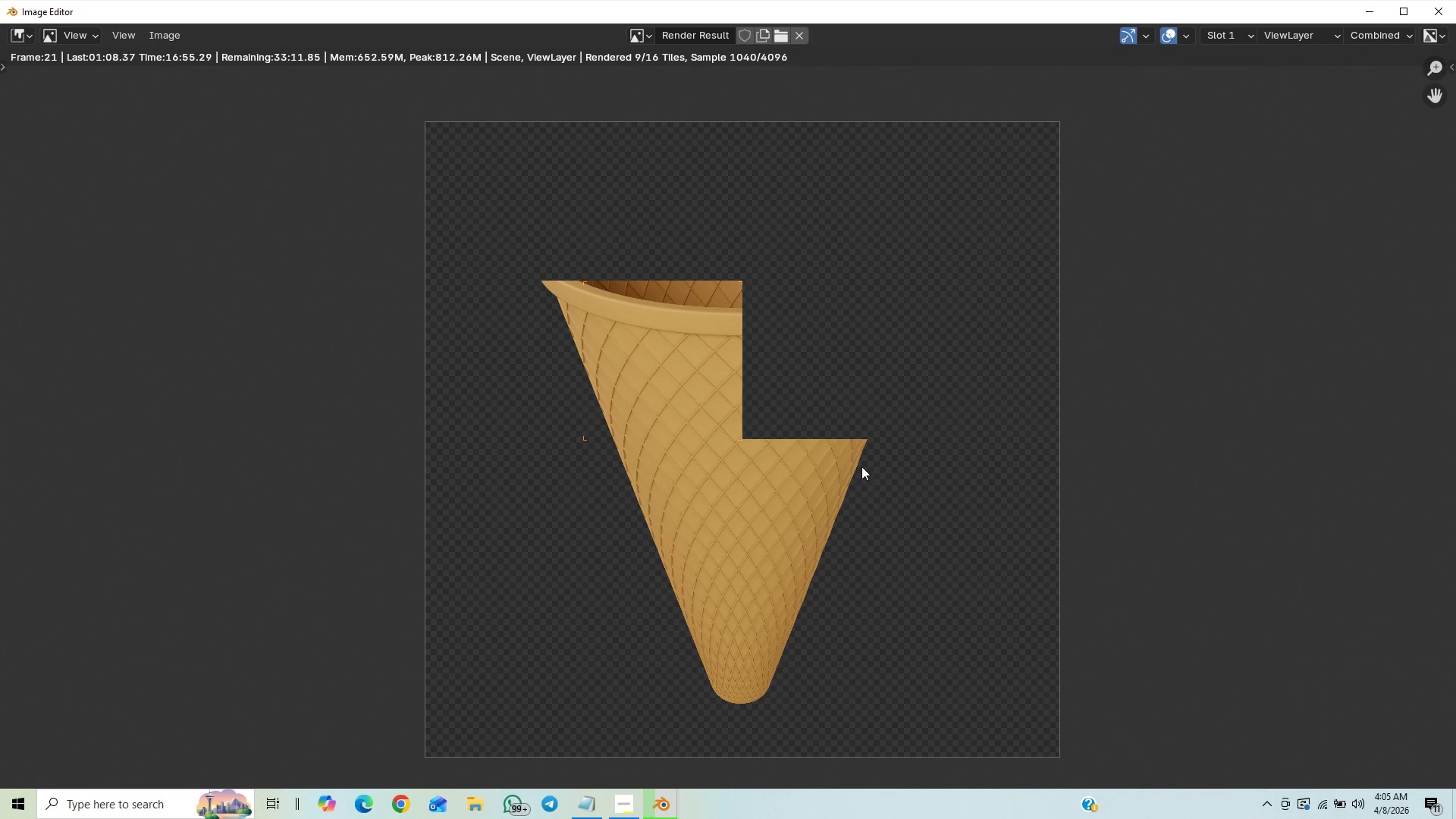 
wait(7.52)
 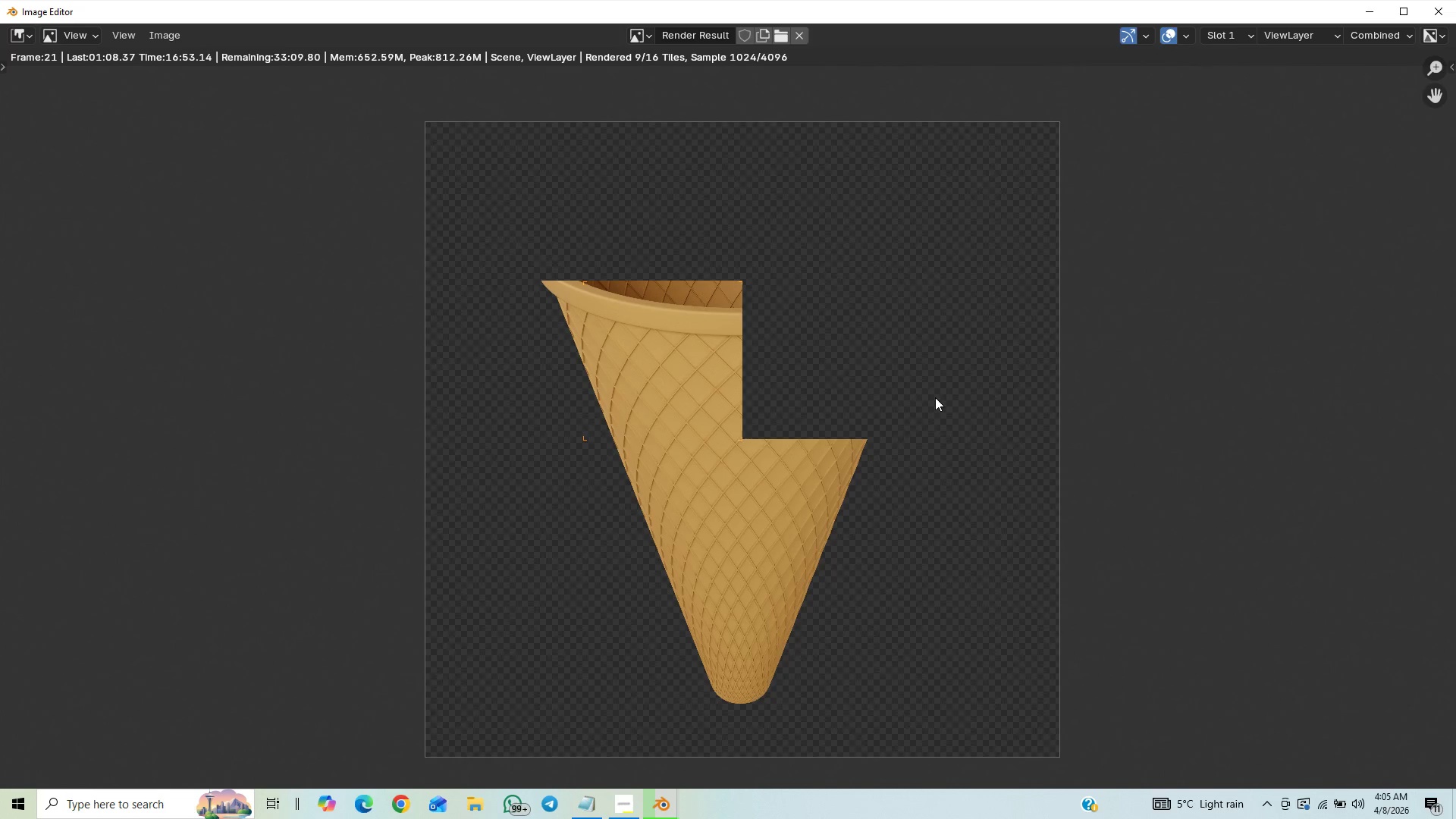 
scroll: coordinate [902, 443], scroll_direction: down, amount: 3.0
 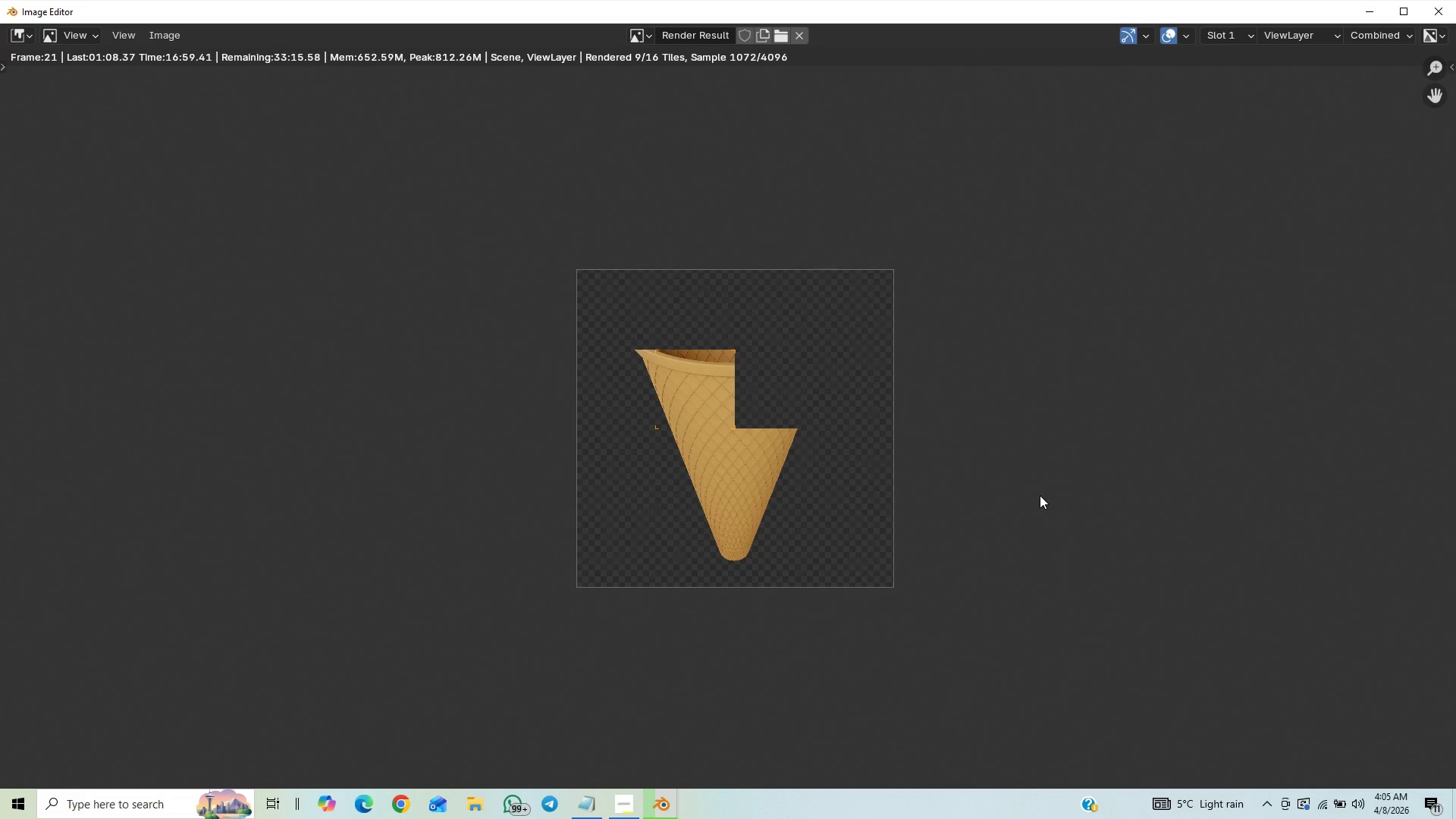 
scroll: coordinate [1031, 491], scroll_direction: up, amount: 2.0
 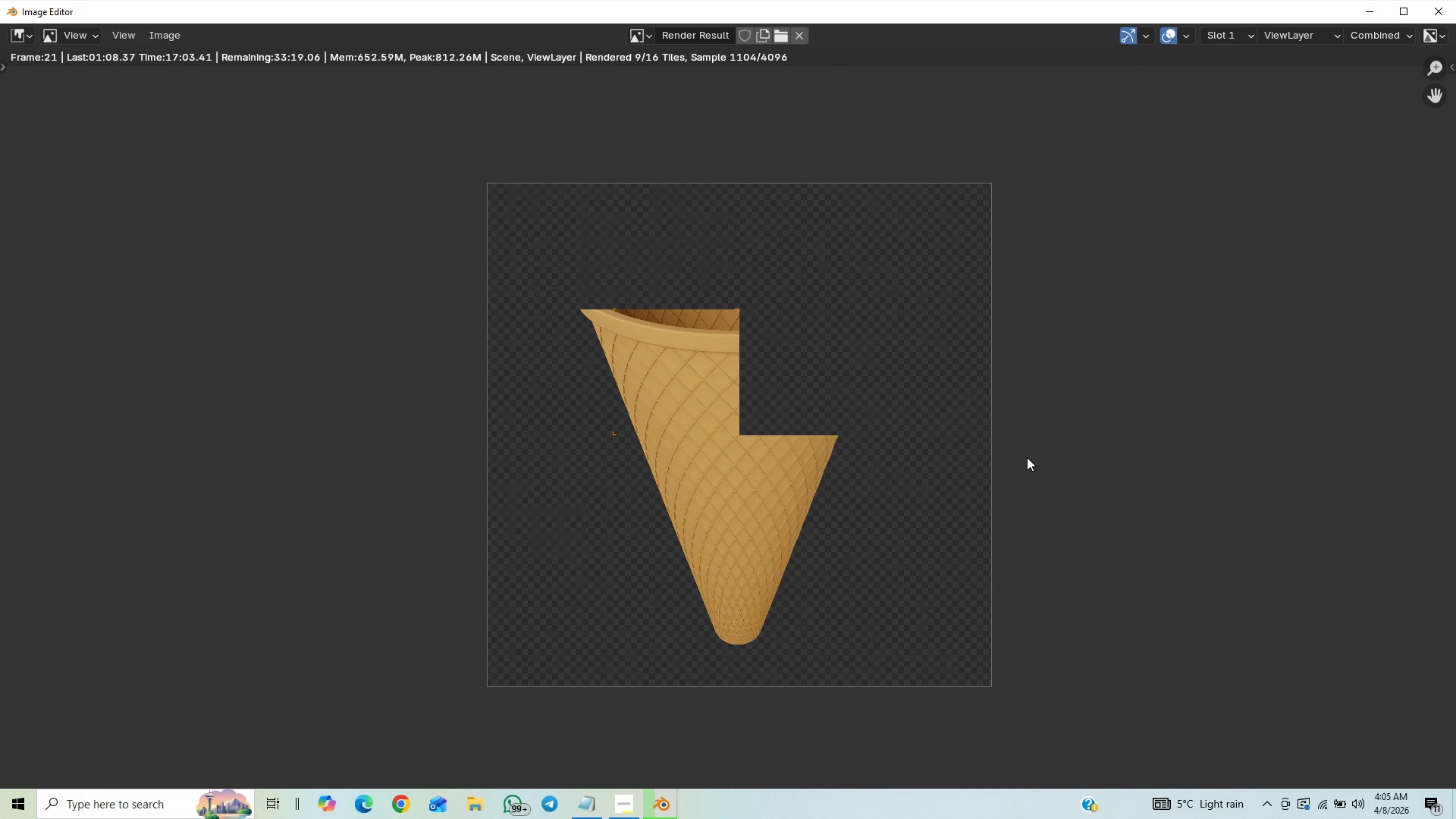 
scroll: coordinate [1032, 428], scroll_direction: down, amount: 2.0
 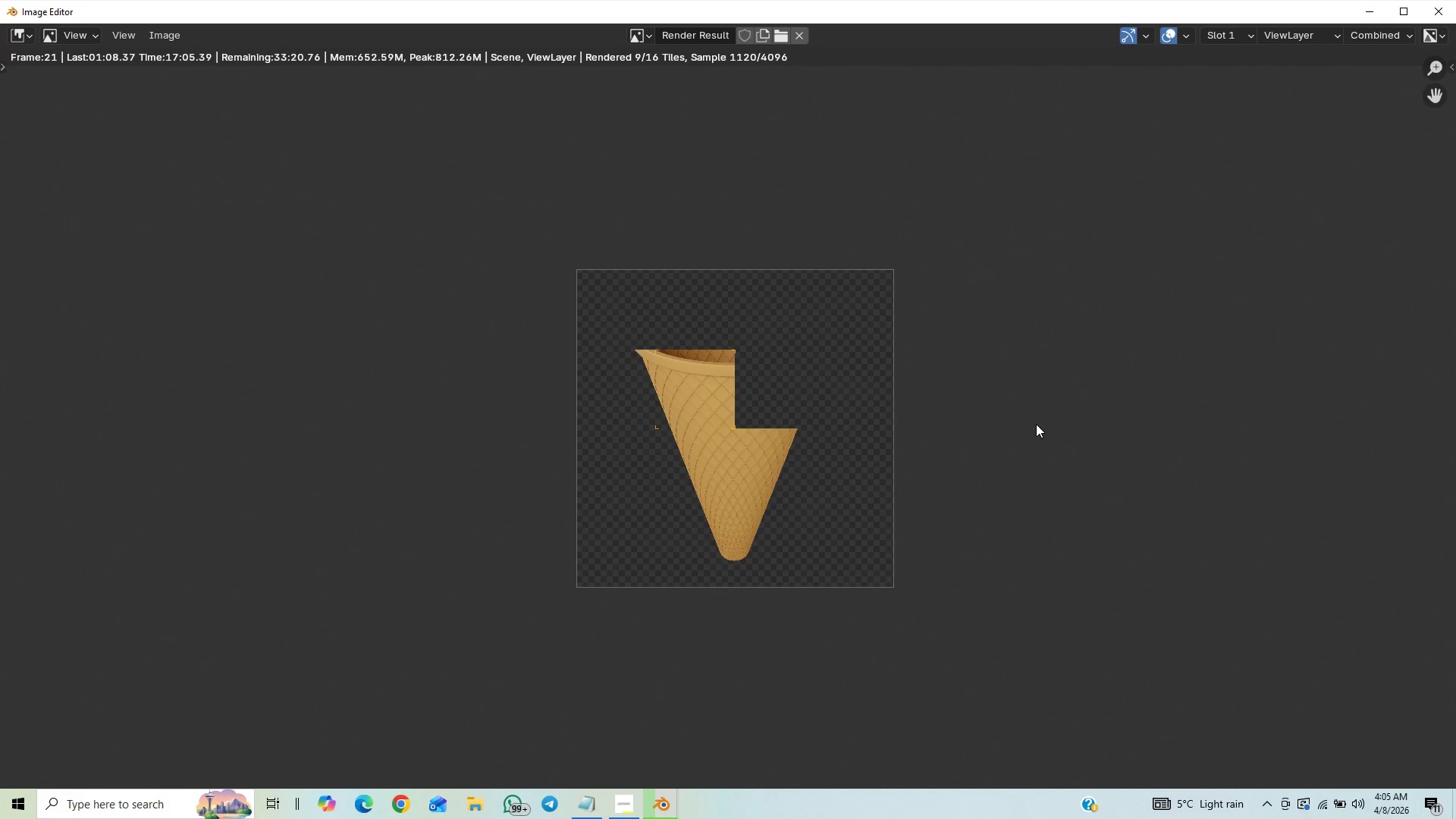 
scroll: coordinate [1035, 406], scroll_direction: up, amount: 4.0
 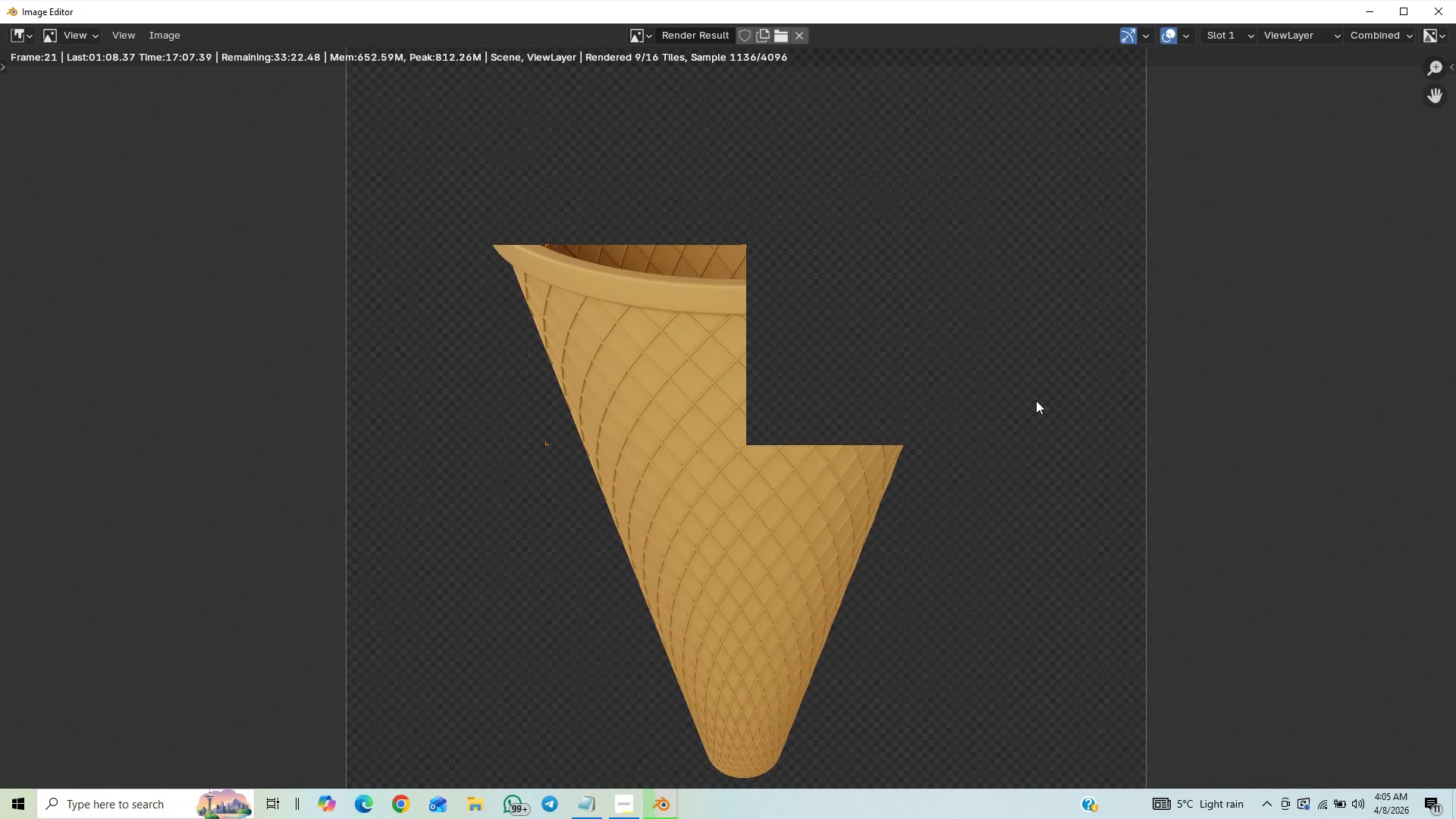 
scroll: coordinate [1036, 400], scroll_direction: down, amount: 1.0
 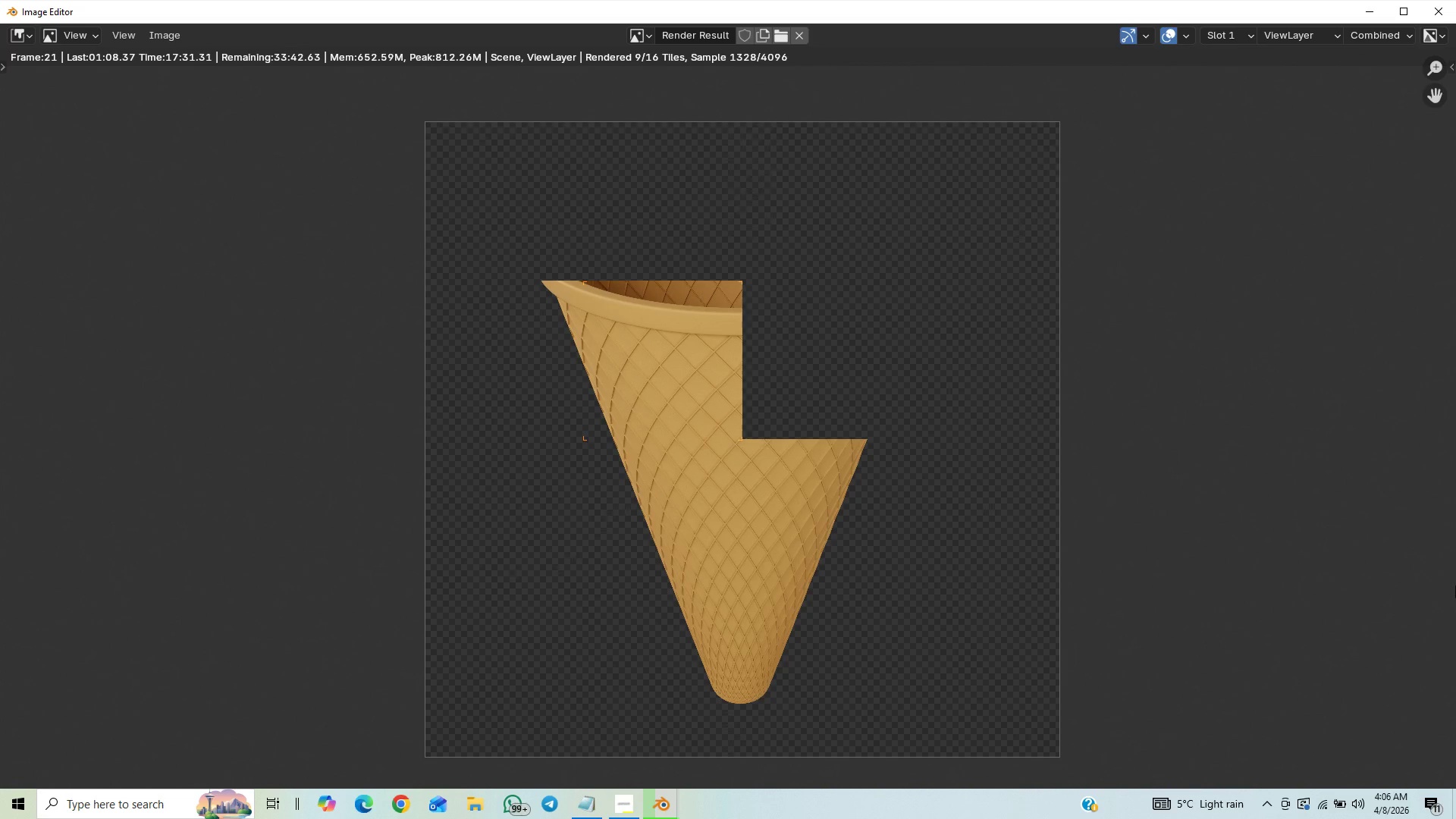 
wait(26.47)
 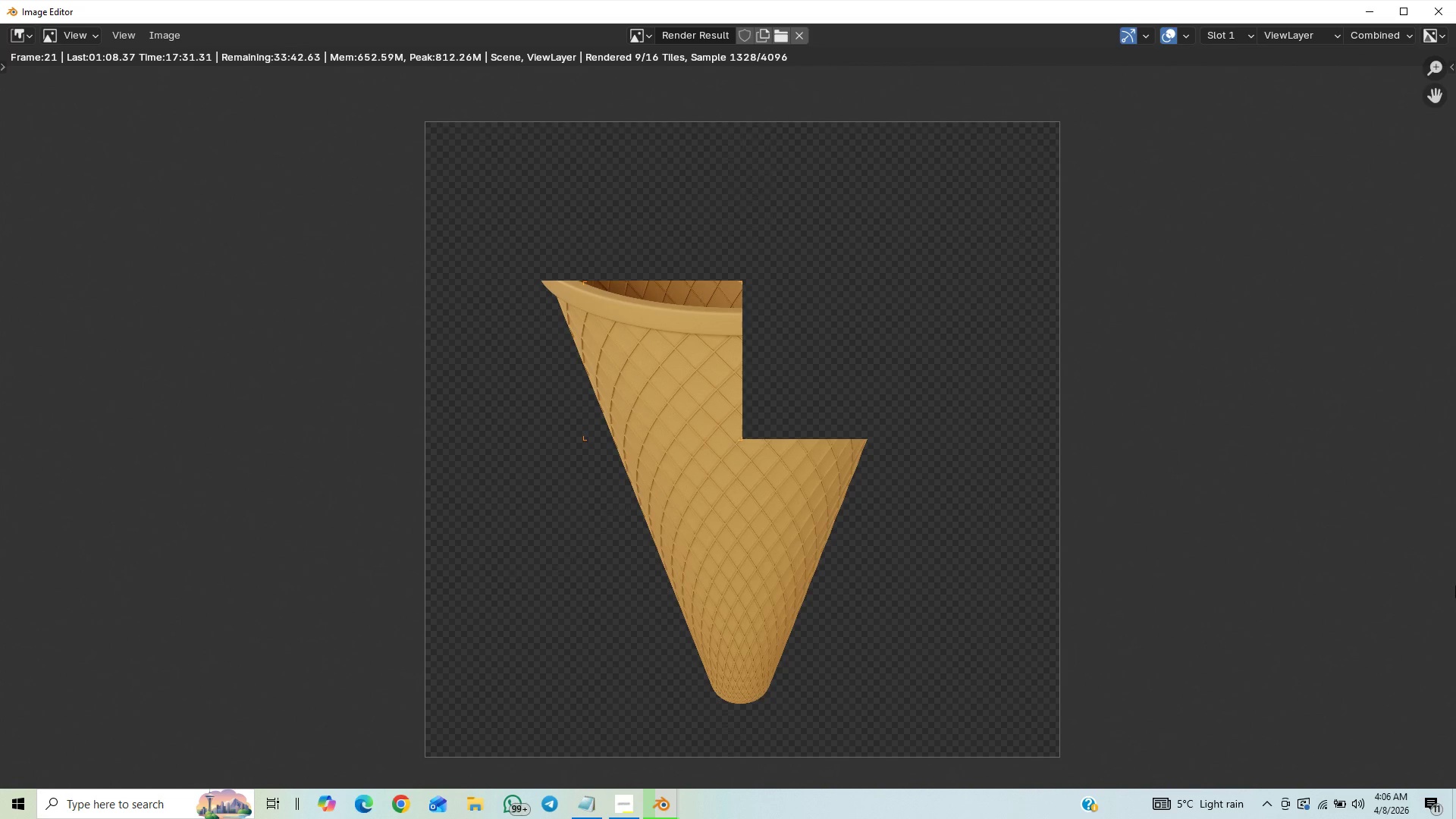 
scroll: coordinate [971, 607], scroll_direction: up, amount: 12.0
 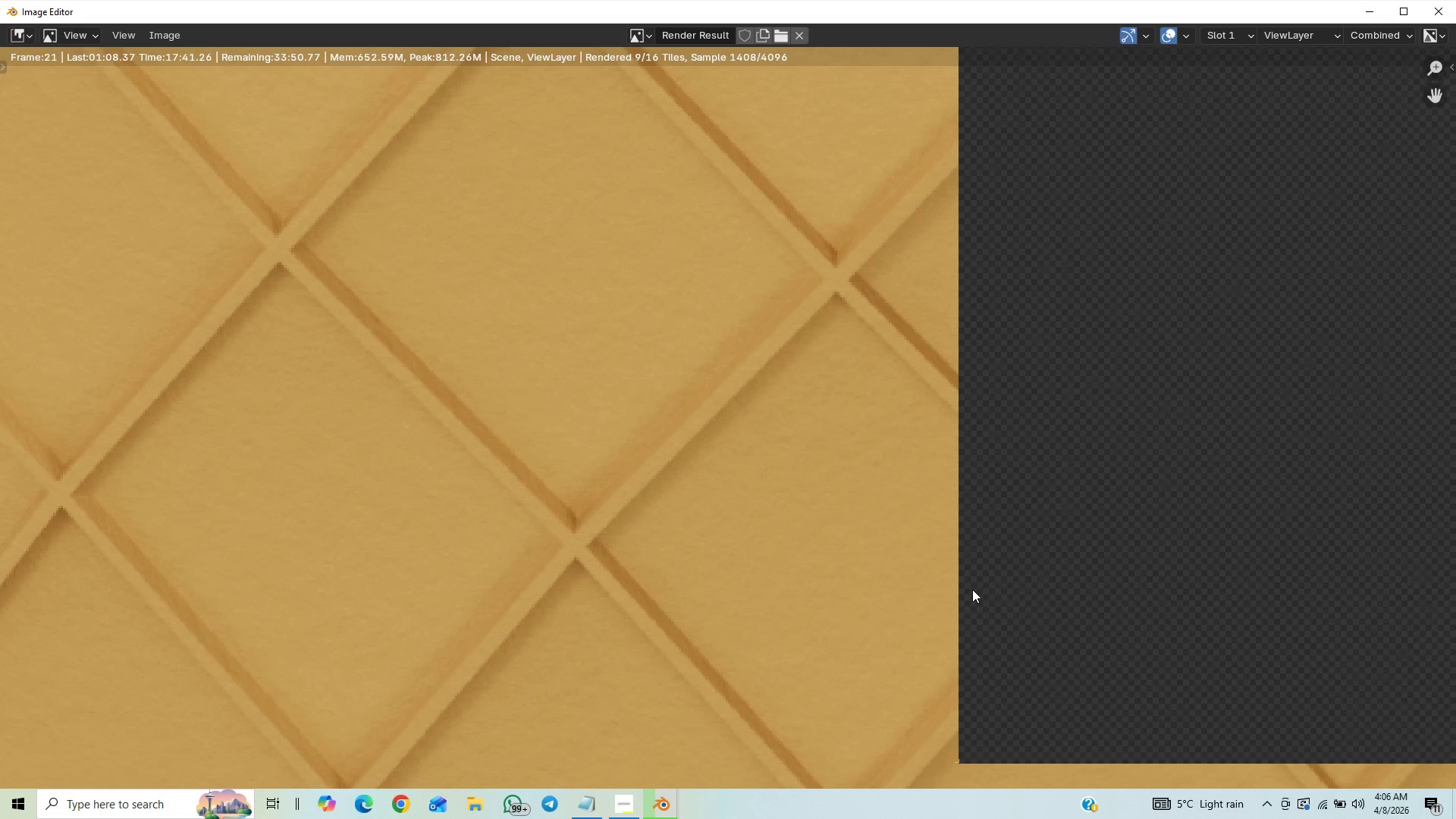 
scroll: coordinate [974, 587], scroll_direction: down, amount: 11.0
 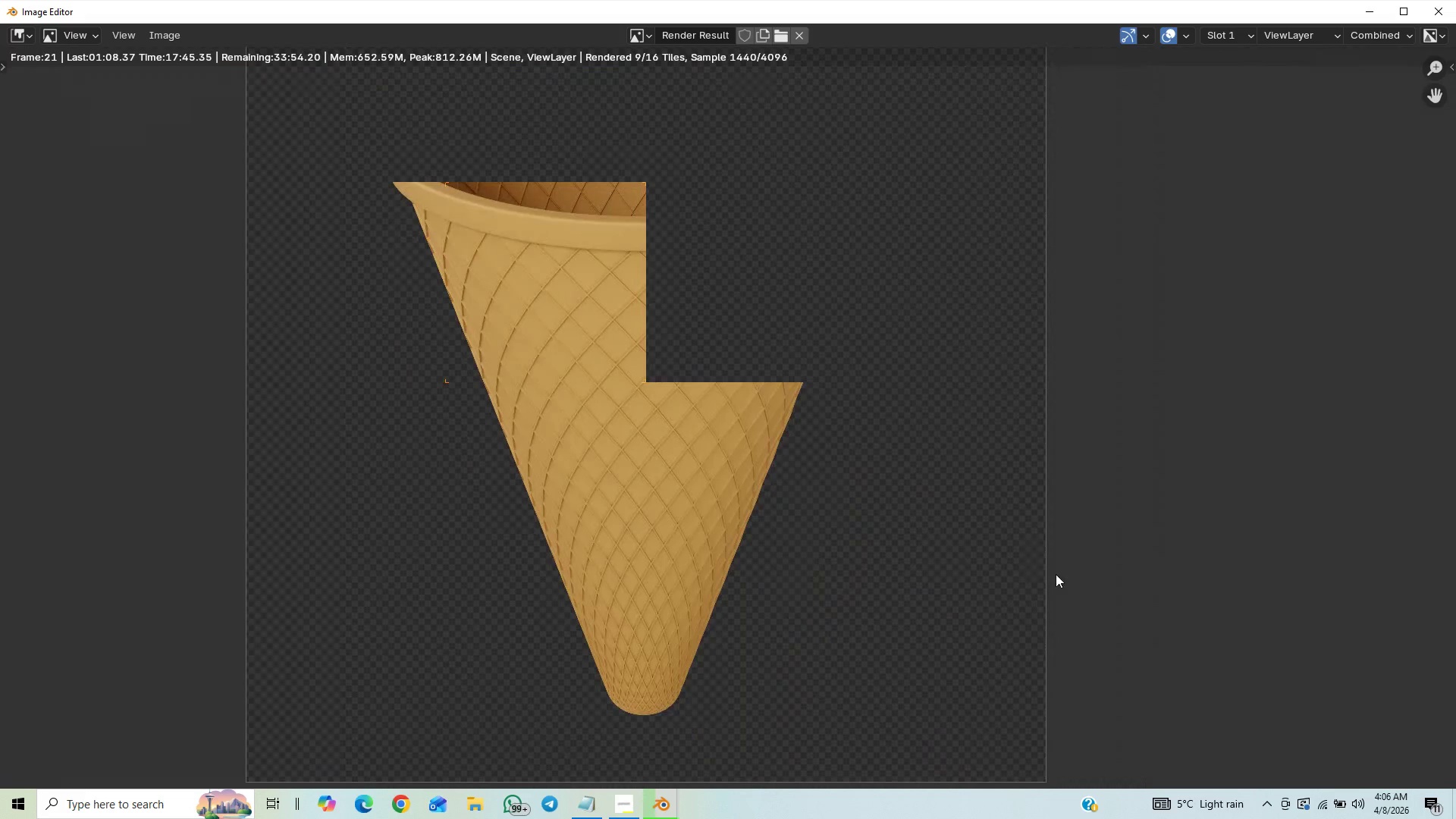 
scroll: coordinate [907, 636], scroll_direction: up, amount: 4.0
 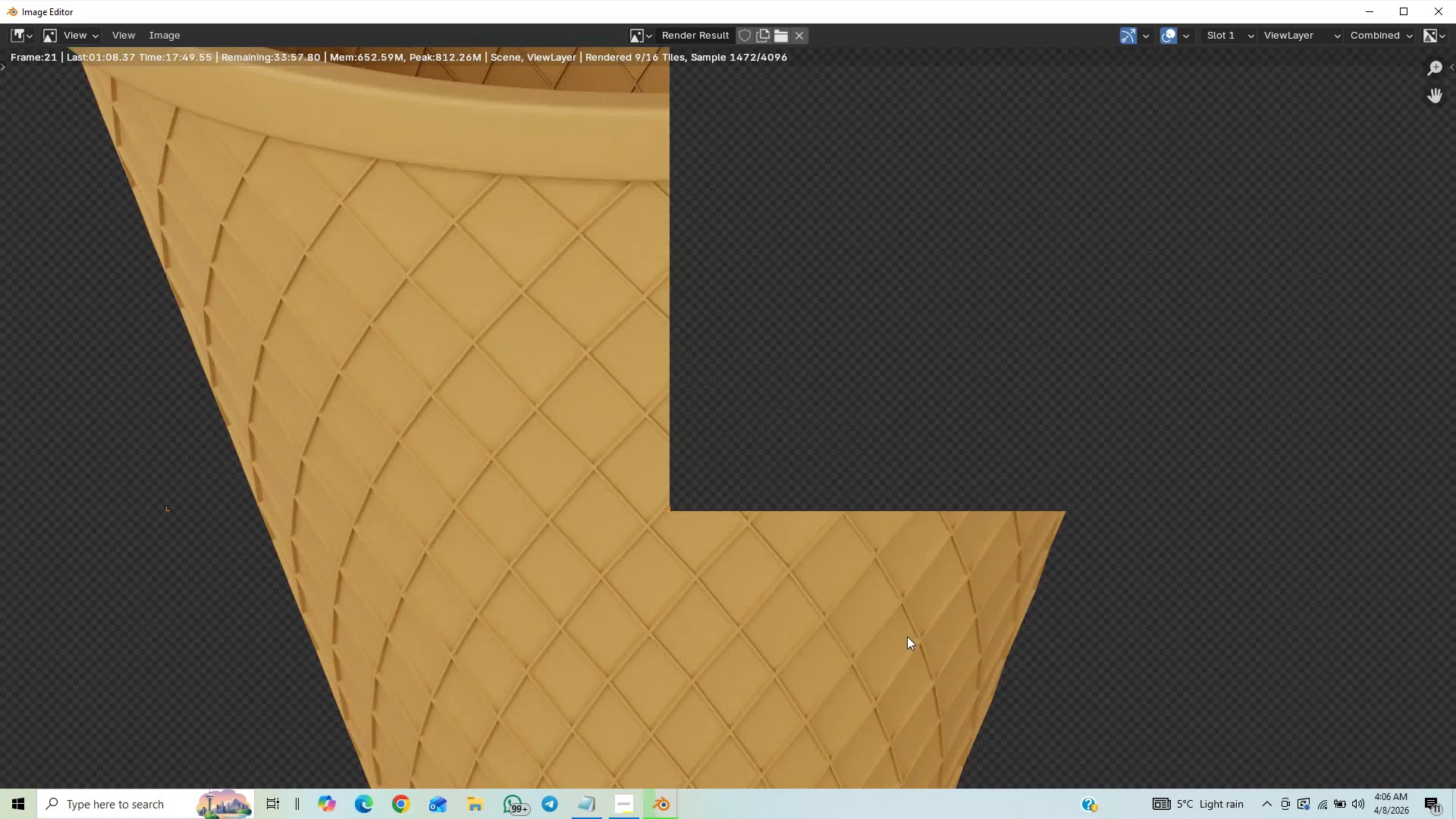 
scroll: coordinate [907, 636], scroll_direction: down, amount: 10.0
 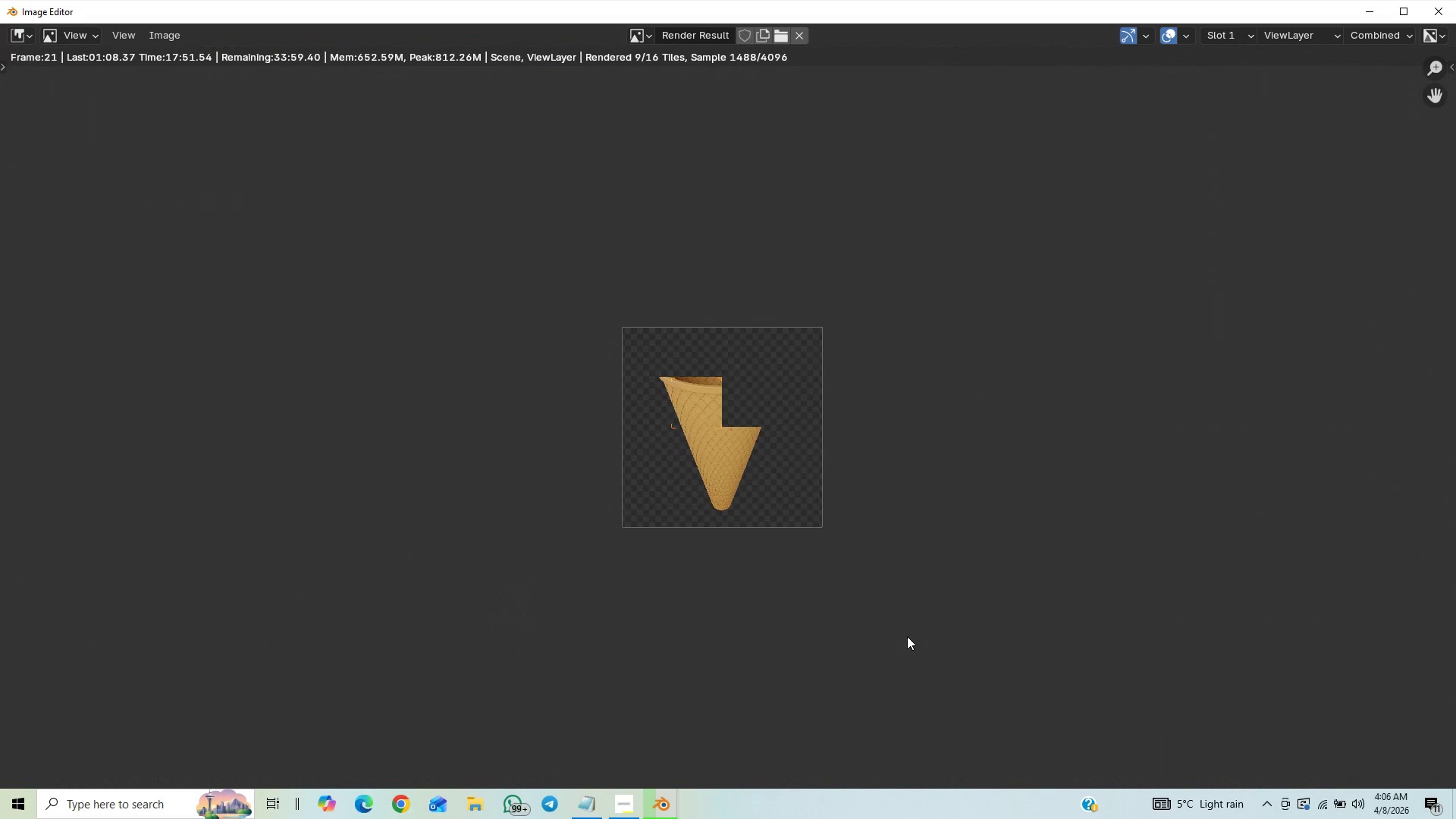 
scroll: coordinate [907, 636], scroll_direction: up, amount: 11.0
 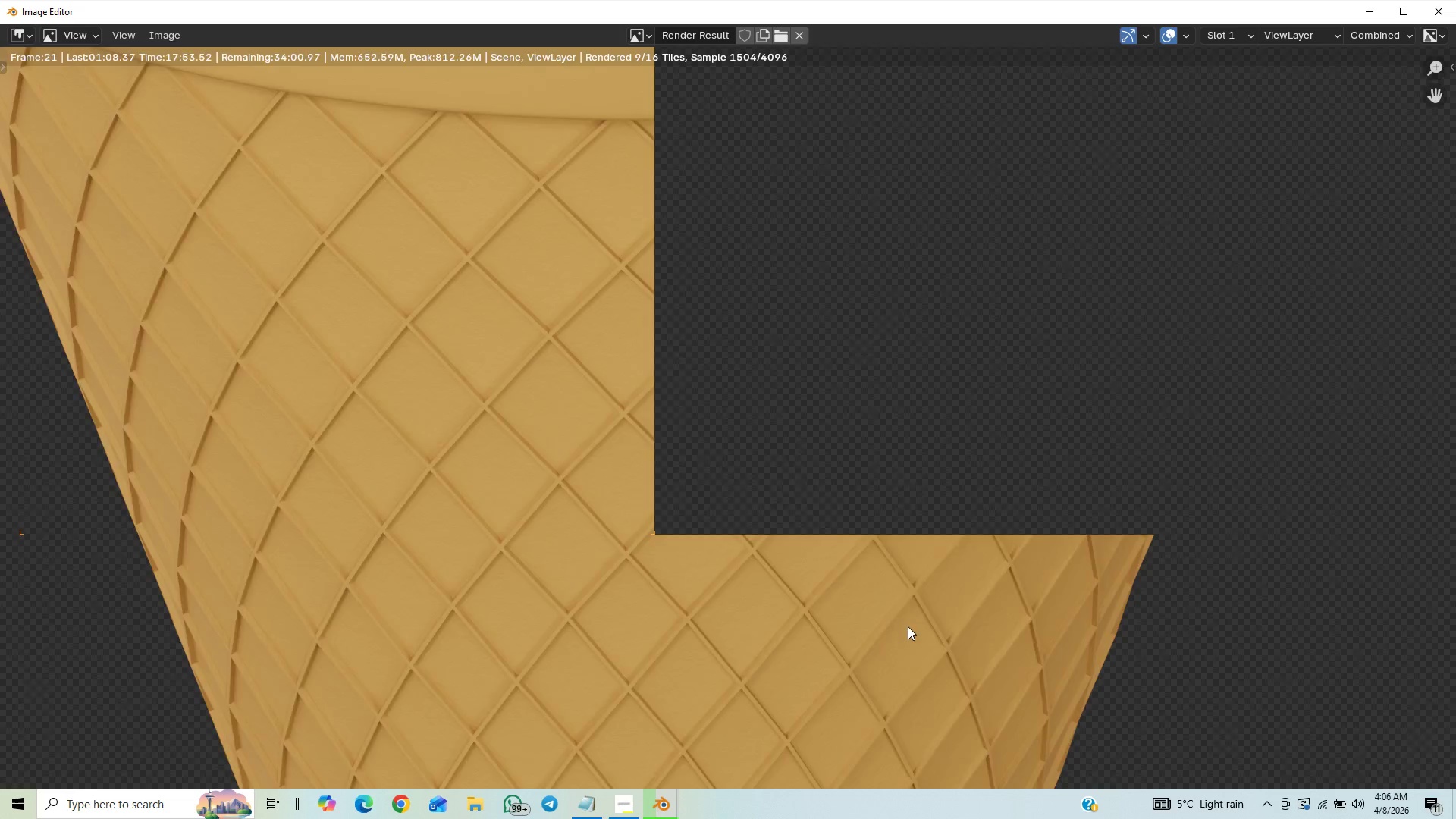 
scroll: coordinate [908, 626], scroll_direction: down, amount: 7.0
 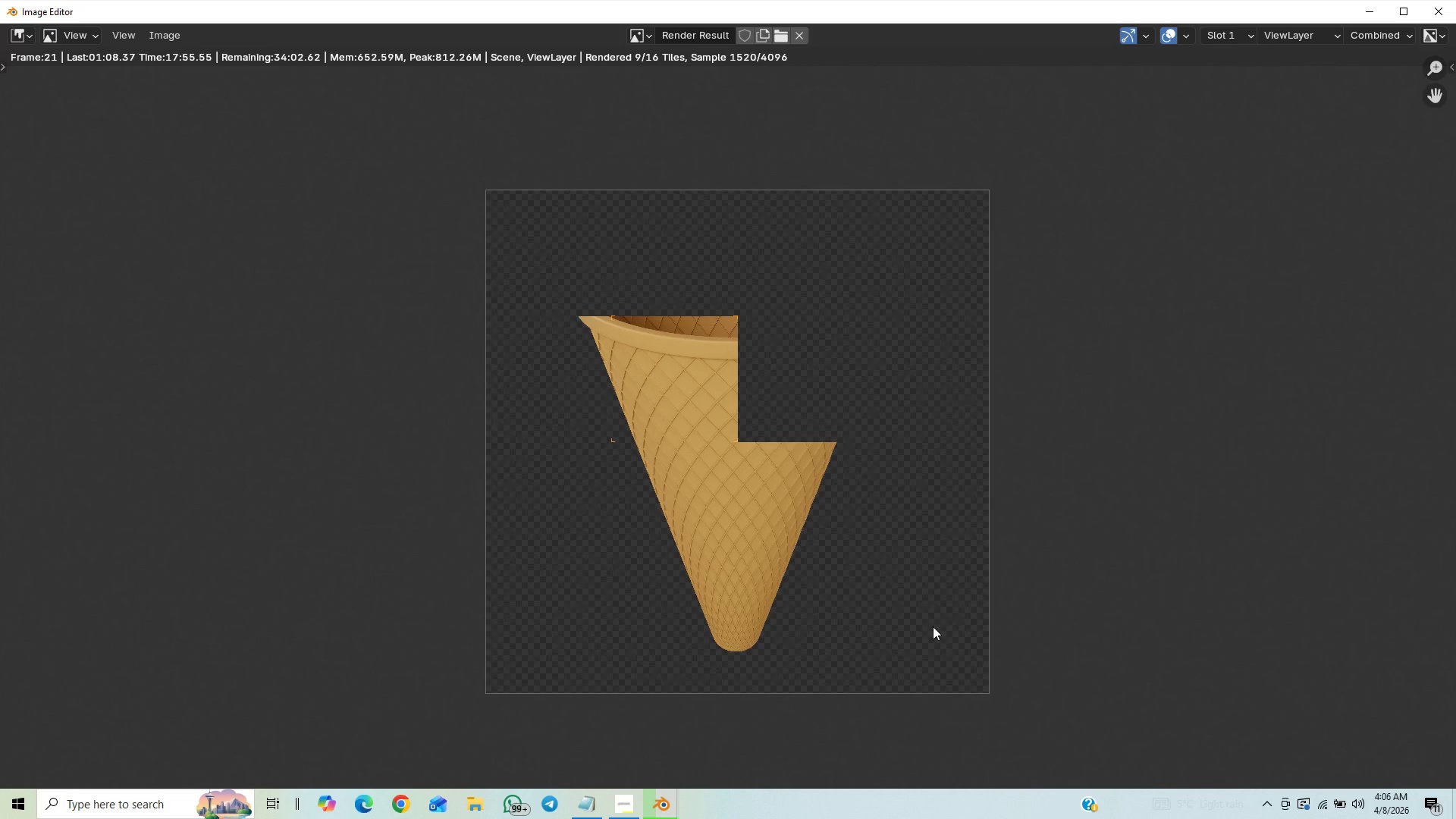 
scroll: coordinate [929, 658], scroll_direction: up, amount: 1.0
 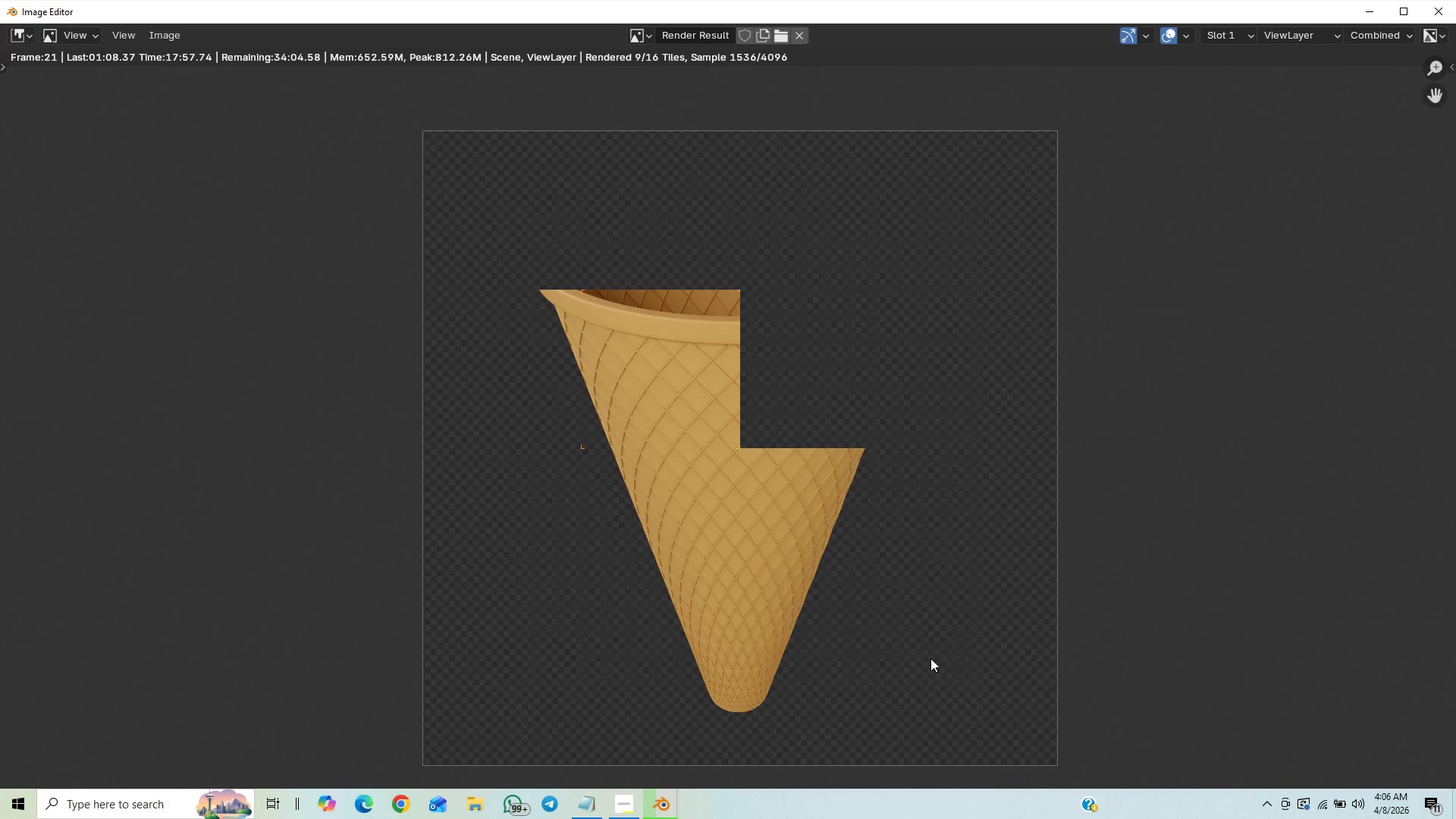 
scroll: coordinate [837, 567], scroll_direction: down, amount: 3.0
 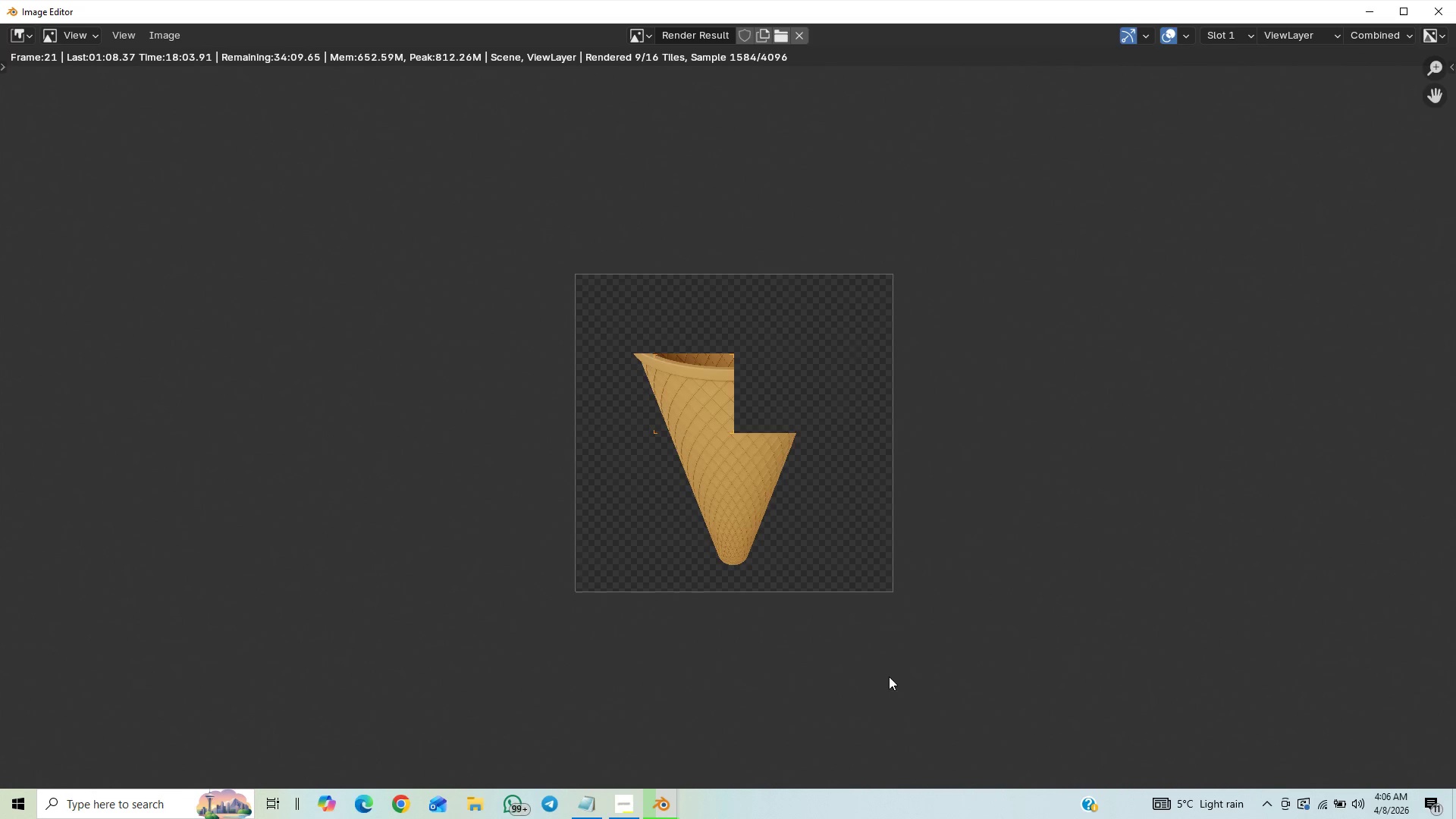 
scroll: coordinate [959, 632], scroll_direction: up, amount: 4.0
 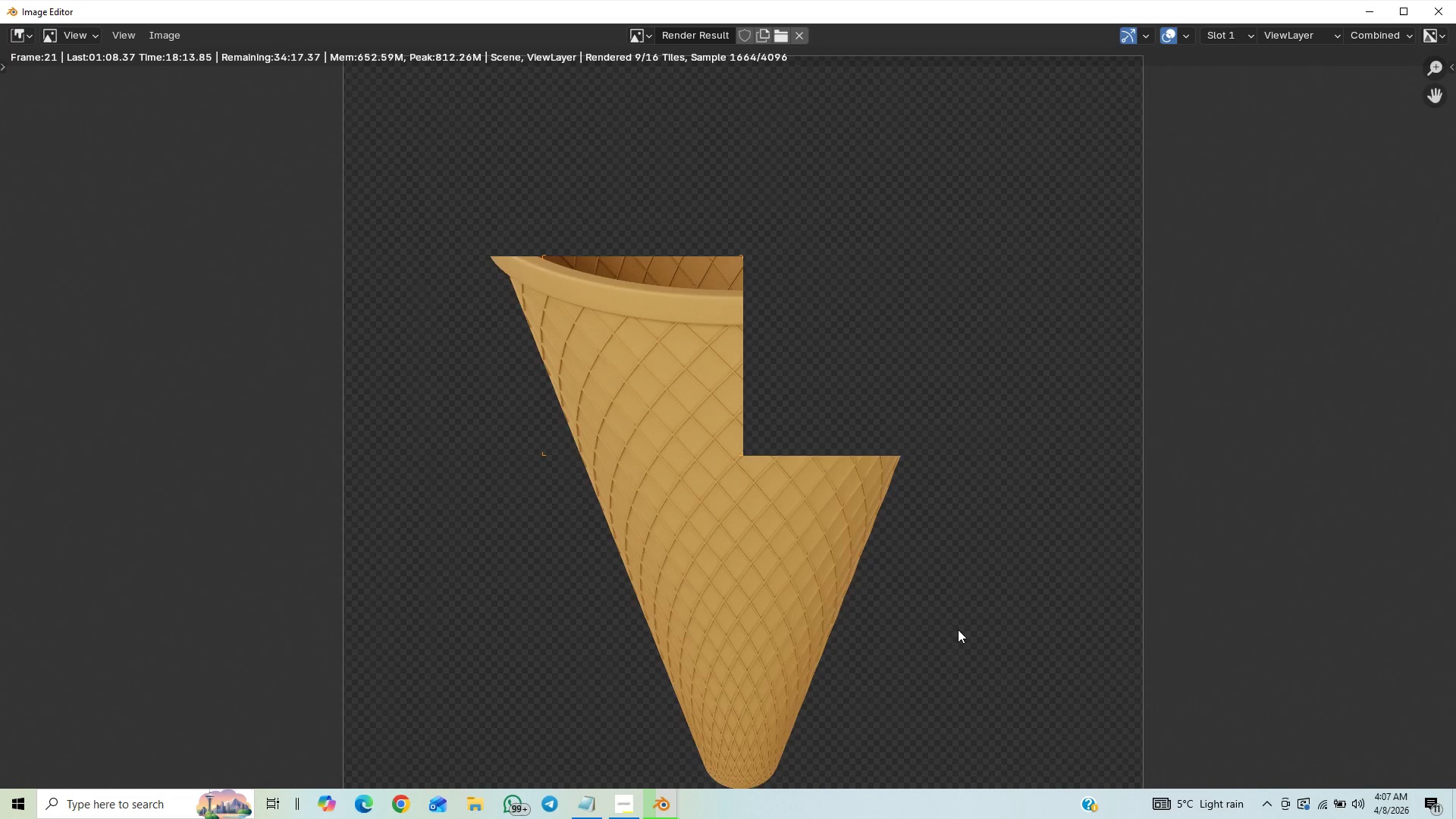 
scroll: coordinate [958, 629], scroll_direction: down, amount: 2.0
 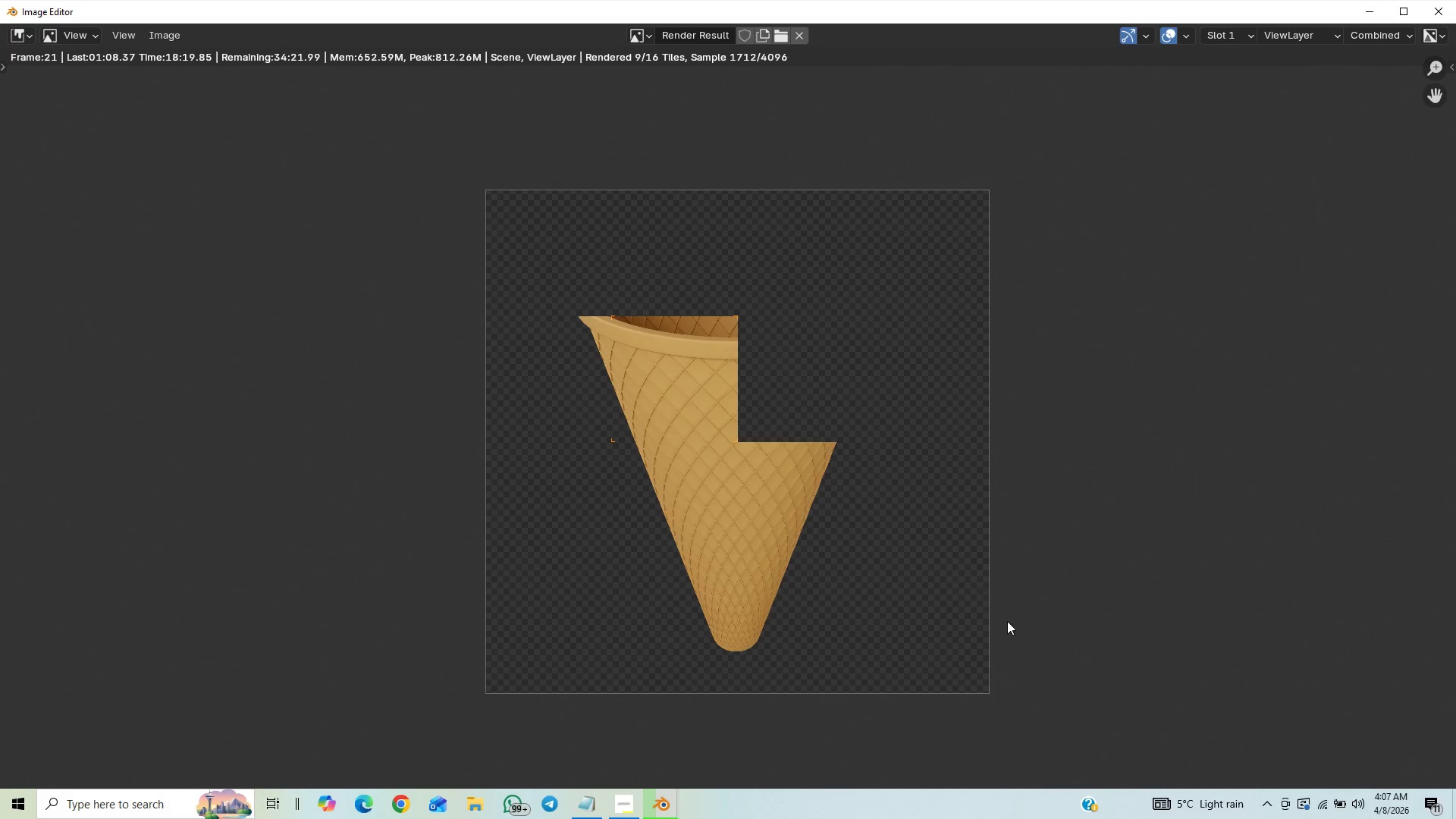 
scroll: coordinate [1042, 580], scroll_direction: up, amount: 1.0
 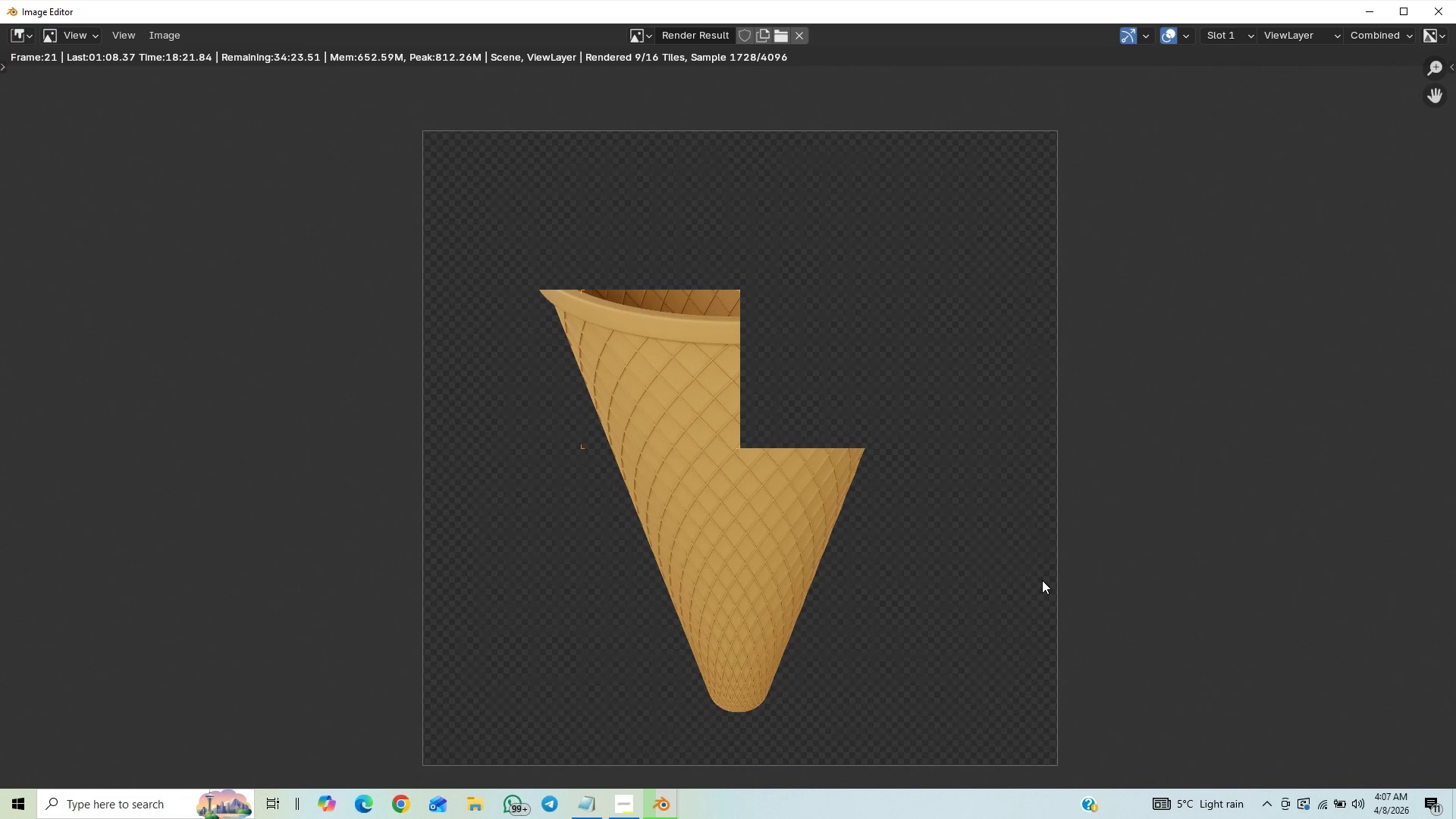 
scroll: coordinate [1042, 580], scroll_direction: down, amount: 1.0
 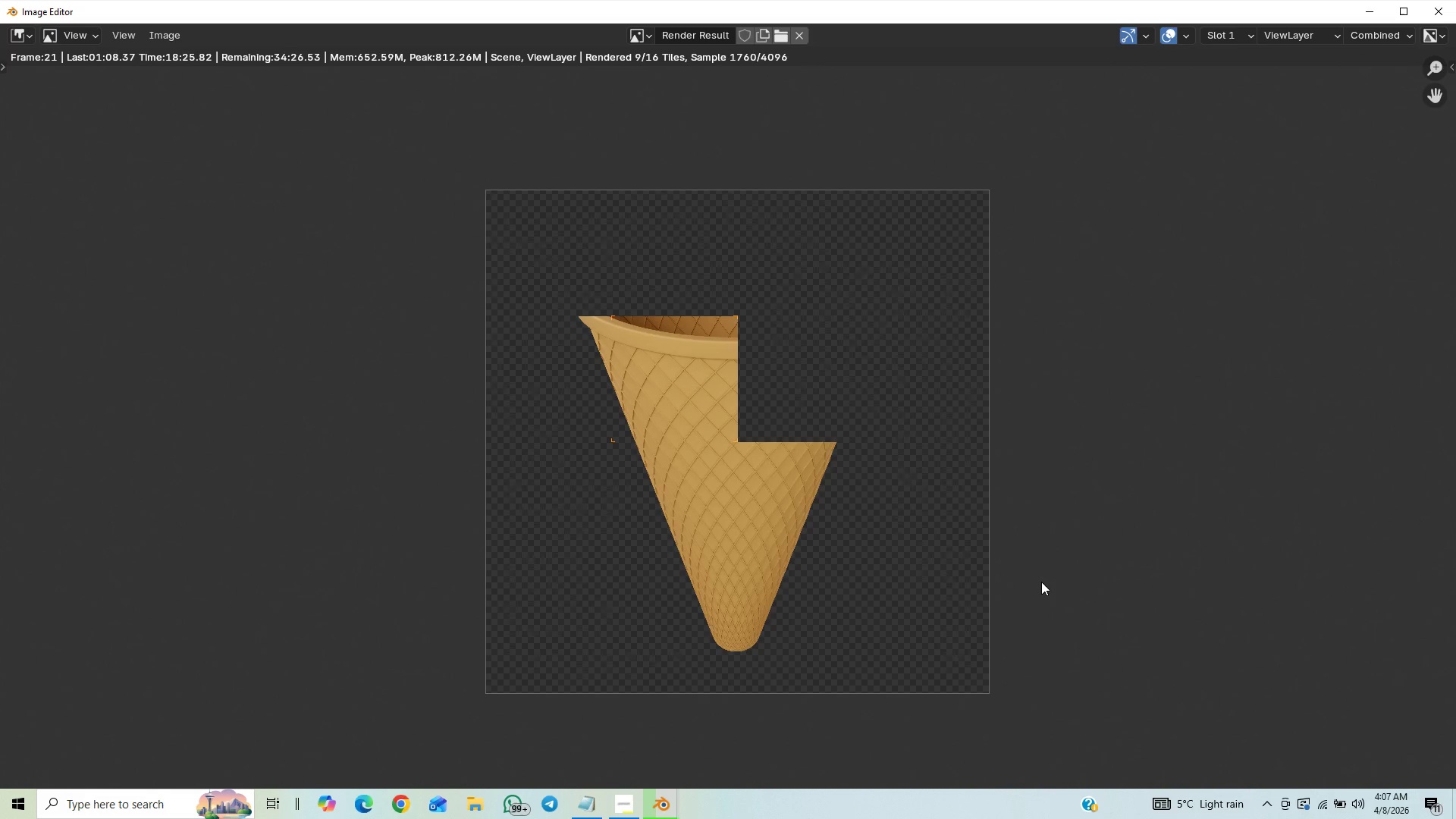 
scroll: coordinate [1041, 582], scroll_direction: up, amount: 3.0
 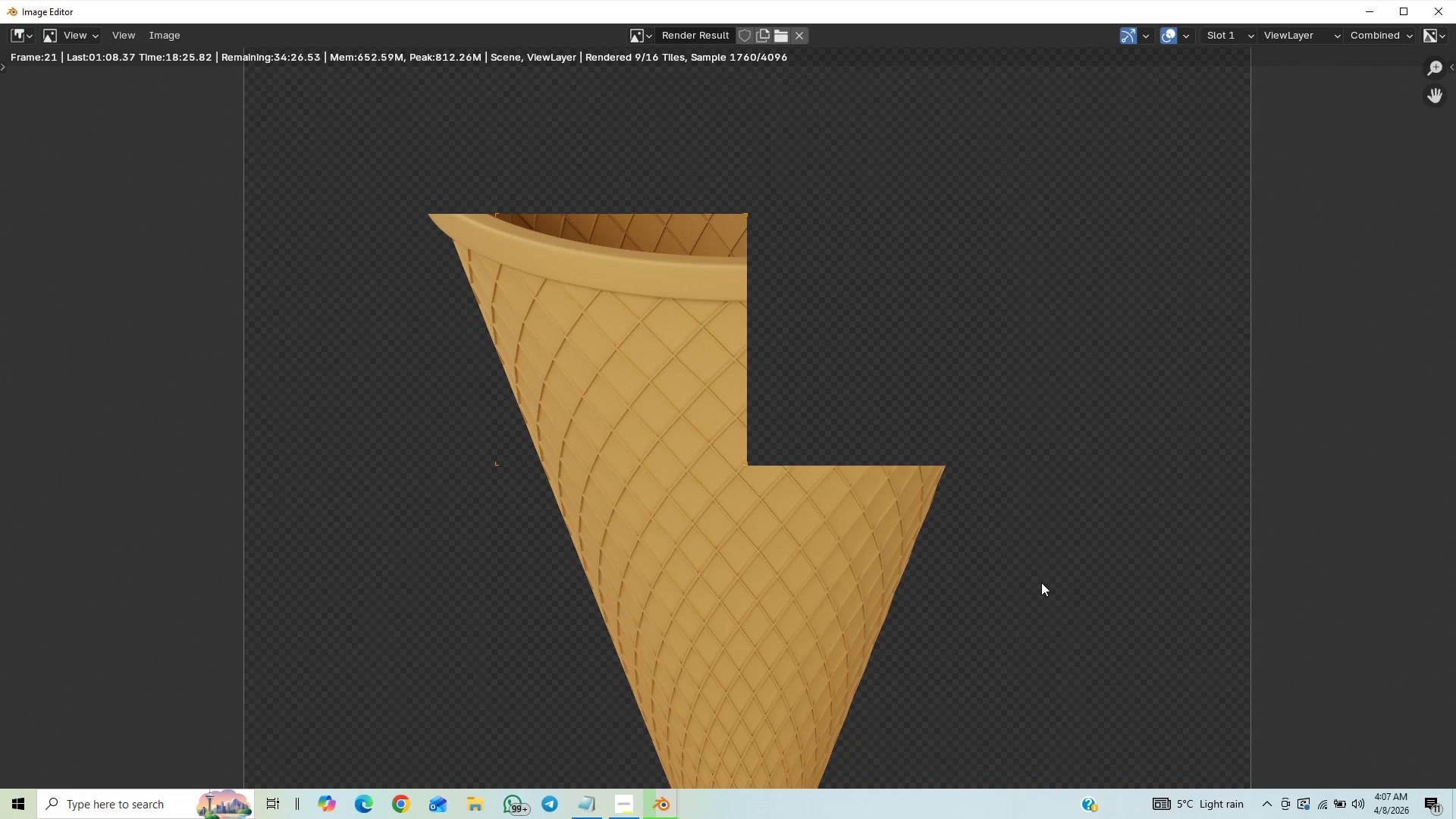 
scroll: coordinate [1025, 588], scroll_direction: down, amount: 15.0
 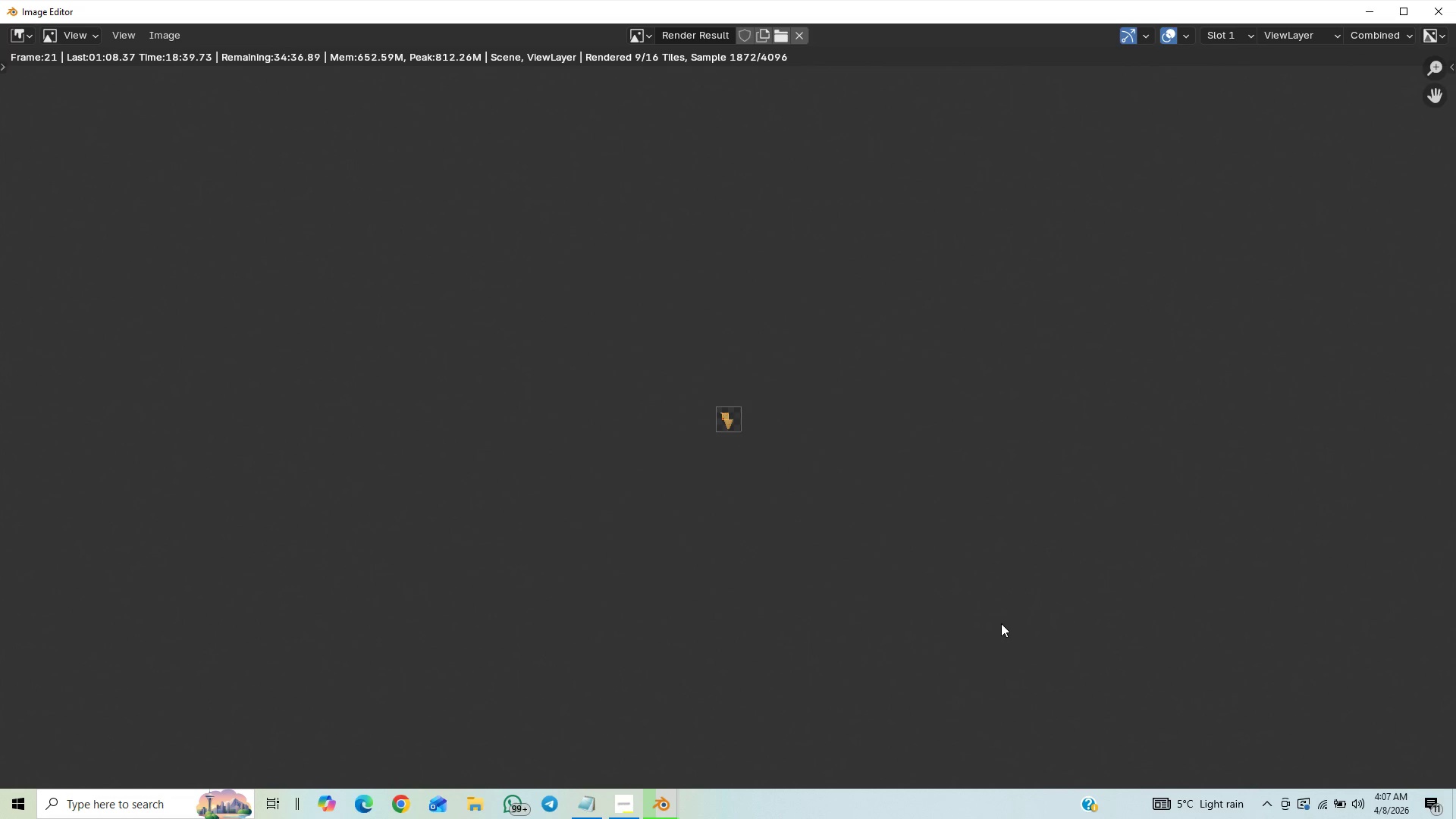 
scroll: coordinate [1008, 579], scroll_direction: up, amount: 25.0
 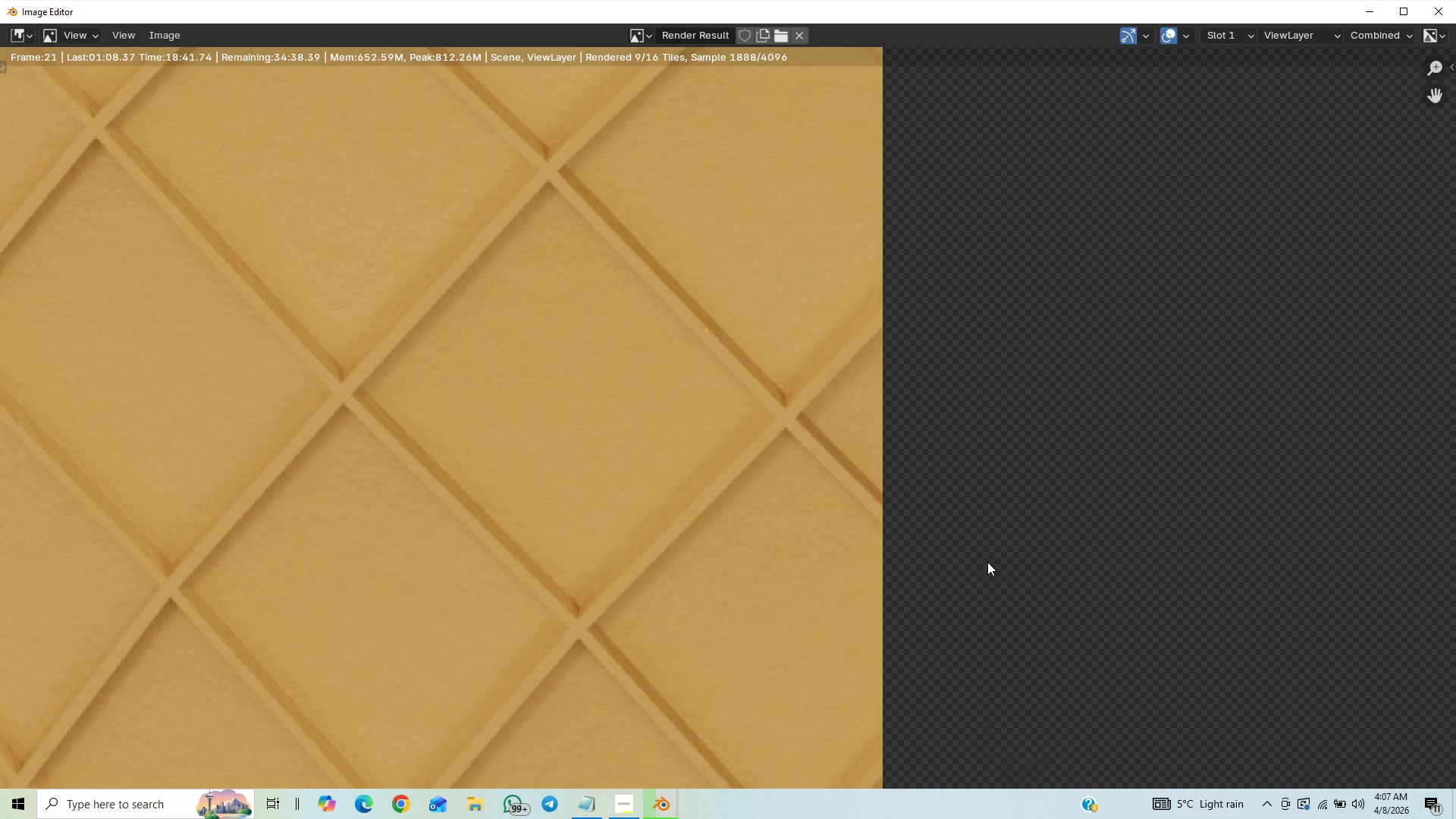 
scroll: coordinate [982, 557], scroll_direction: down, amount: 12.0
 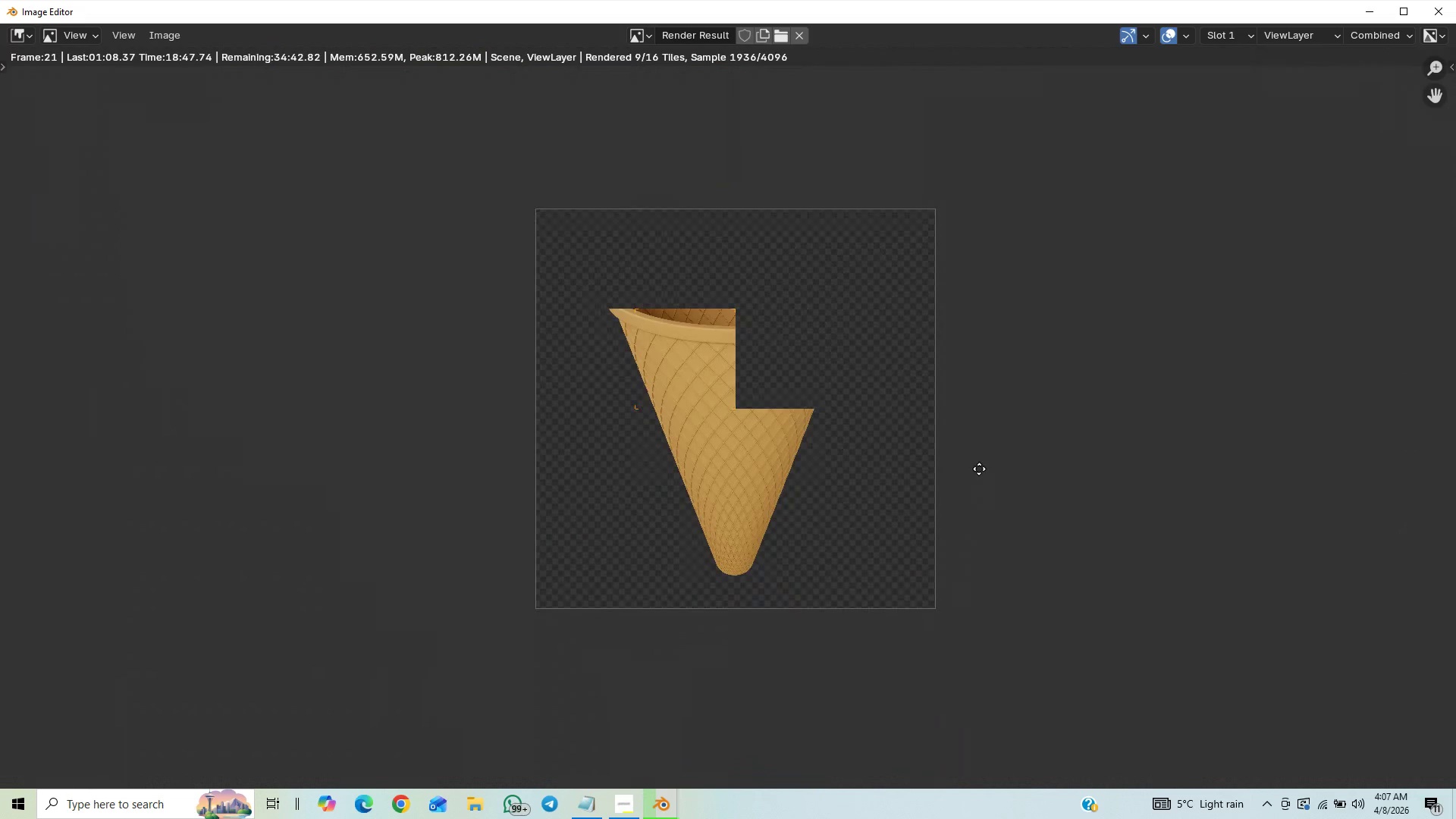 
scroll: coordinate [980, 485], scroll_direction: up, amount: 4.0
 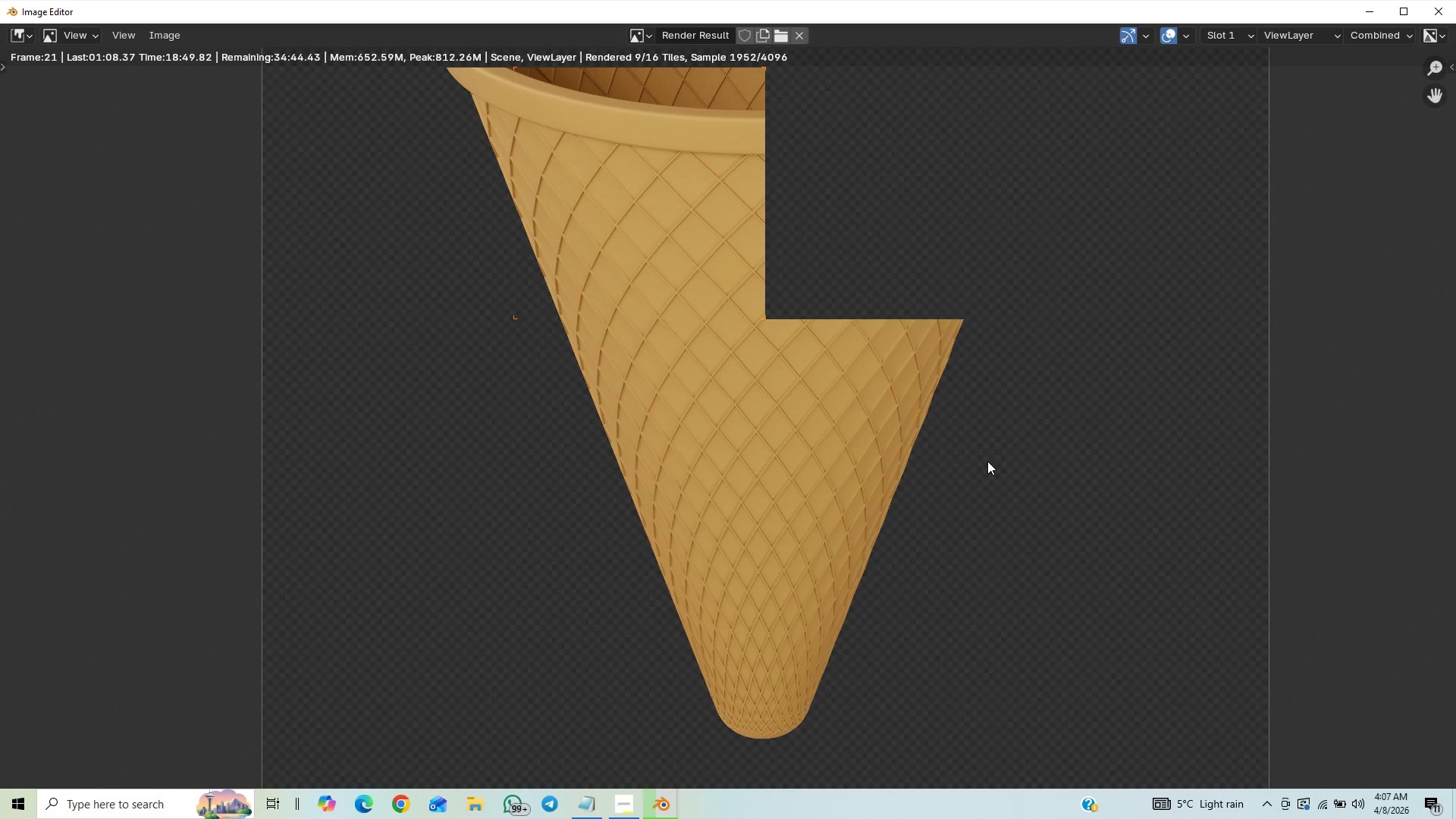 
middle_click([979, 528])
 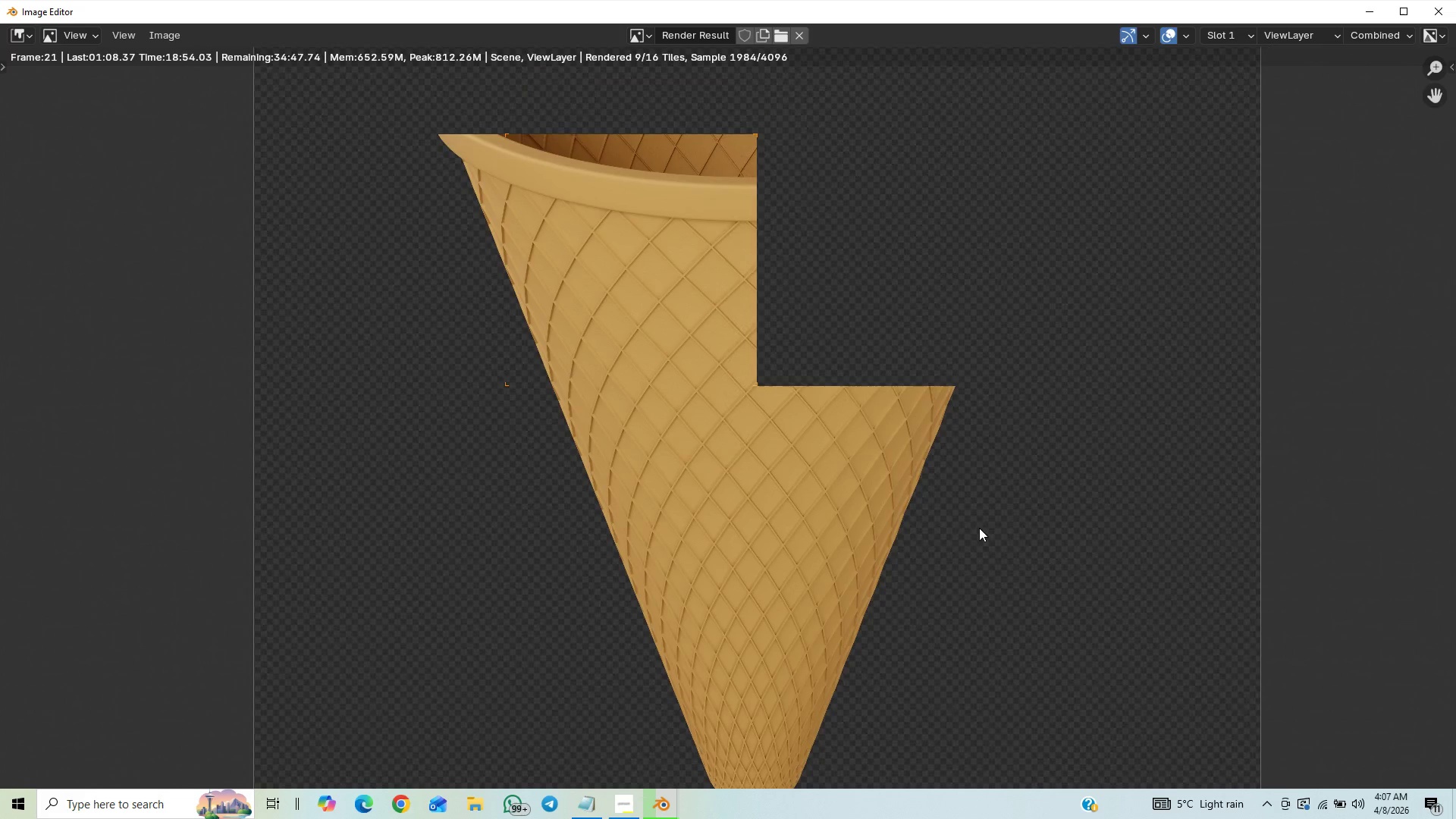 
scroll: coordinate [1014, 531], scroll_direction: down, amount: 4.0
 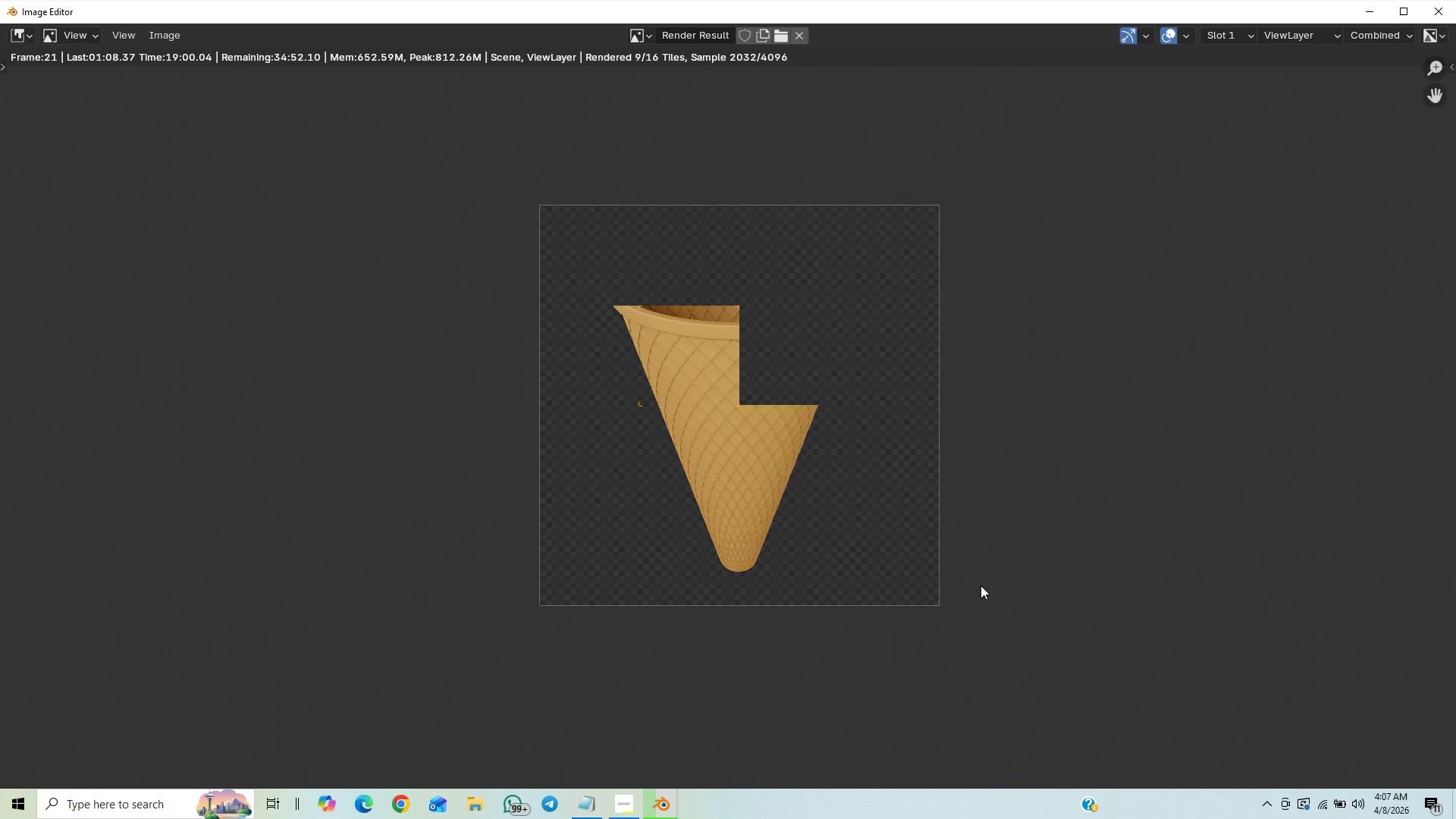 
scroll: coordinate [1021, 571], scroll_direction: up, amount: 2.0
 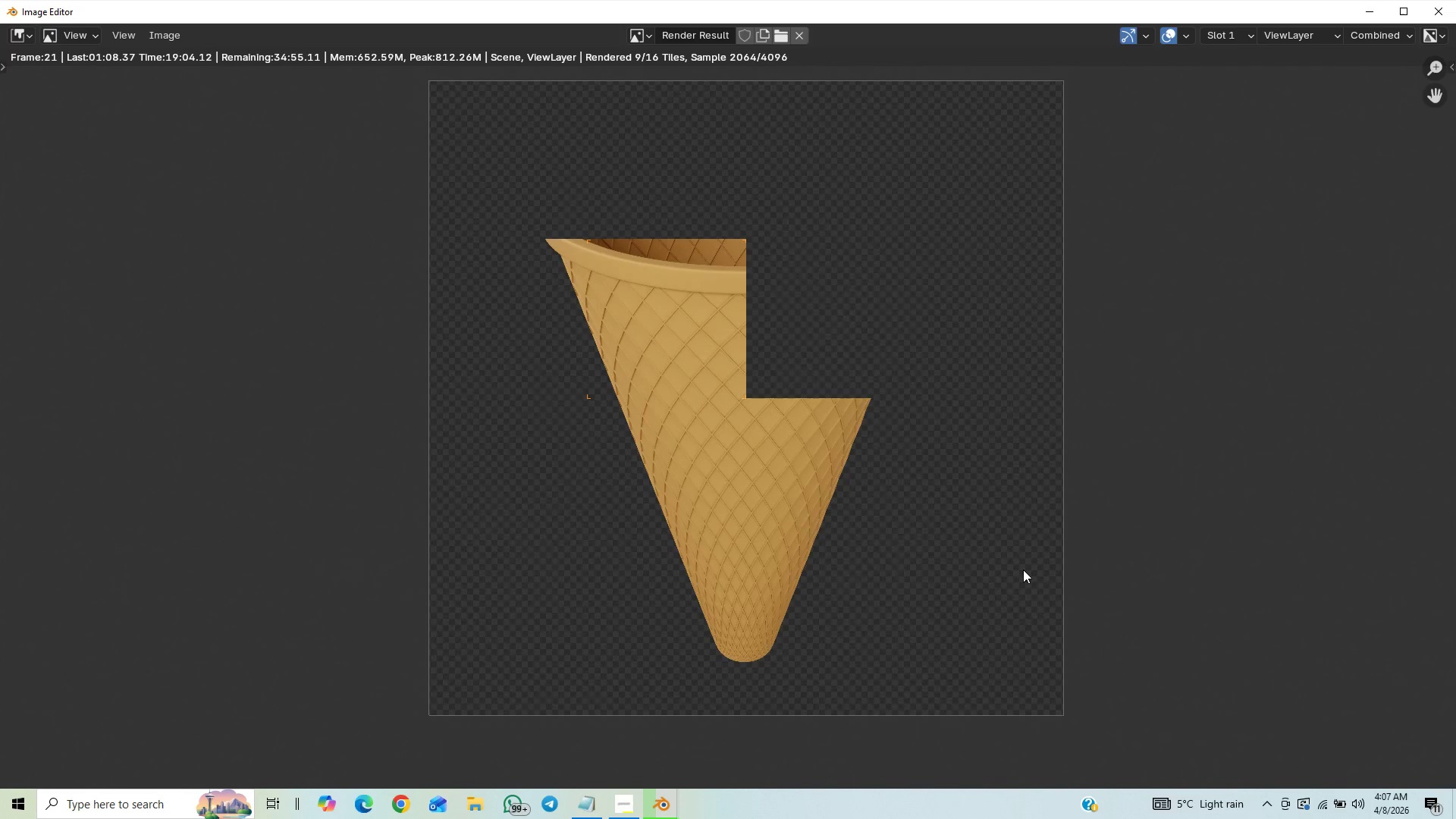 
scroll: coordinate [1023, 570], scroll_direction: down, amount: 2.0
 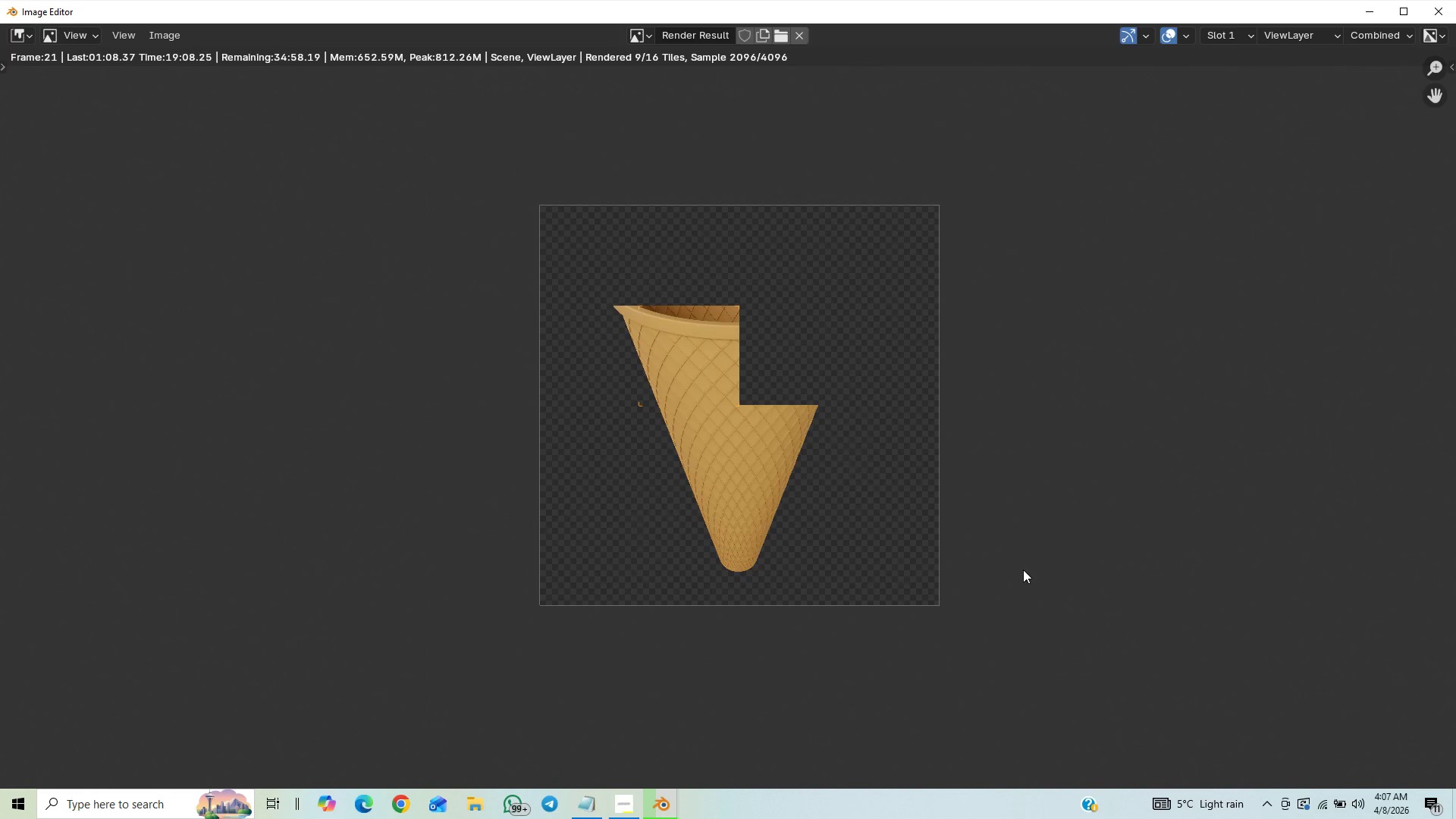 
scroll: coordinate [1027, 563], scroll_direction: up, amount: 3.0
 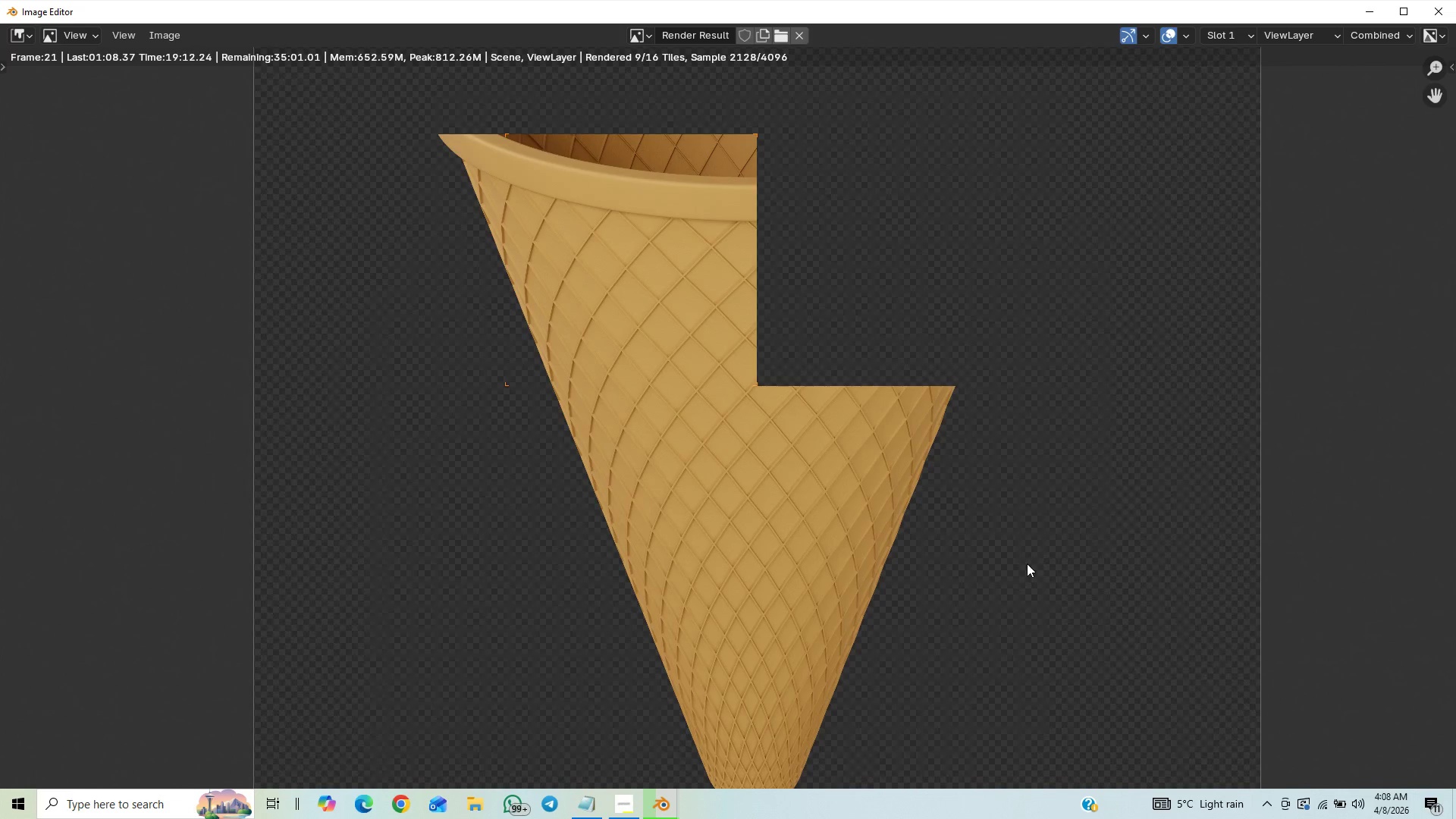 
scroll: coordinate [1028, 566], scroll_direction: down, amount: 1.0
 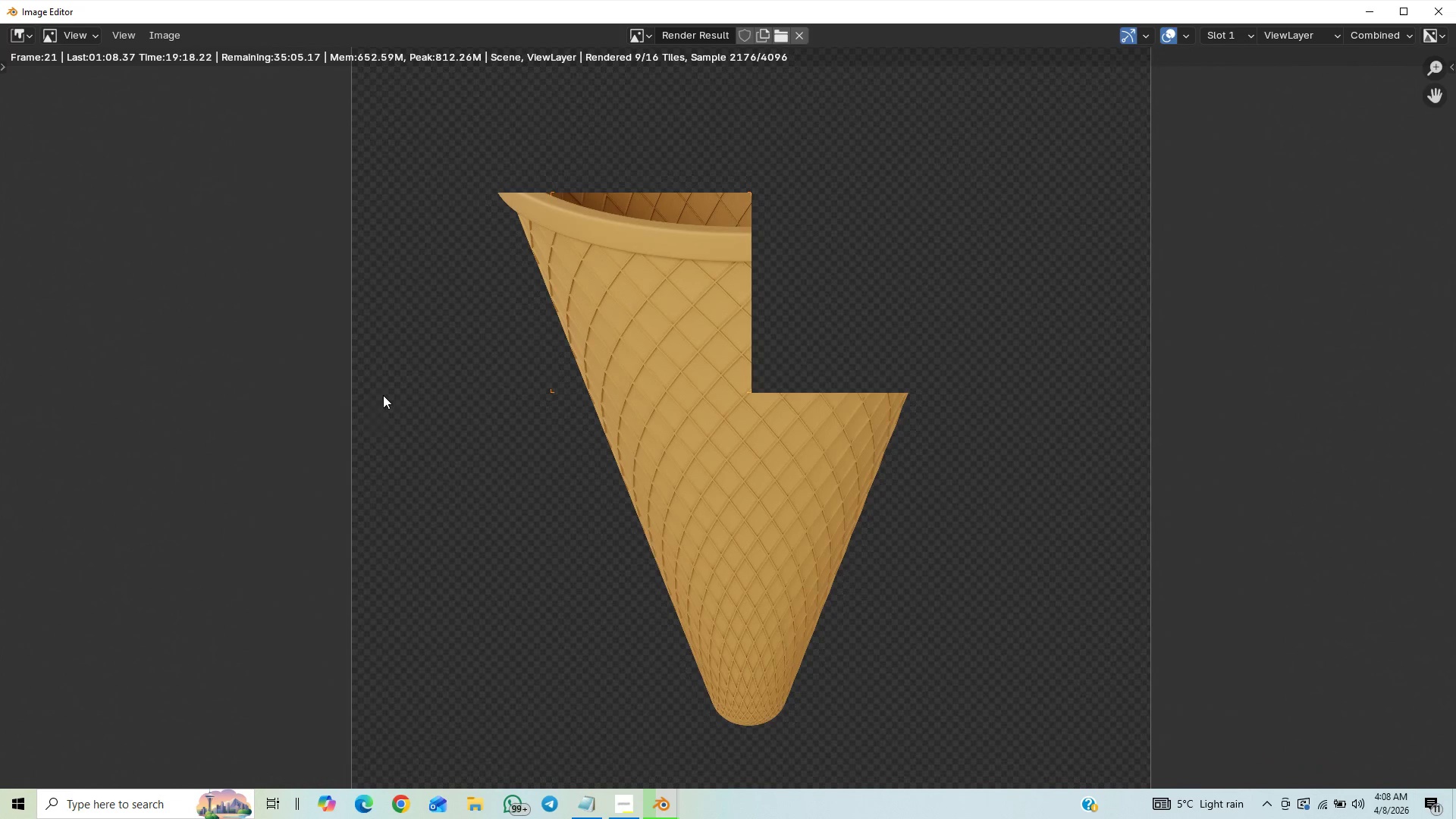 
wait(9.86)
 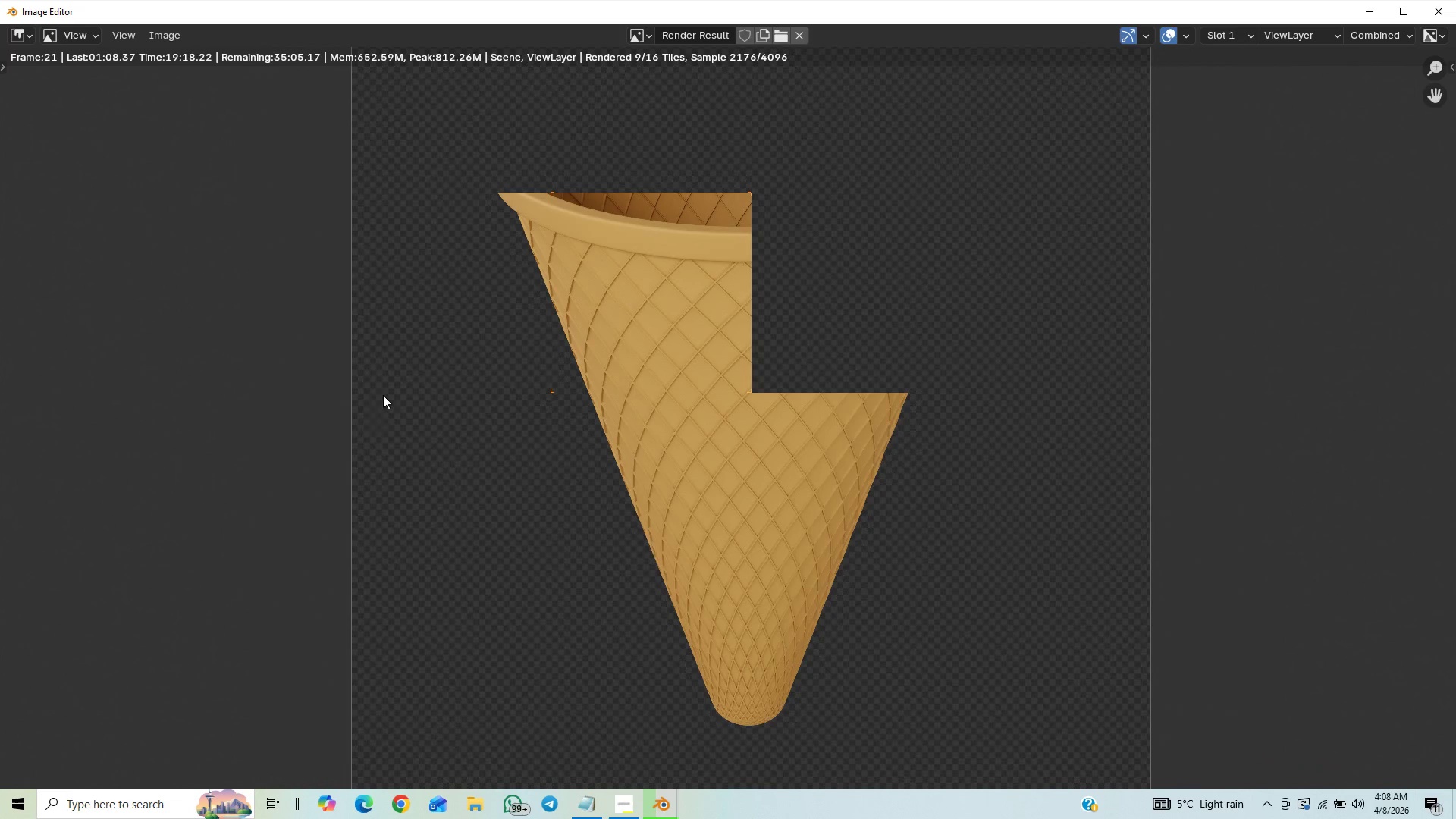 
scroll: coordinate [504, 383], scroll_direction: up, amount: 5.0
 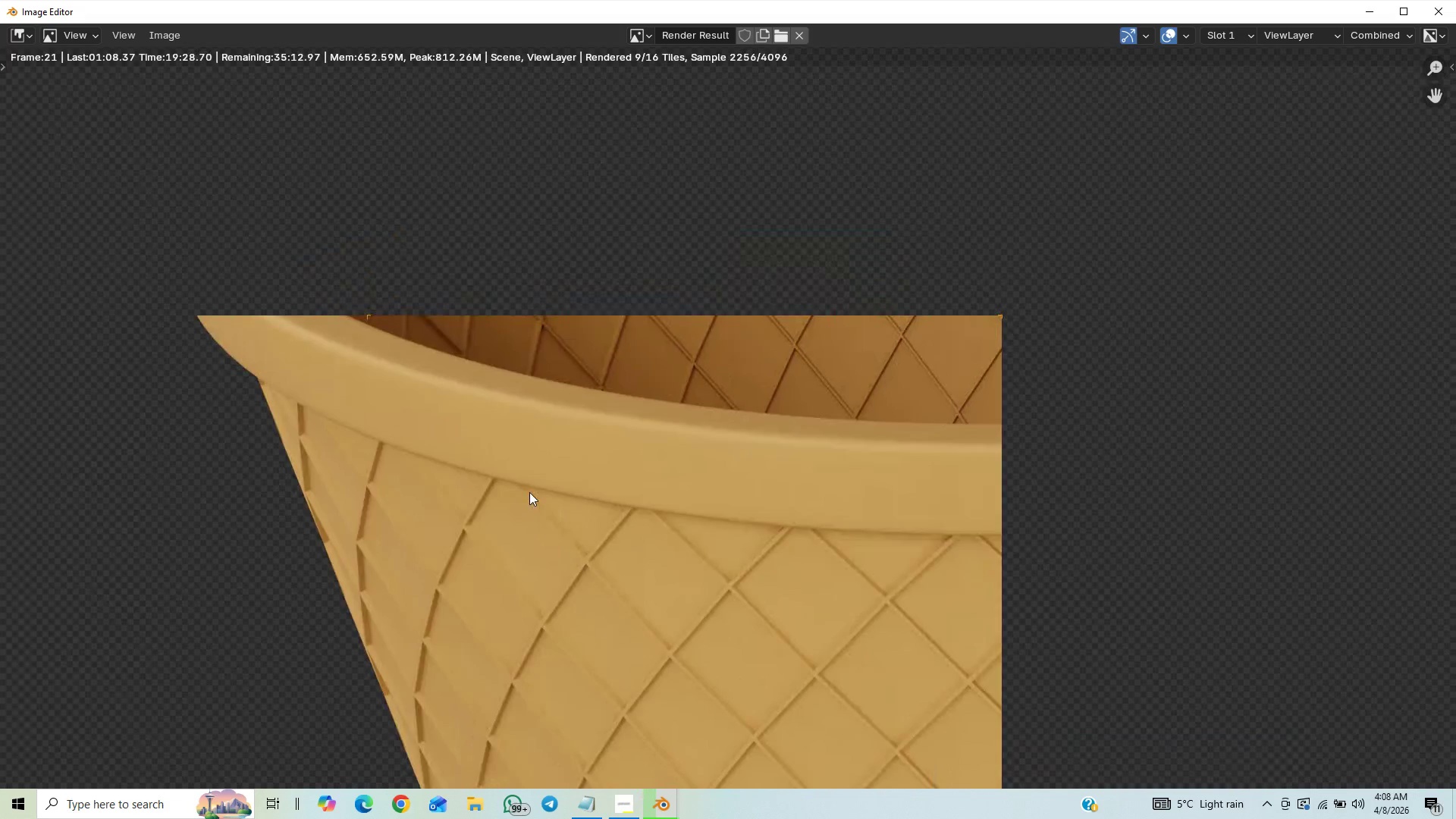 
scroll: coordinate [592, 509], scroll_direction: up, amount: 4.0
 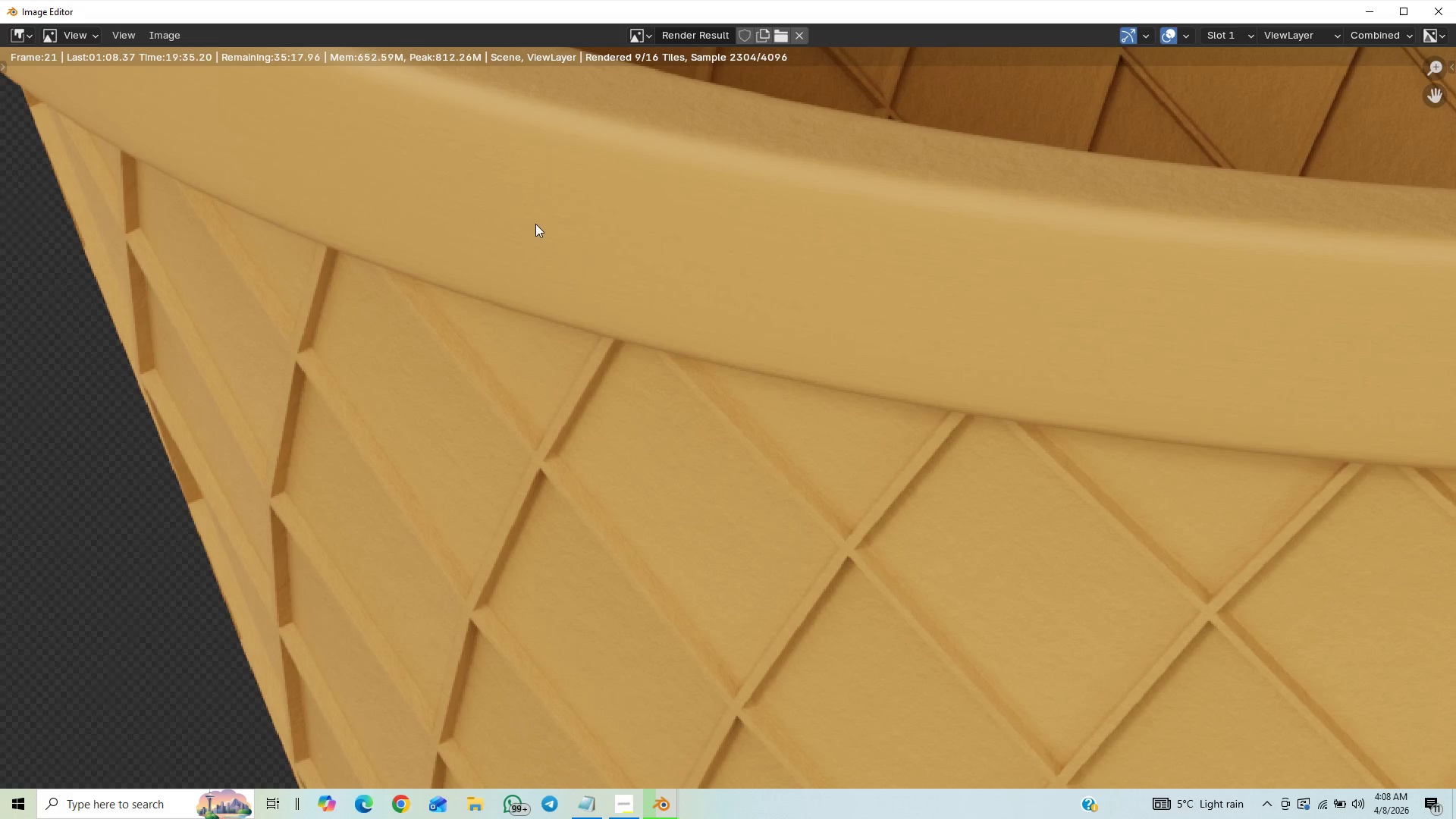 
wait(6.48)
 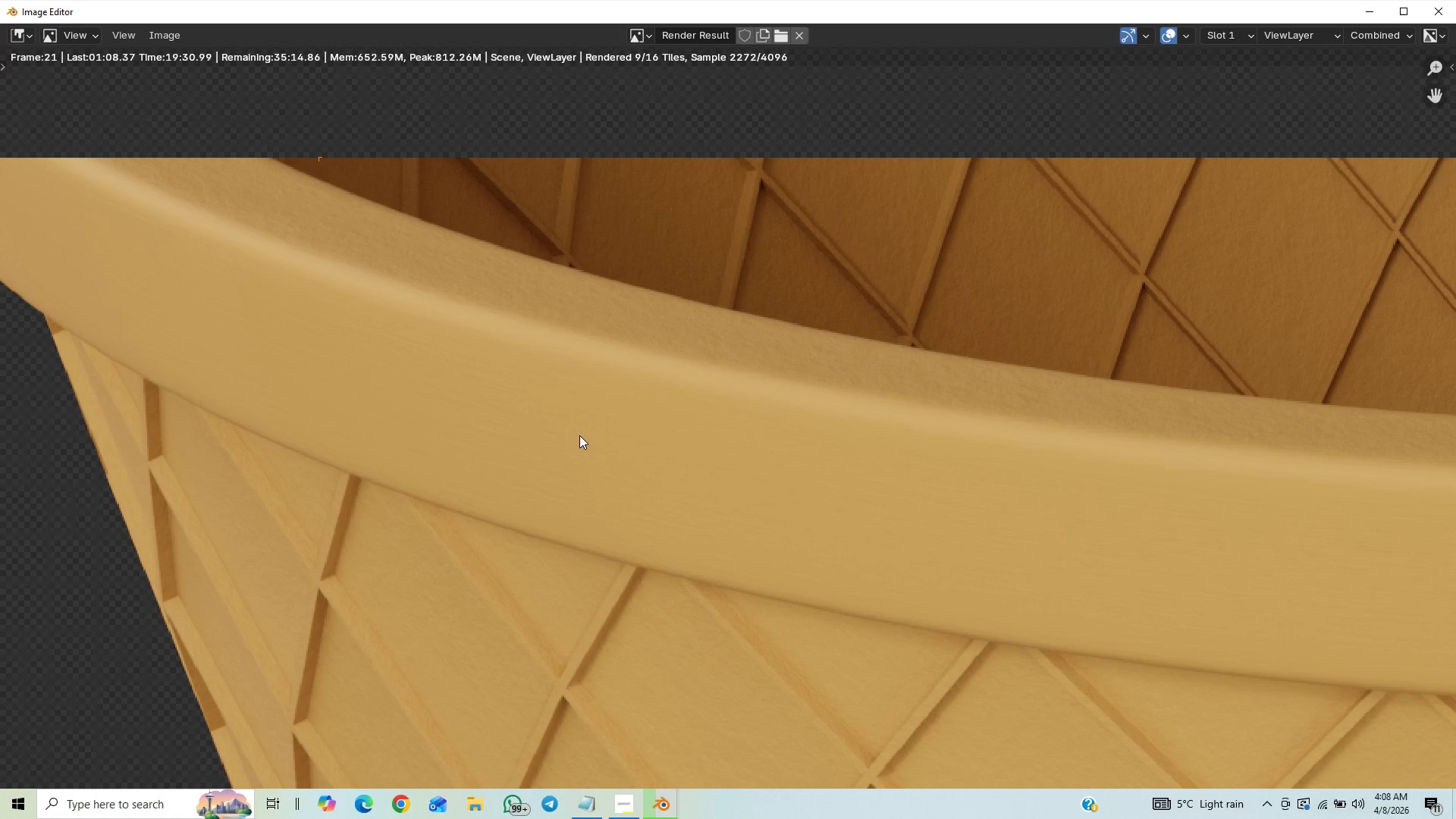 
scroll: coordinate [538, 278], scroll_direction: down, amount: 15.0
 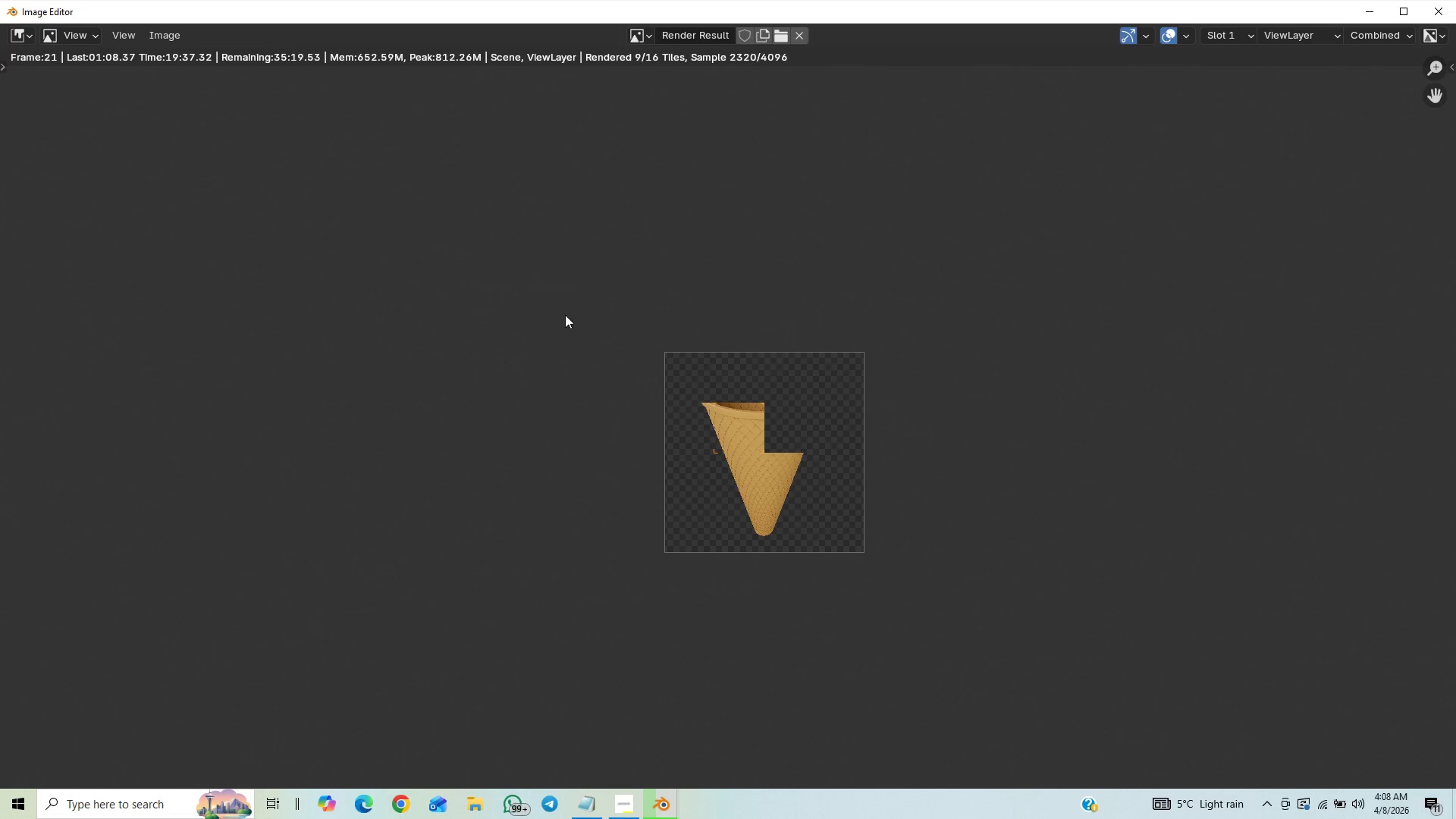 
scroll: coordinate [550, 303], scroll_direction: up, amount: 13.0
 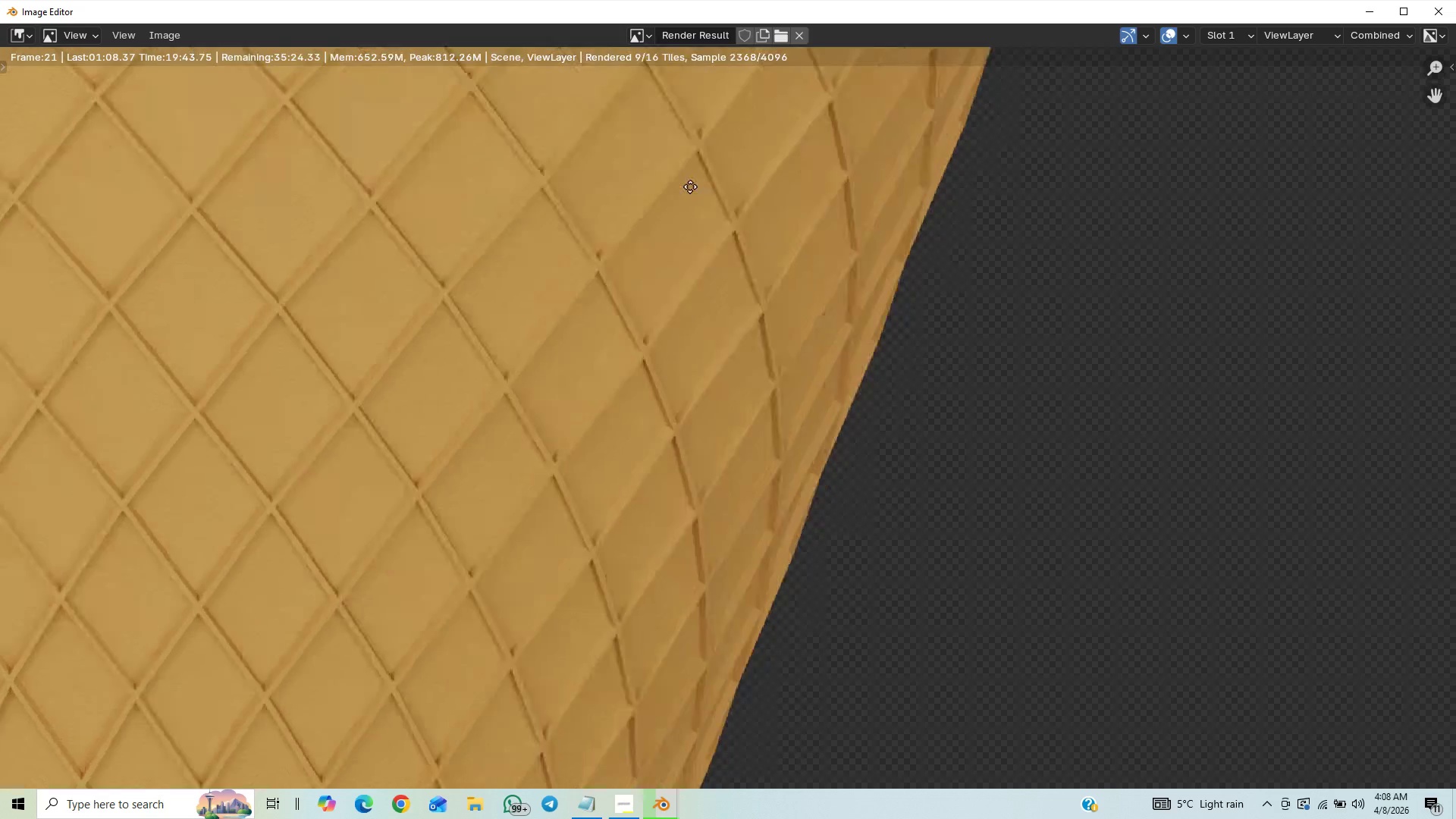 
scroll: coordinate [773, 284], scroll_direction: down, amount: 5.0
 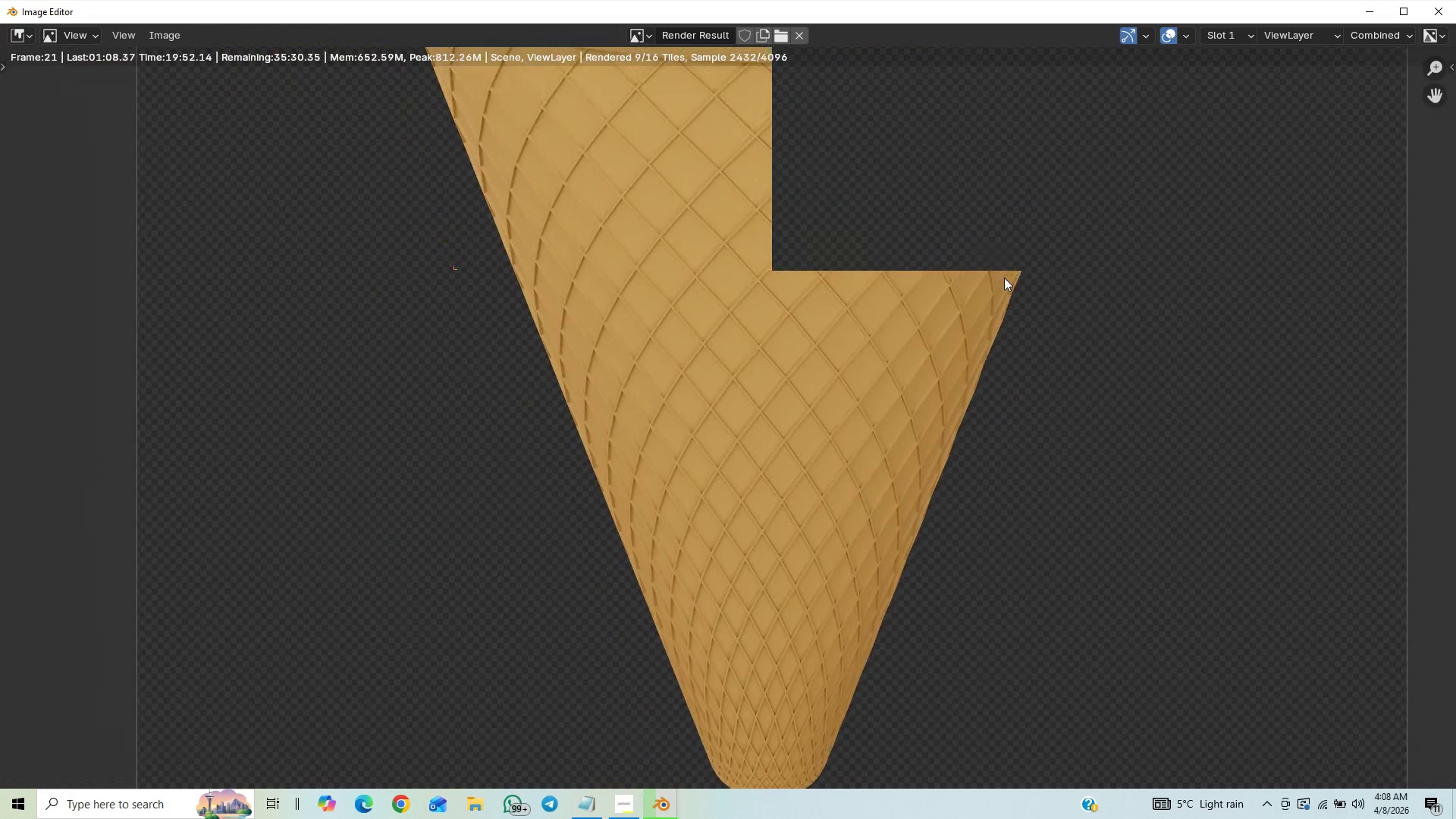 
scroll: coordinate [987, 403], scroll_direction: down, amount: 3.0
 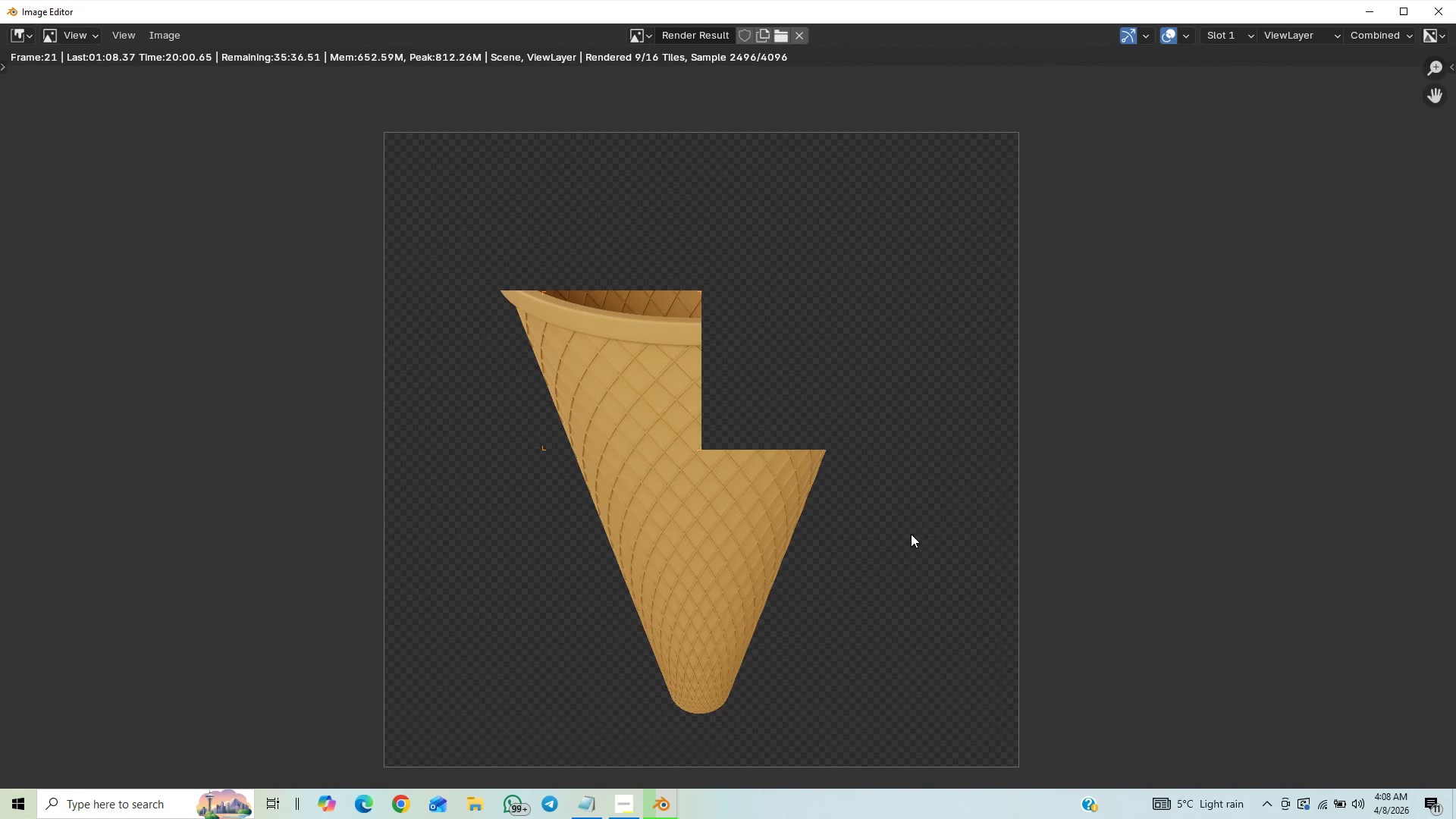 
wait(6.92)
 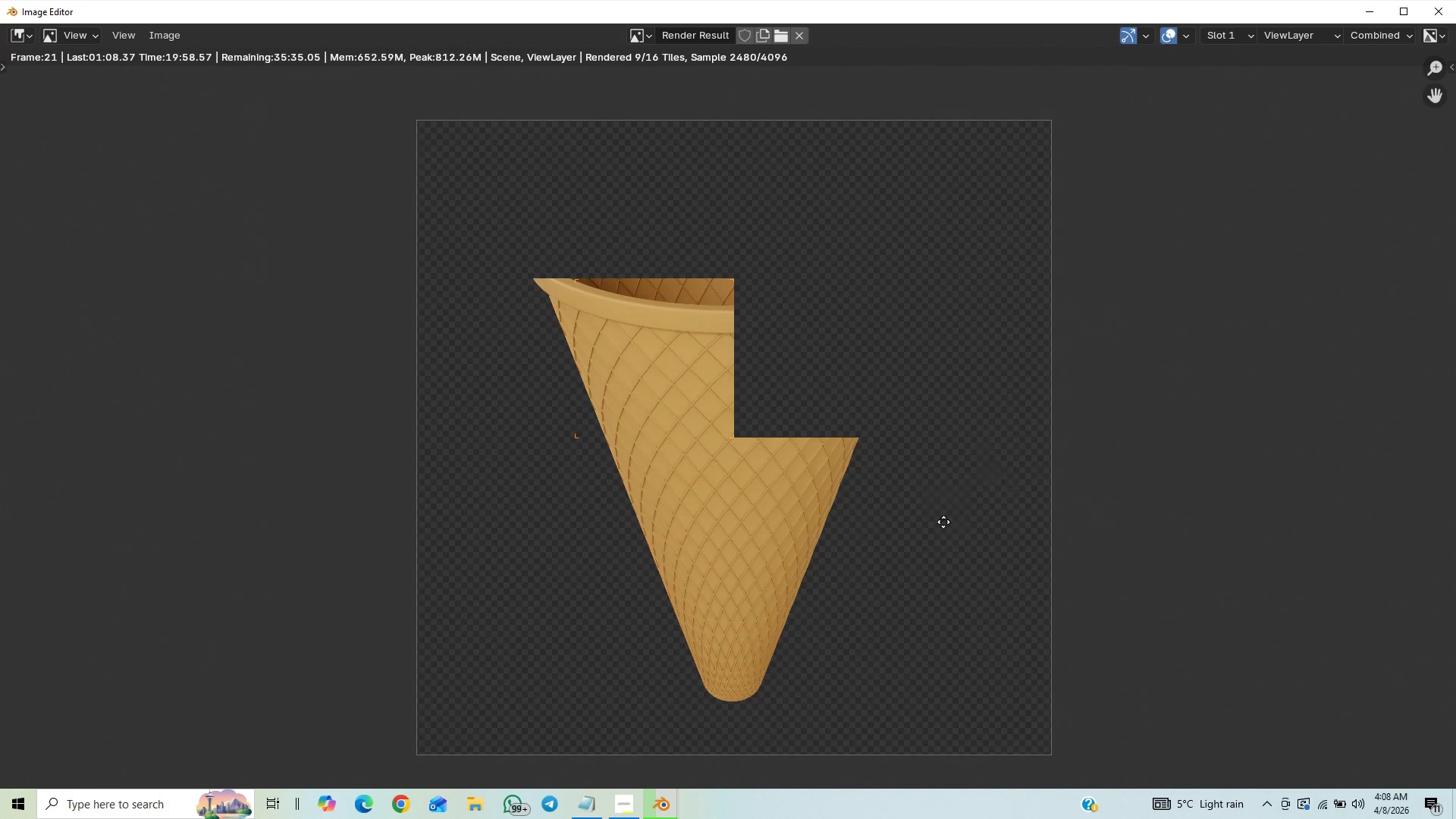 
scroll: coordinate [894, 455], scroll_direction: up, amount: 7.0
 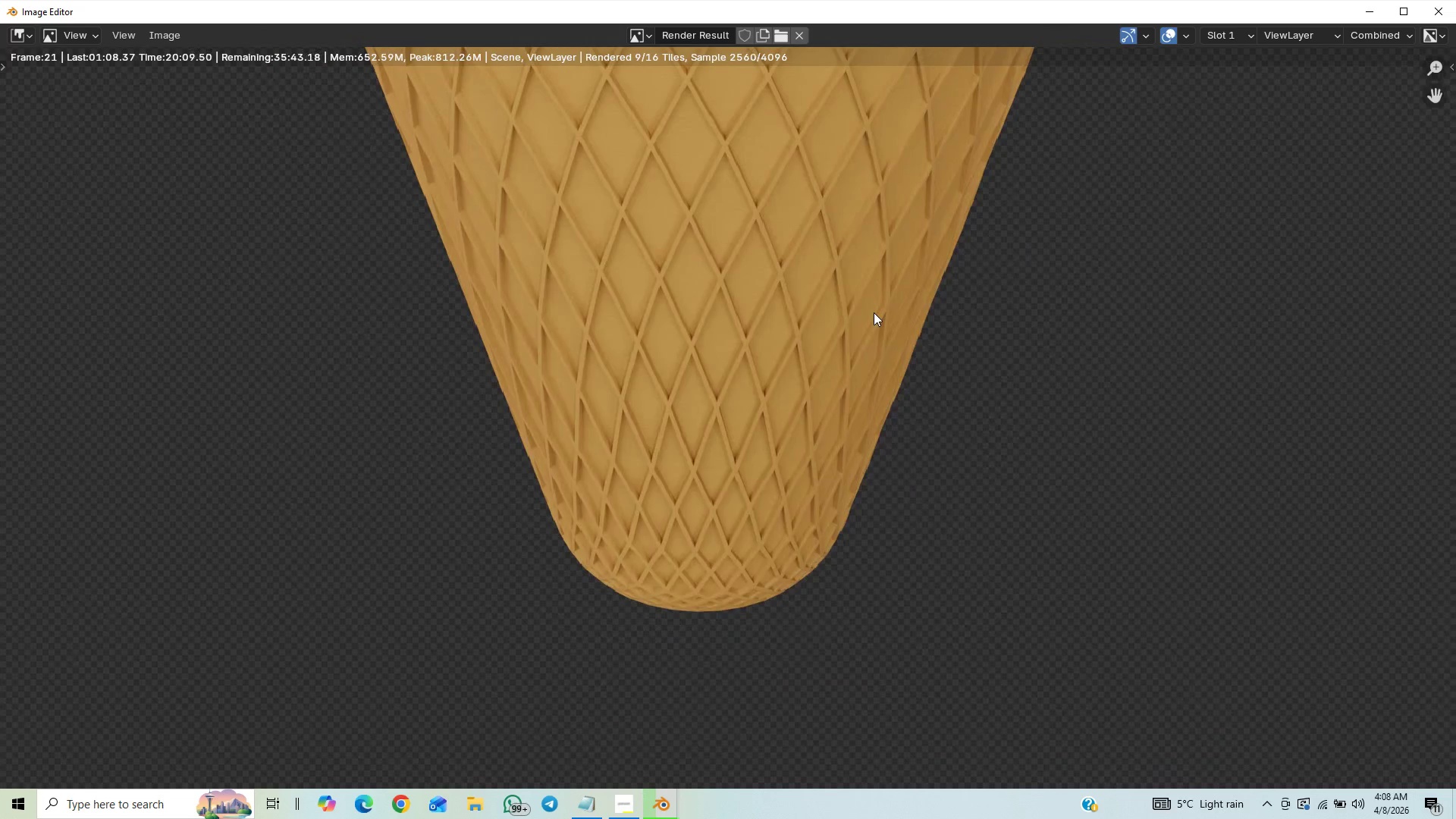 
scroll: coordinate [875, 341], scroll_direction: down, amount: 4.0
 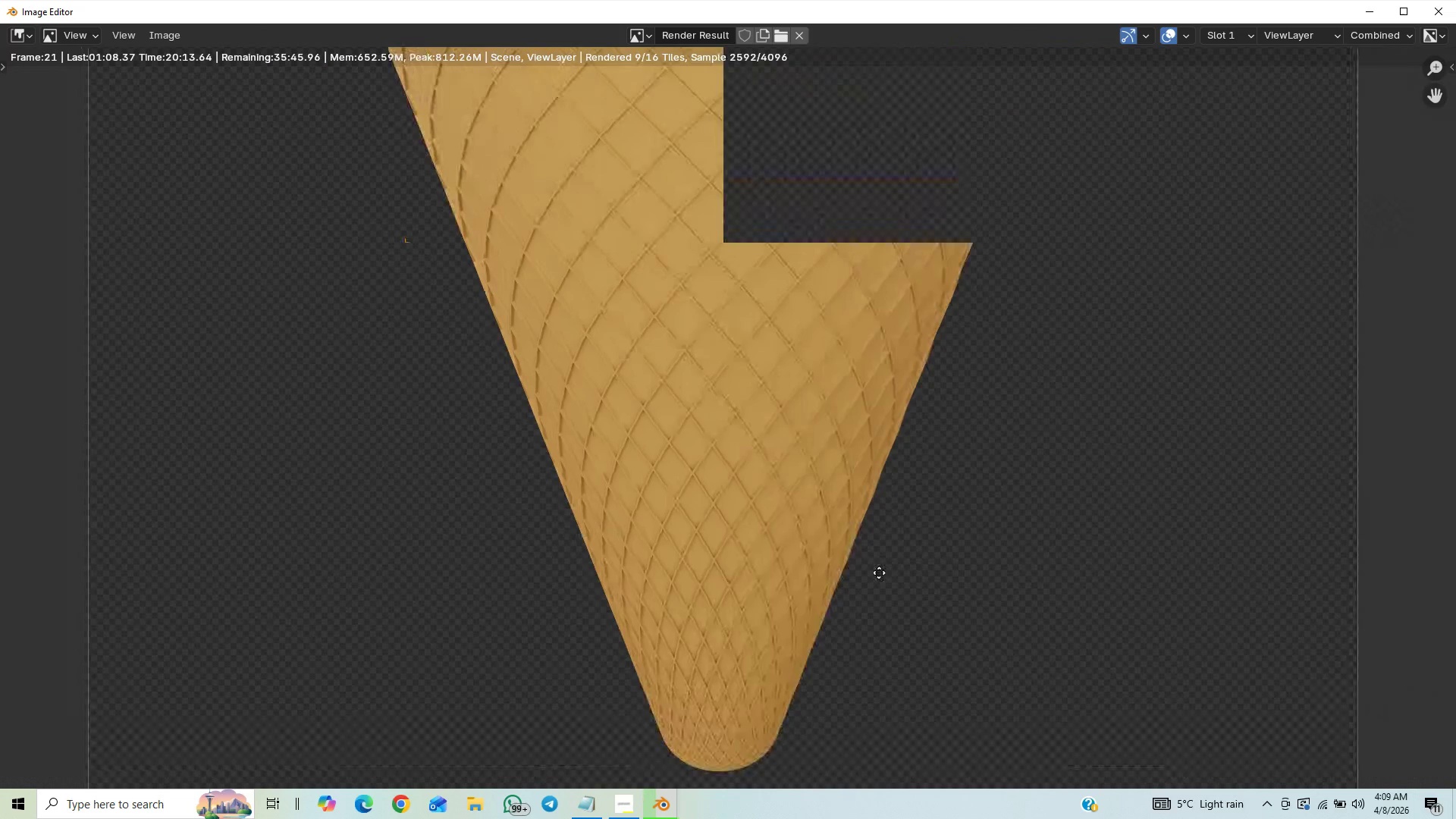 
middle_click([880, 585])
 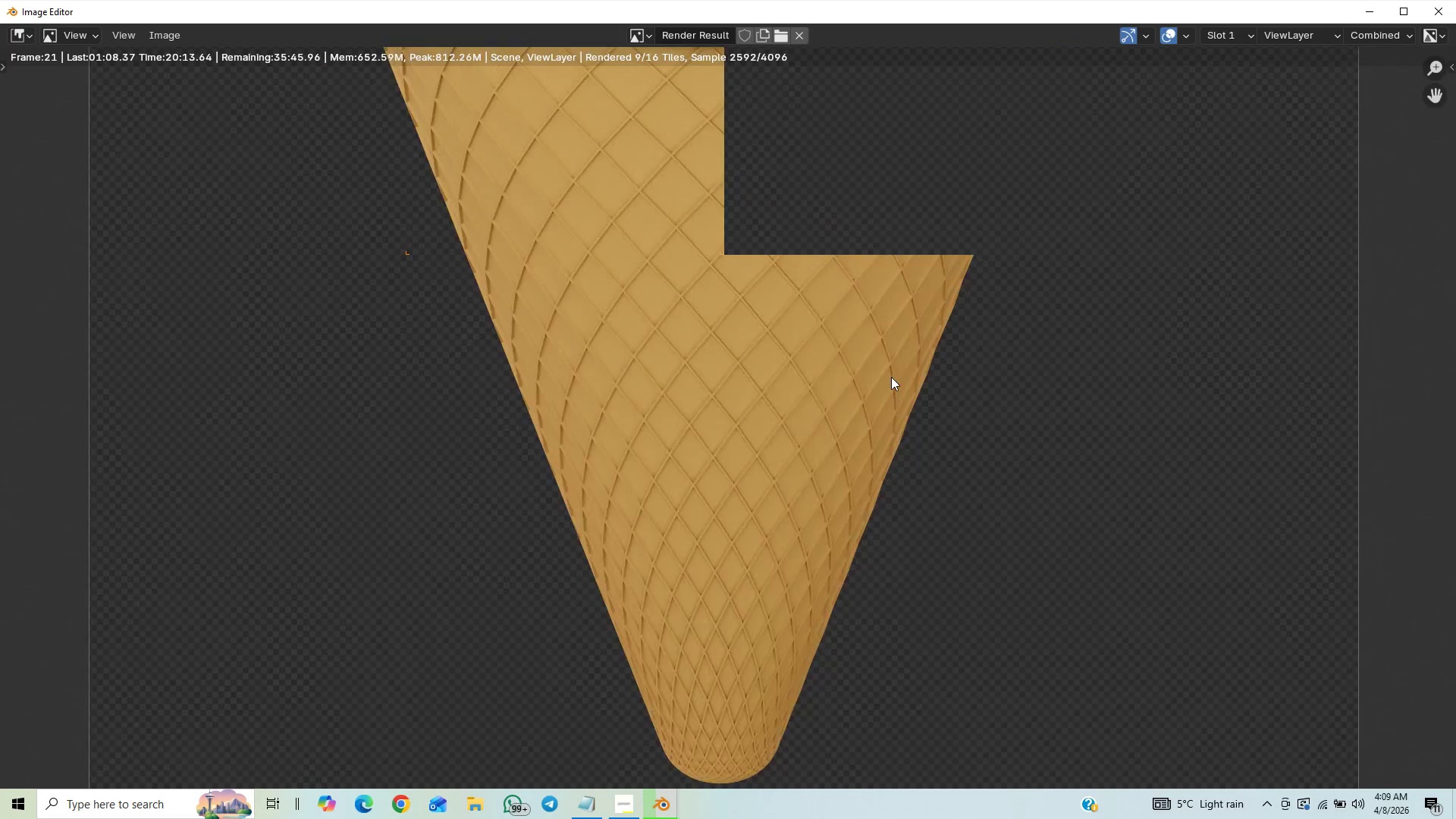 
scroll: coordinate [891, 377], scroll_direction: down, amount: 7.0
 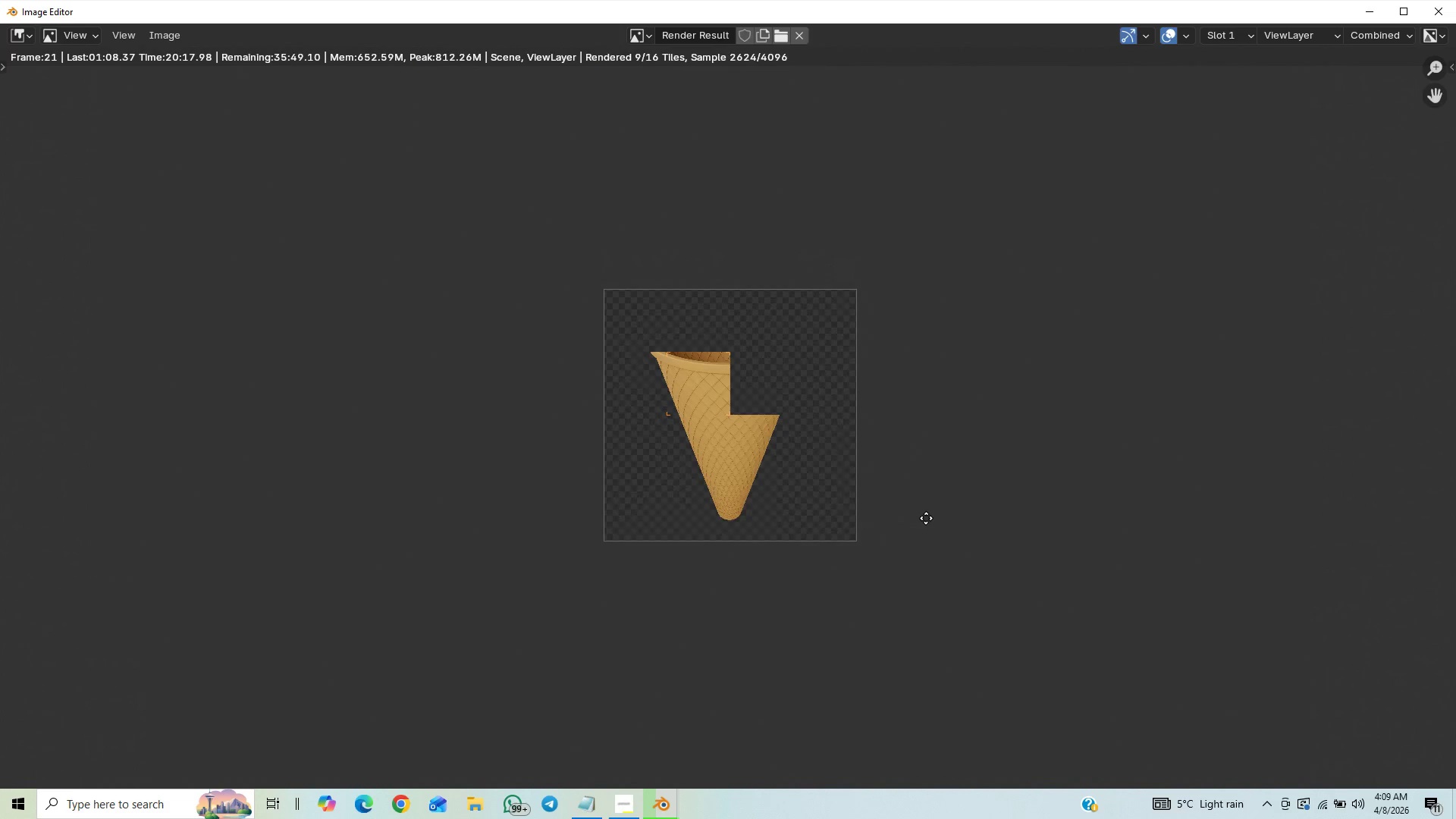 
key(Control+S)
 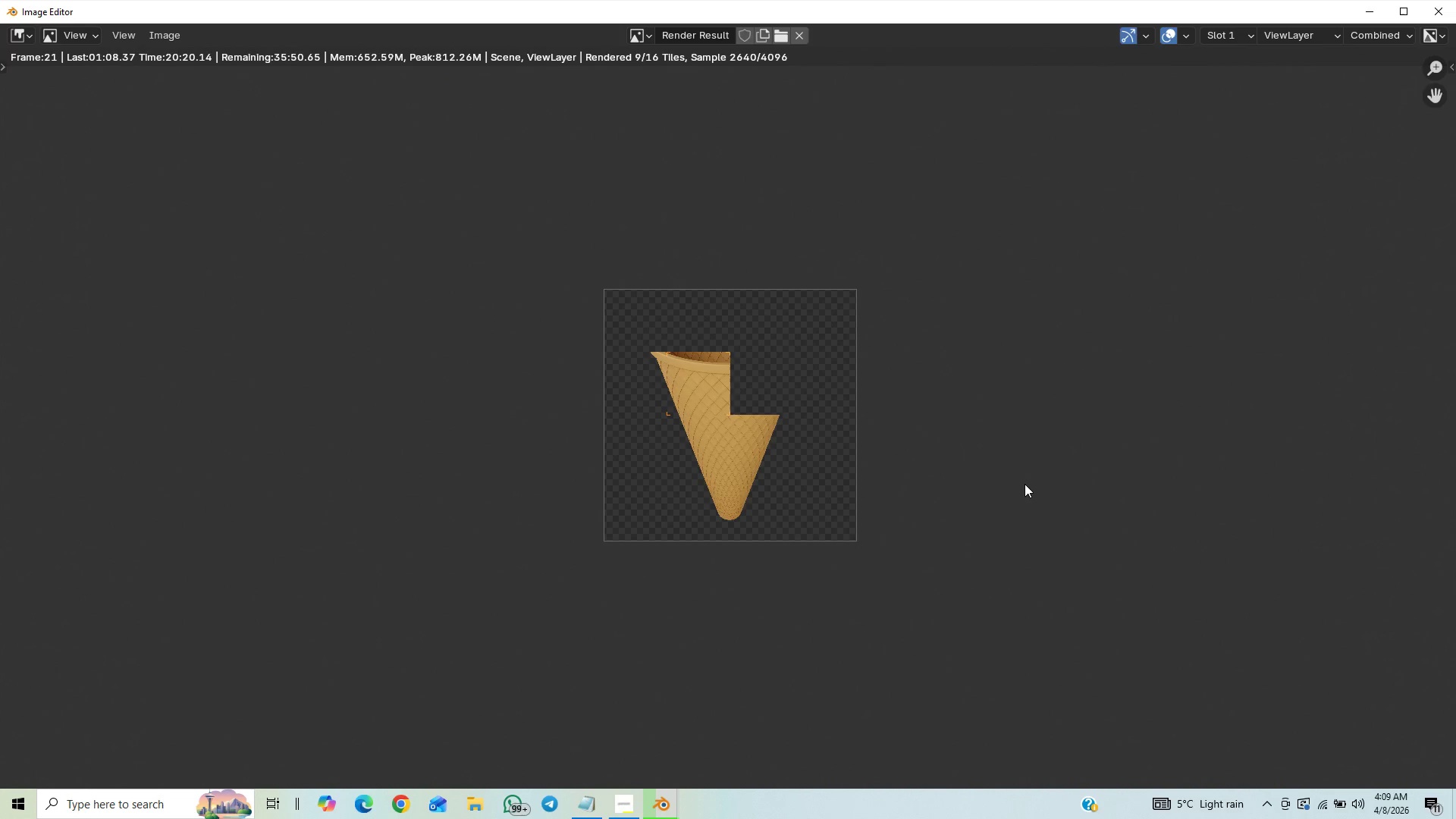 
scroll: coordinate [1025, 485], scroll_direction: up, amount: 5.0
 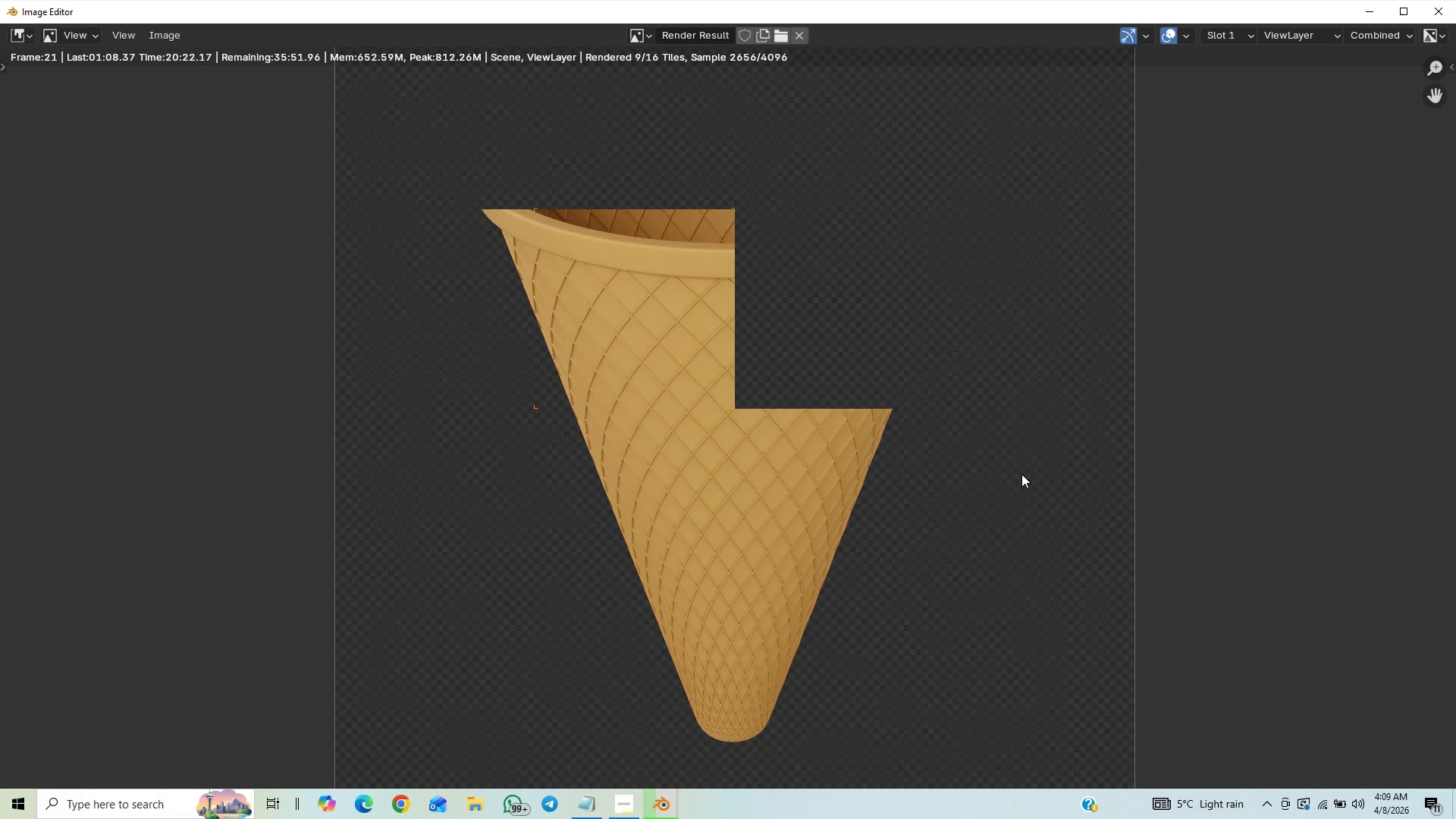 
scroll: coordinate [1024, 472], scroll_direction: down, amount: 1.0
 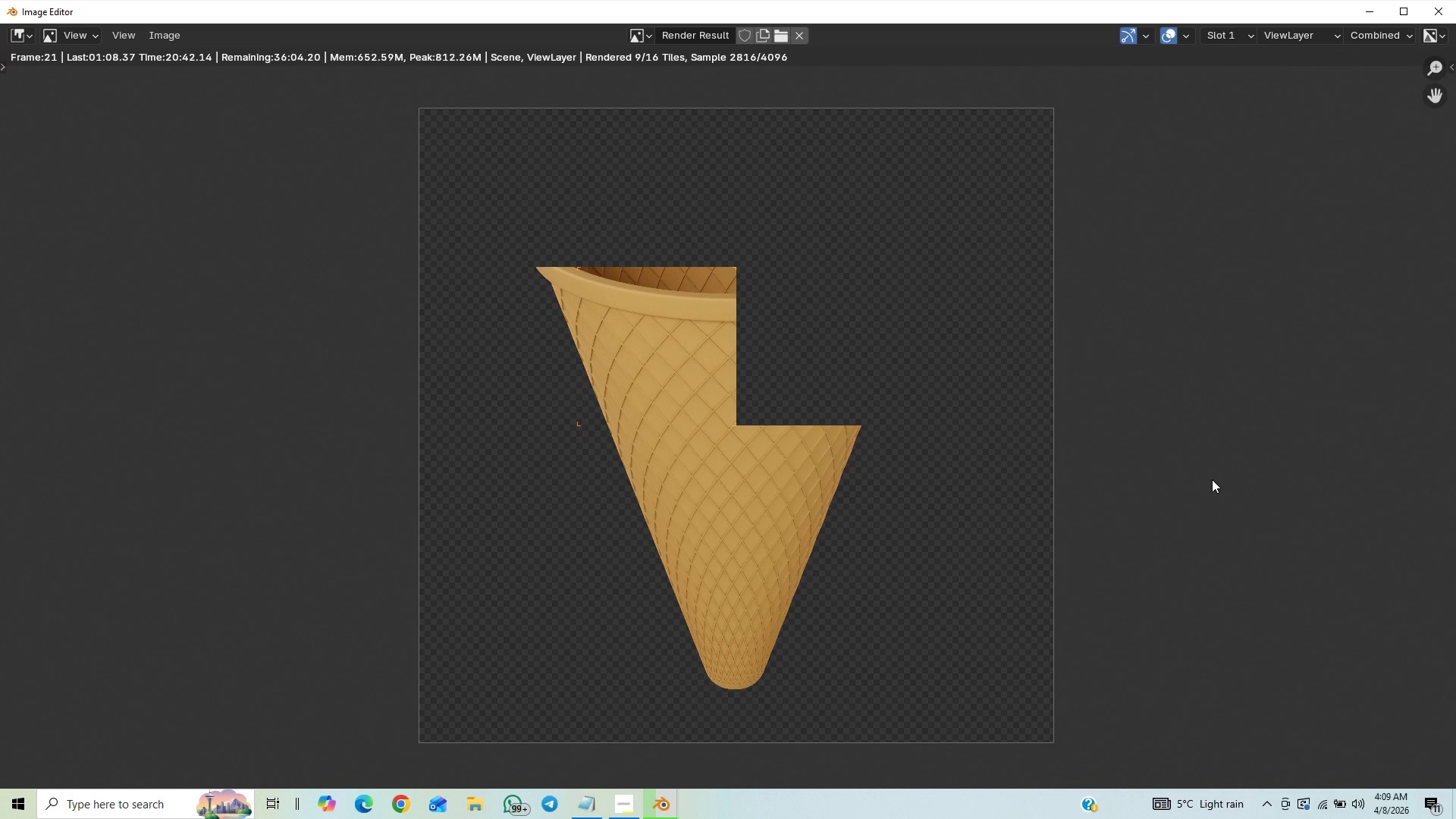 
wait(23.89)
 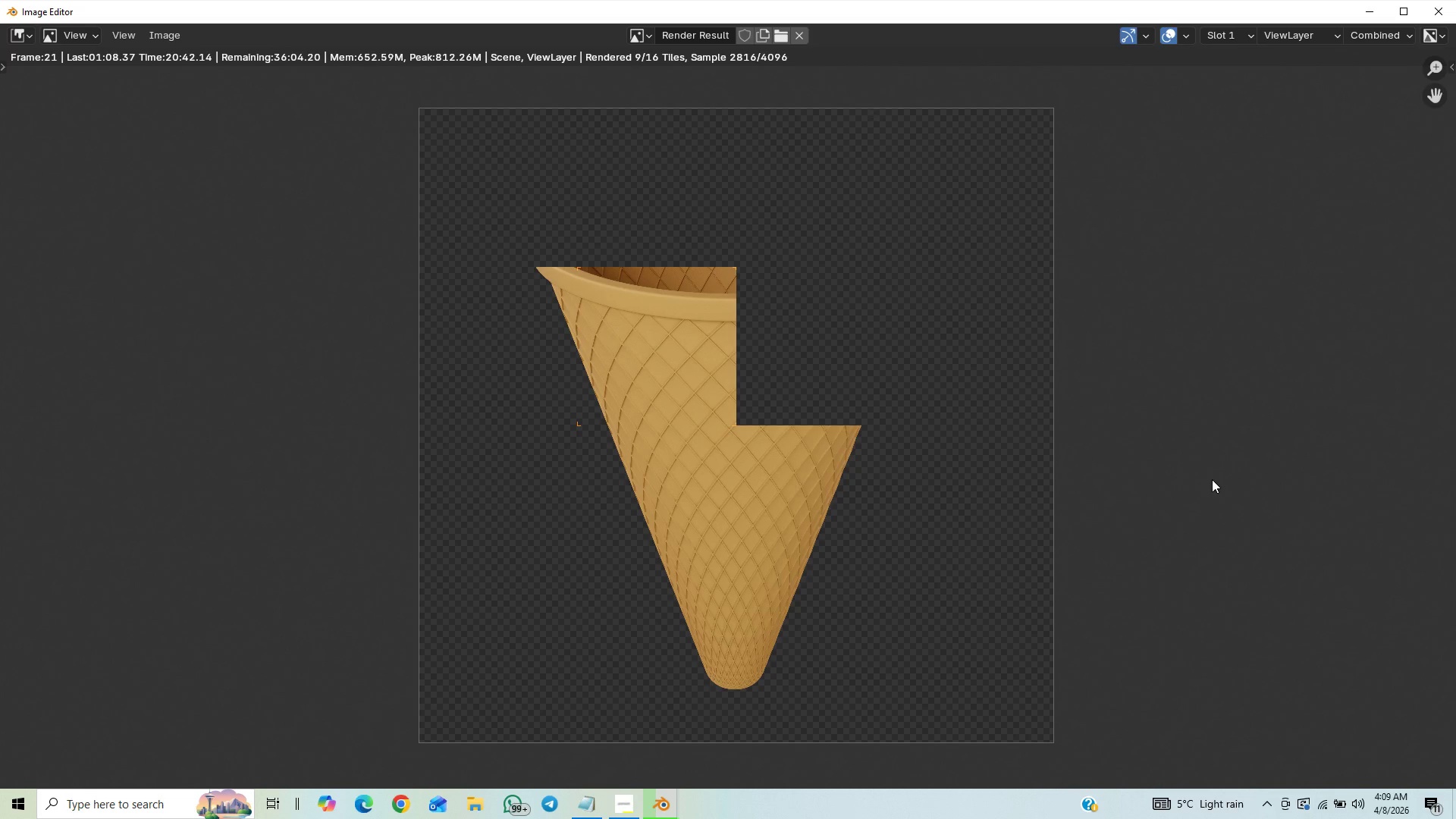 
scroll: coordinate [1150, 407], scroll_direction: down, amount: 9.0
 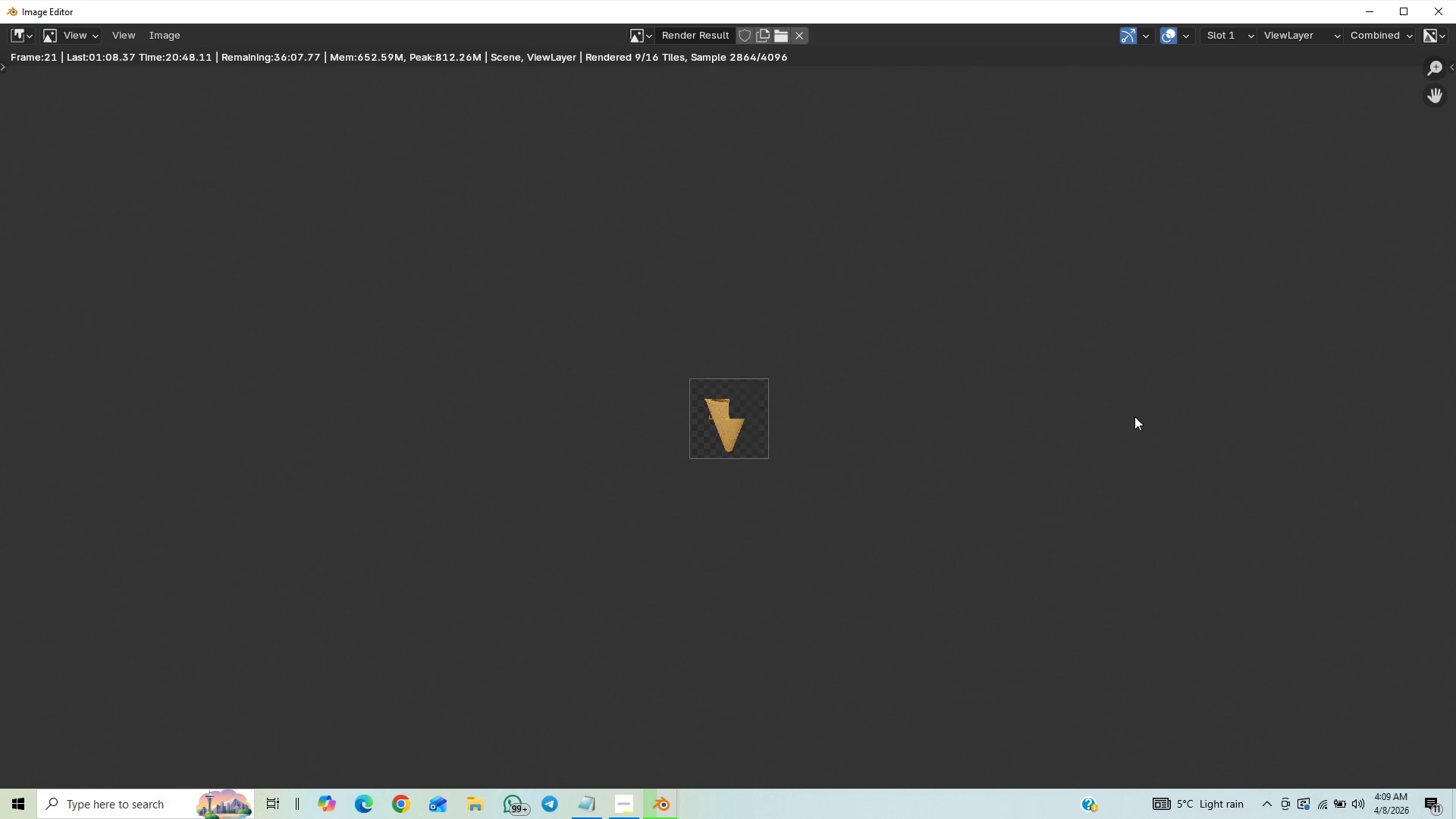 
scroll: coordinate [1134, 417], scroll_direction: up, amount: 9.0
 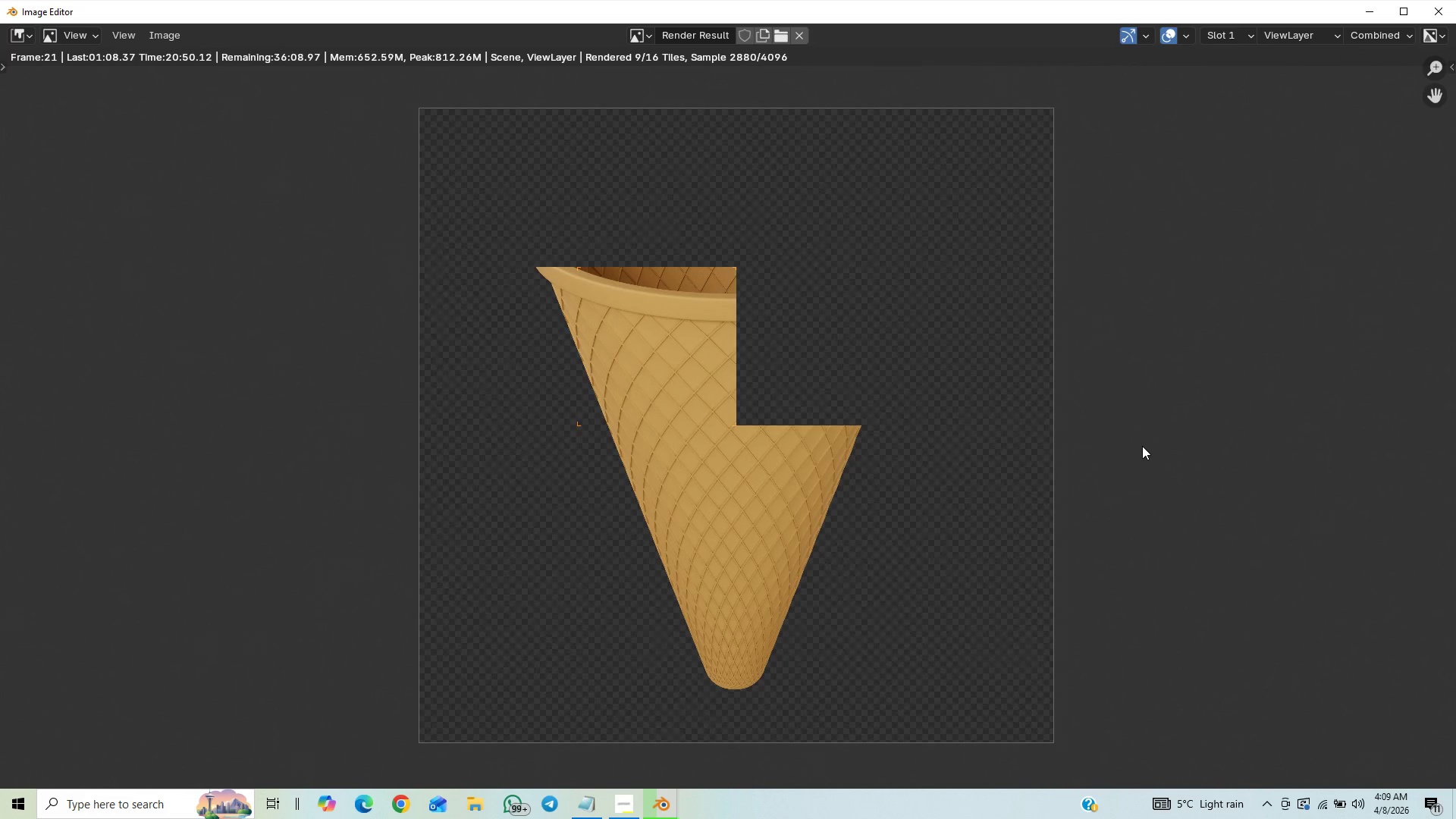 
scroll: coordinate [1148, 428], scroll_direction: down, amount: 1.0
 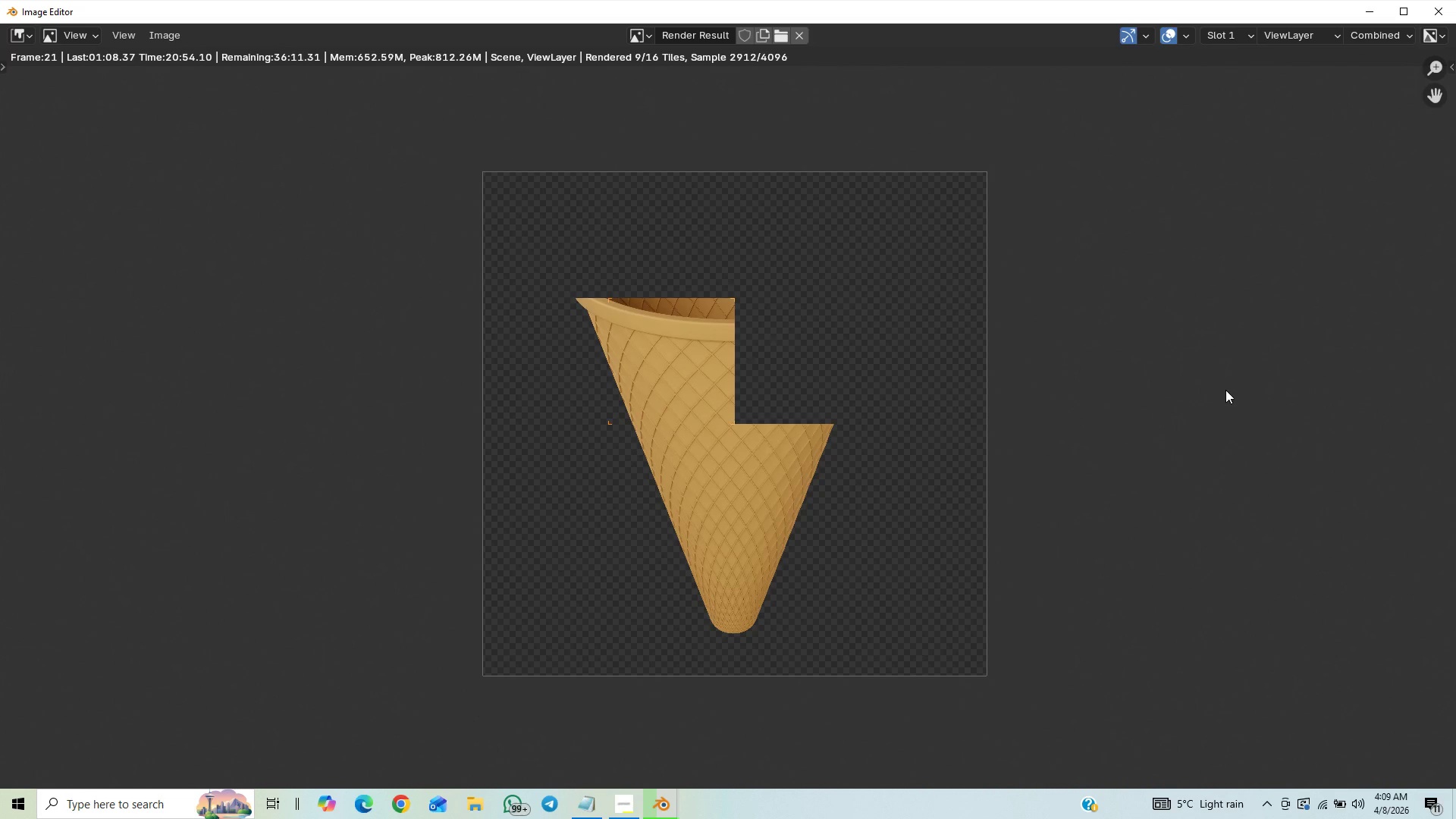 
scroll: coordinate [1224, 389], scroll_direction: up, amount: 7.0
 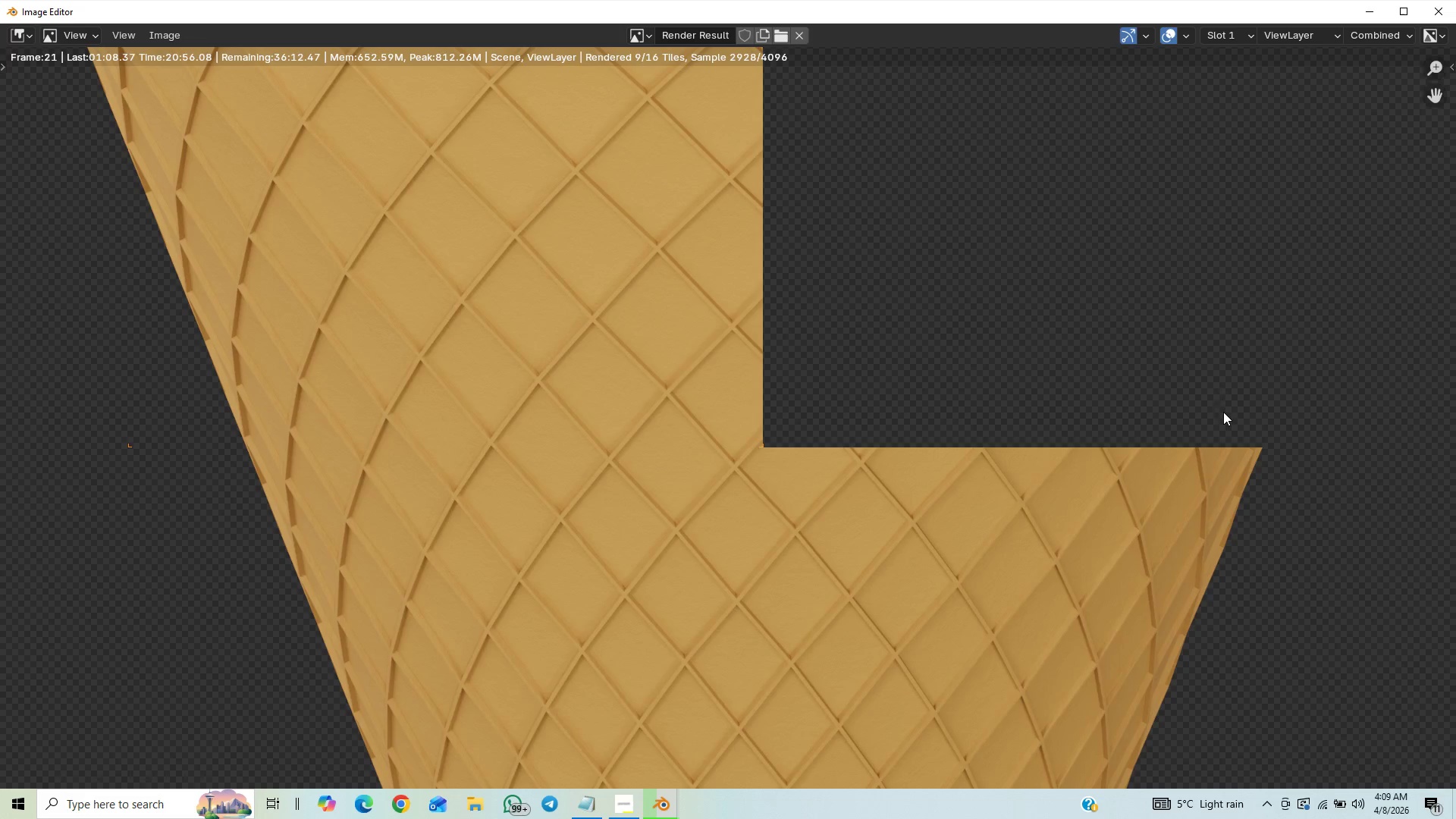 
scroll: coordinate [1218, 395], scroll_direction: down, amount: 3.0
 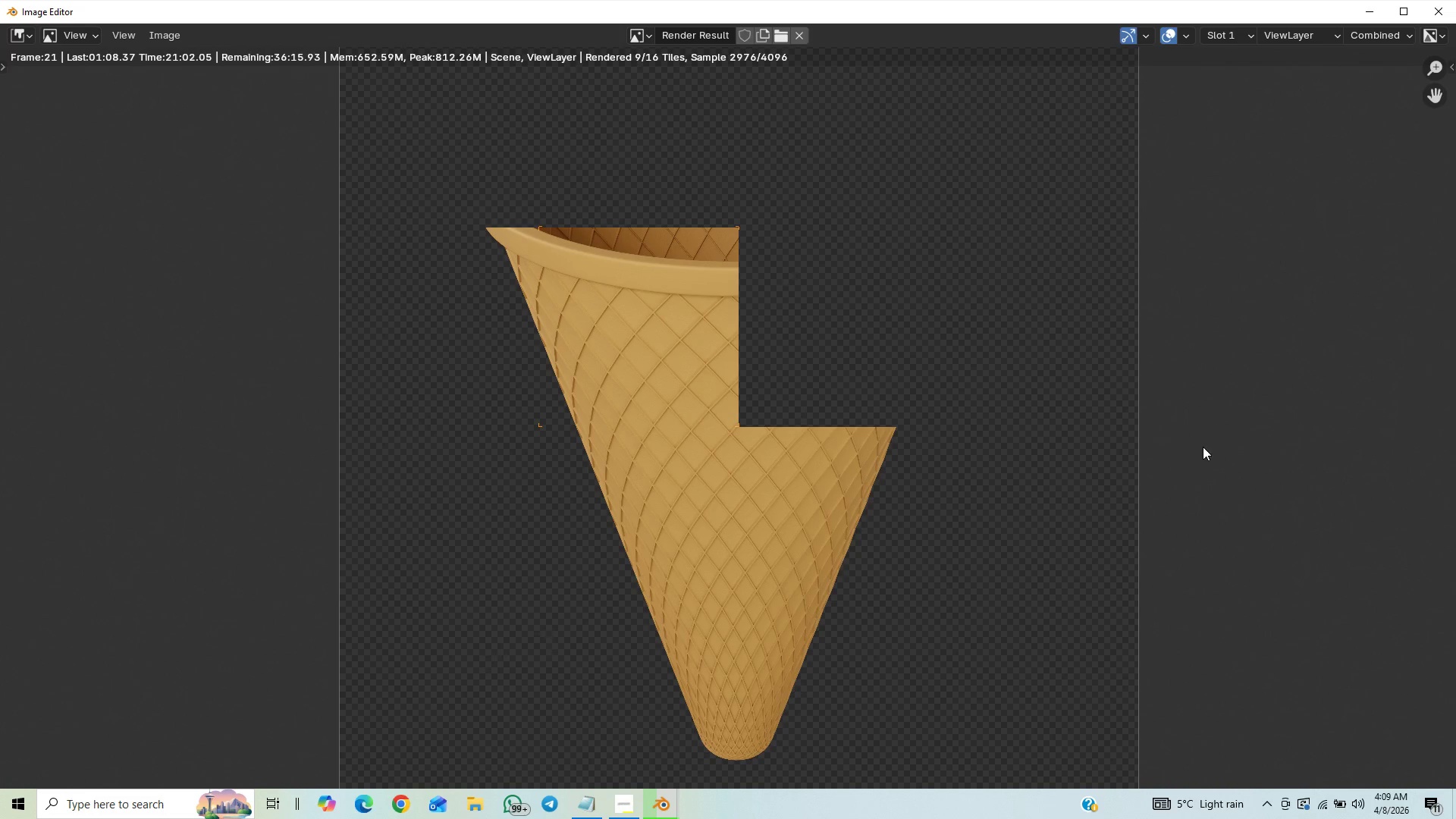 
wait(5.33)
 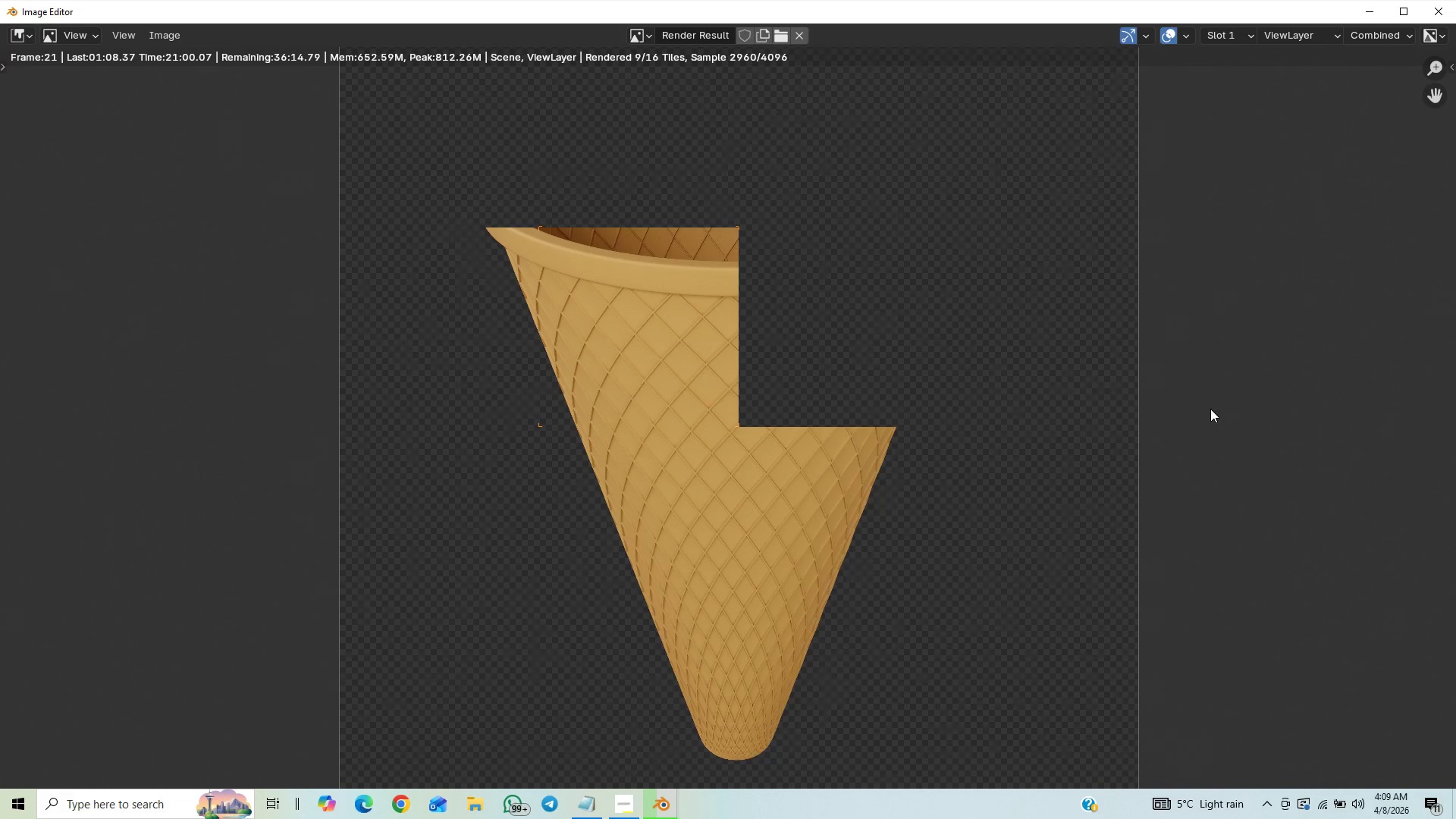 
scroll: coordinate [1202, 504], scroll_direction: down, amount: 1.0
 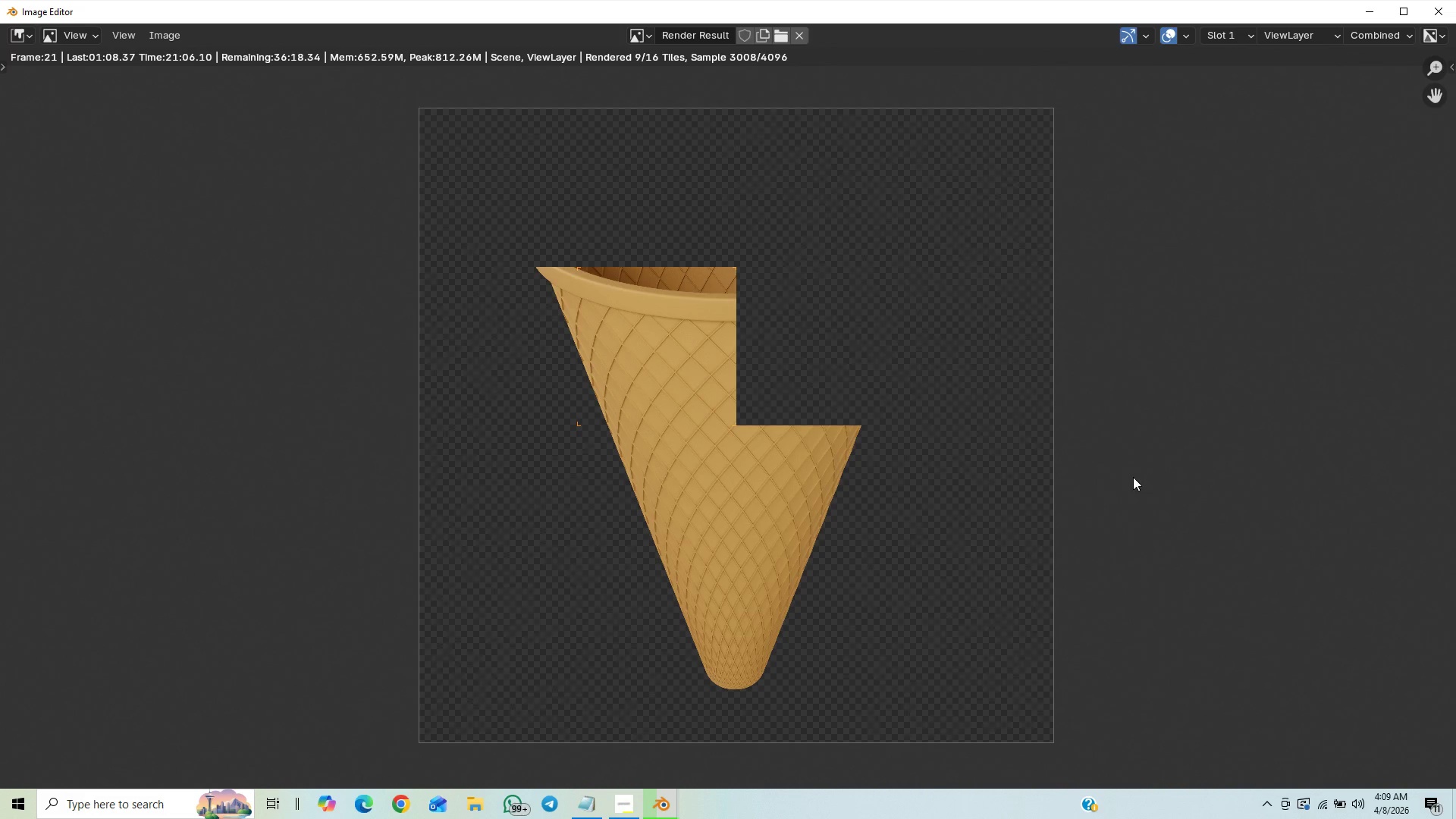 
scroll: coordinate [1133, 472], scroll_direction: up, amount: 3.0
 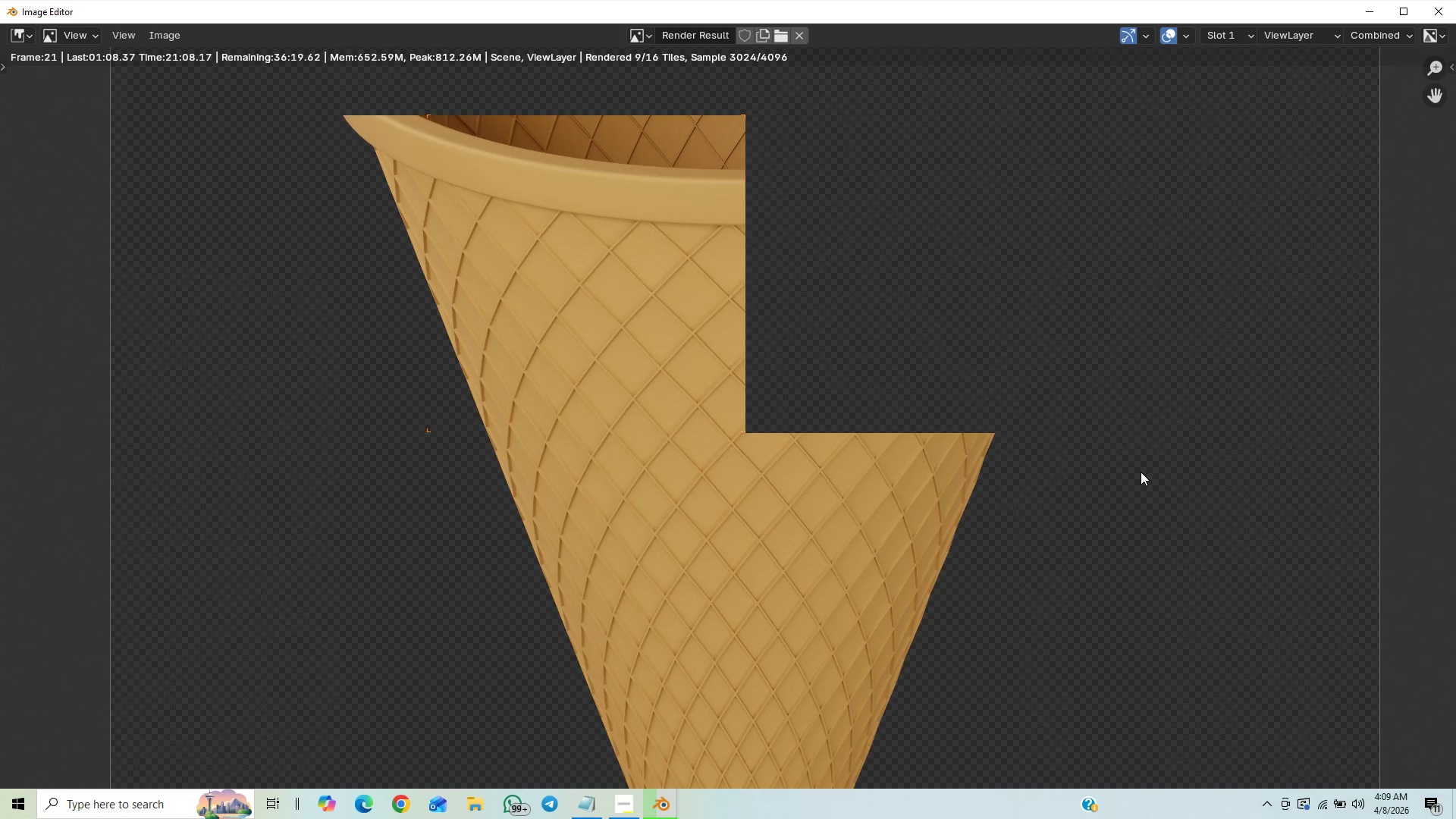 
scroll: coordinate [1134, 470], scroll_direction: down, amount: 1.0
 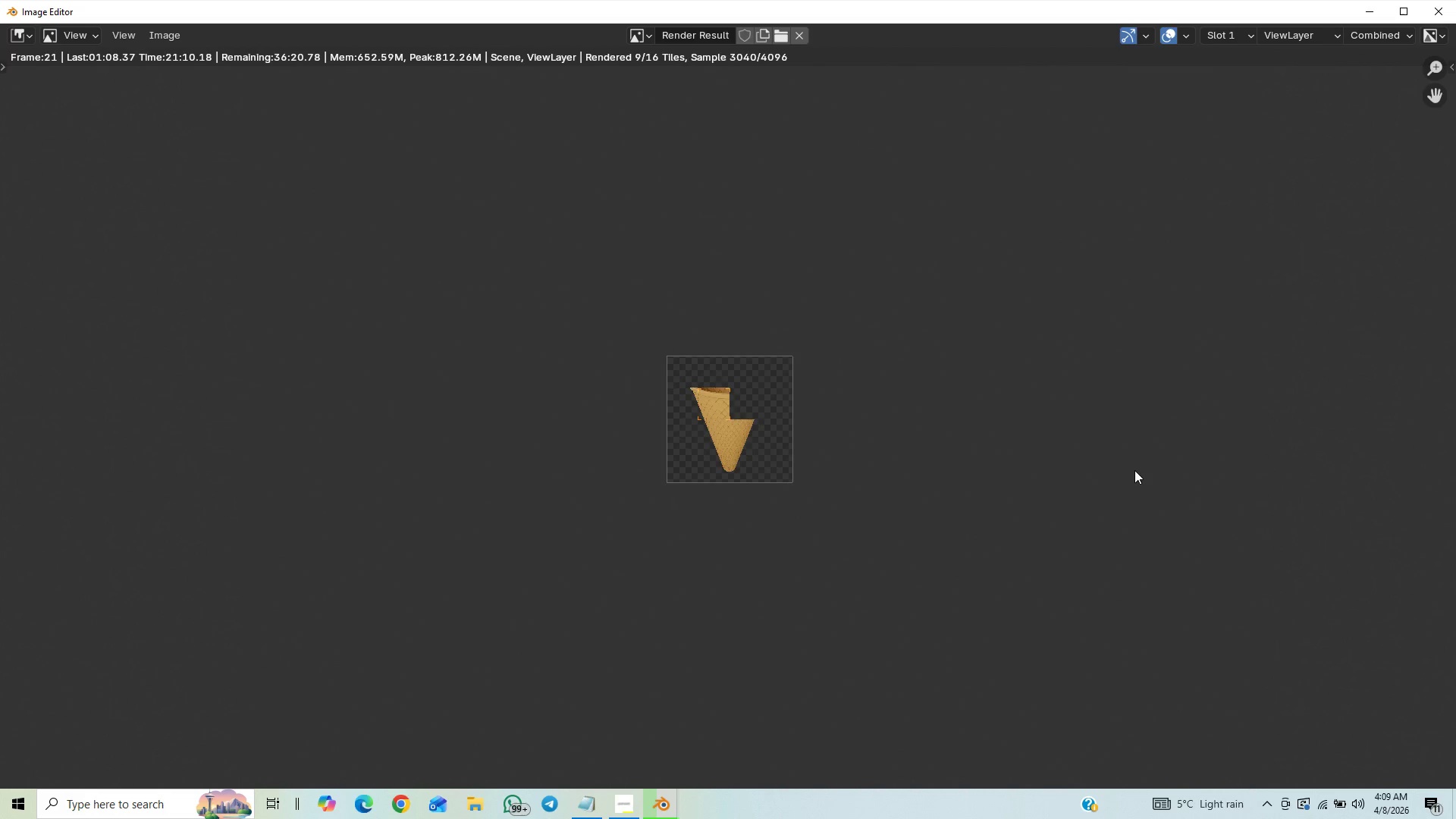 
scroll: coordinate [1119, 471], scroll_direction: up, amount: 7.0
 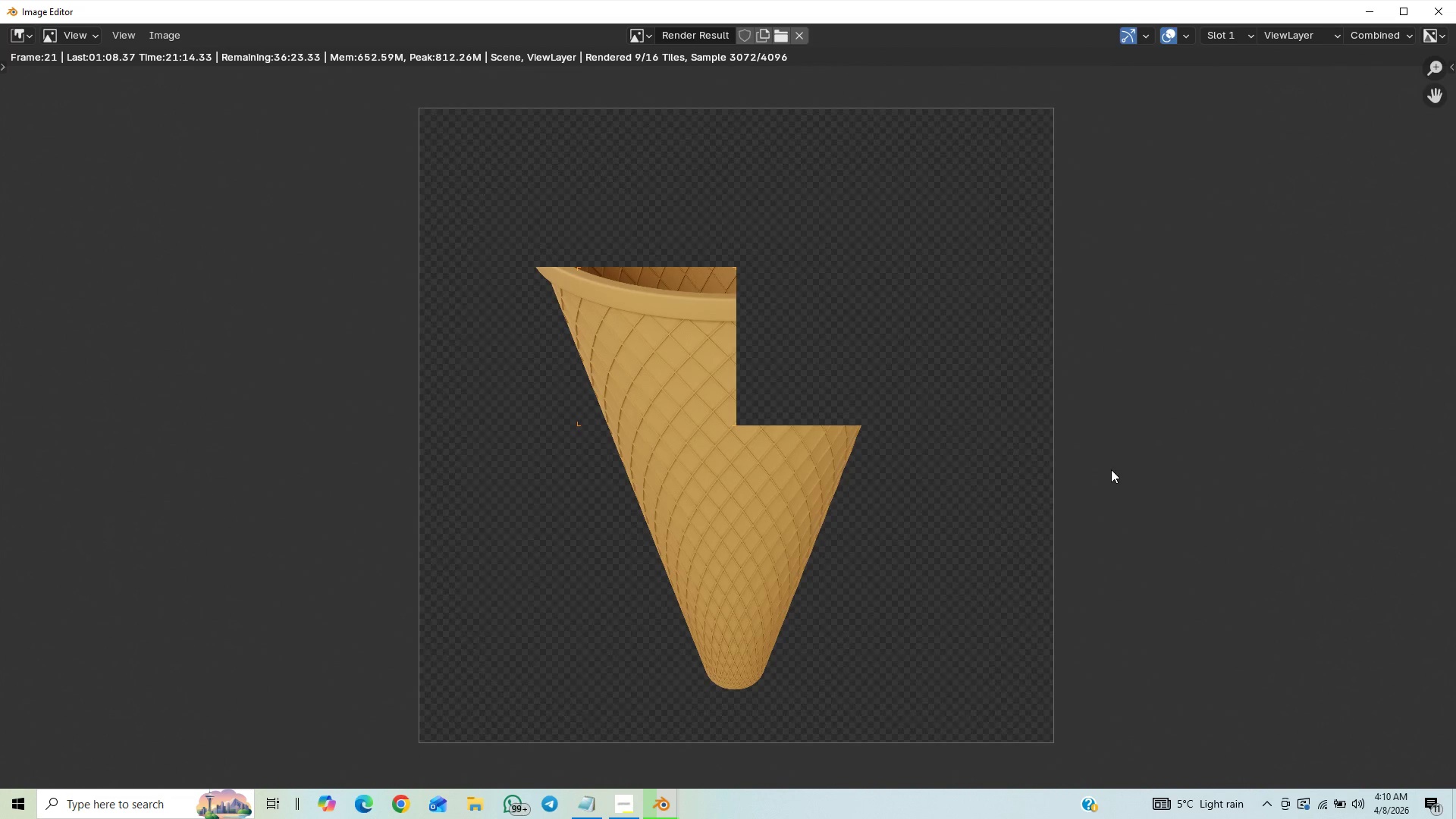 
scroll: coordinate [1233, 331], scroll_direction: down, amount: 4.0
 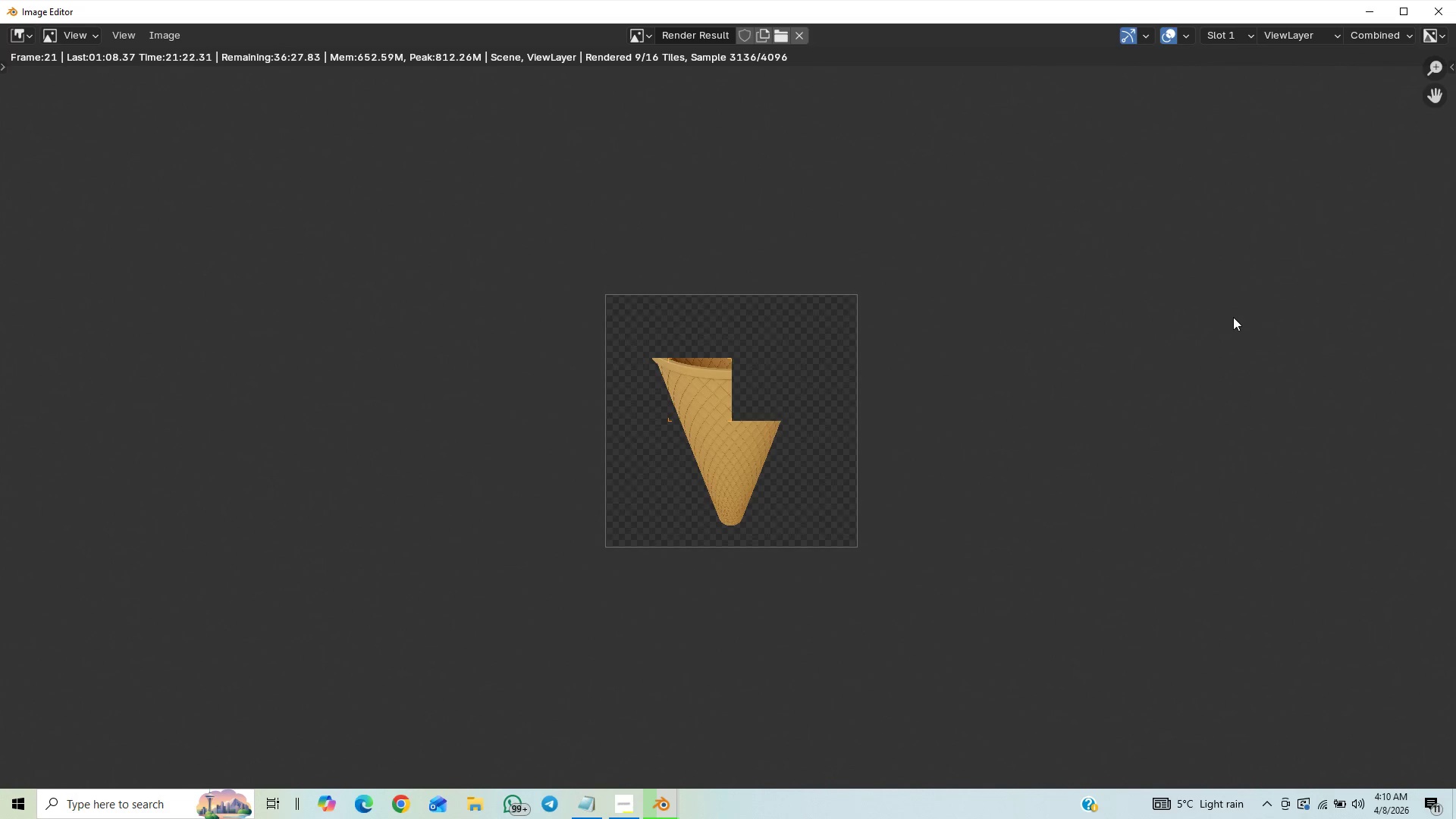 
scroll: coordinate [1075, 372], scroll_direction: up, amount: 3.0
 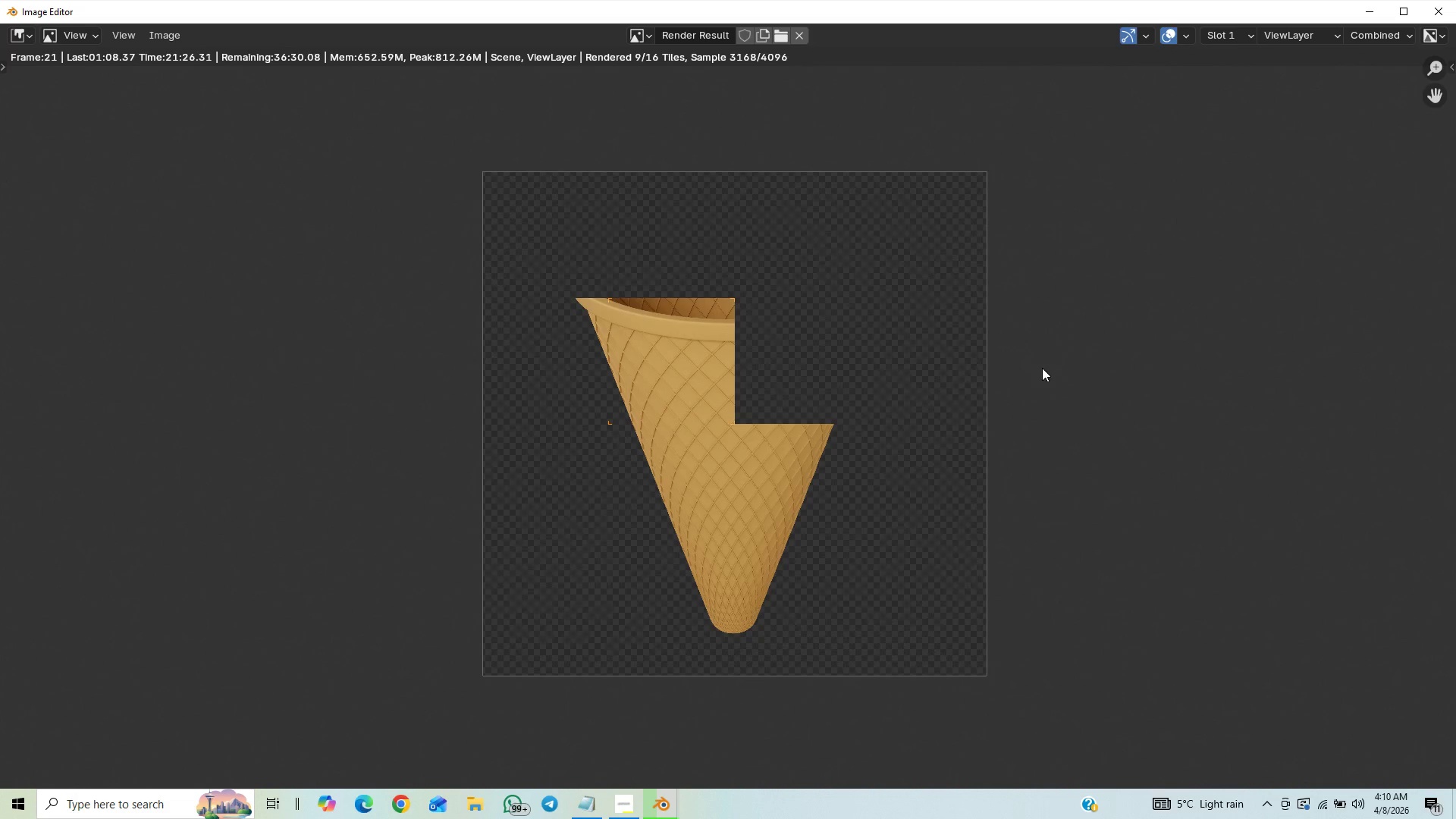 
scroll: coordinate [1042, 368], scroll_direction: down, amount: 1.0
 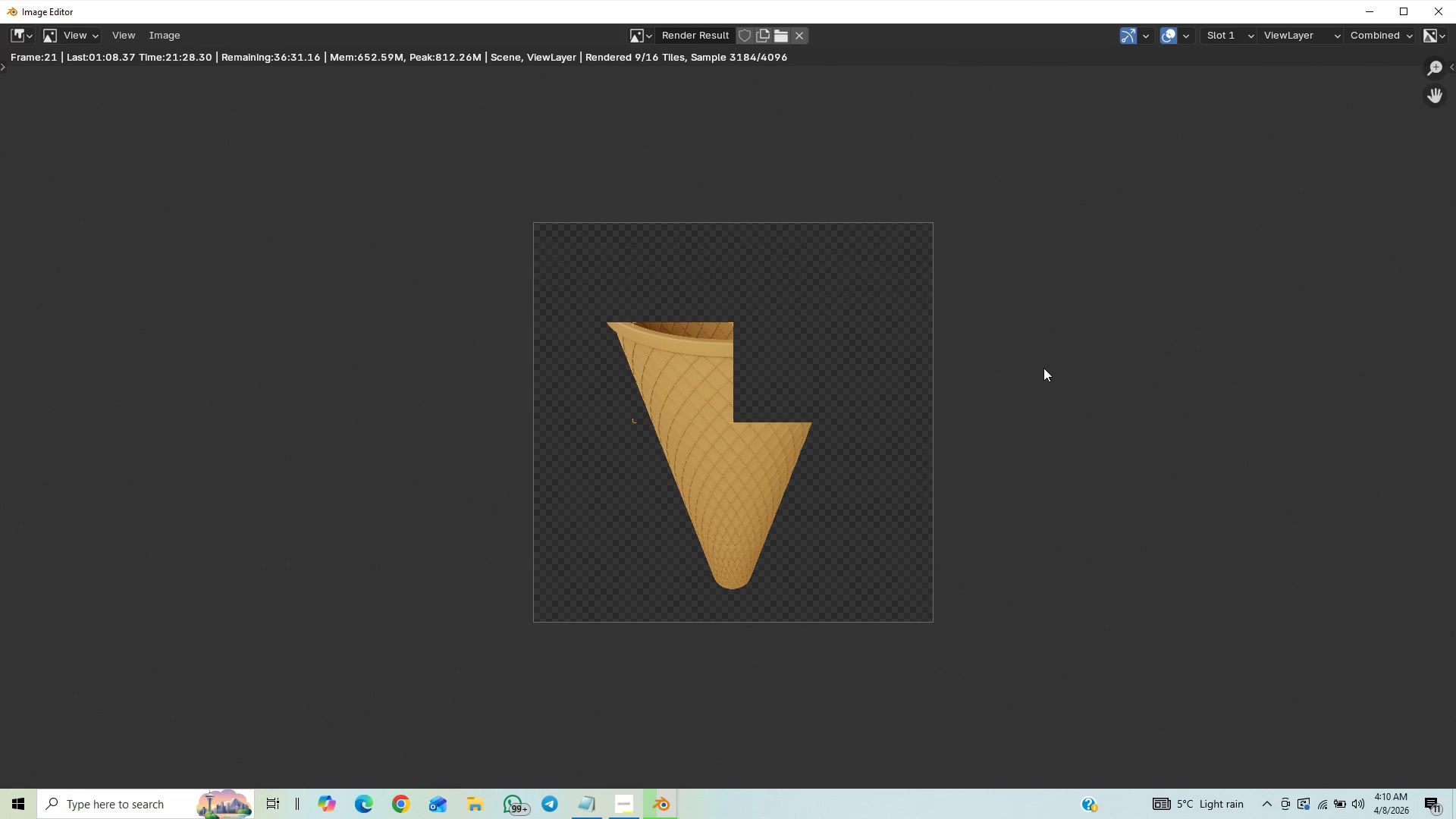 
scroll: coordinate [1043, 368], scroll_direction: up, amount: 2.0
 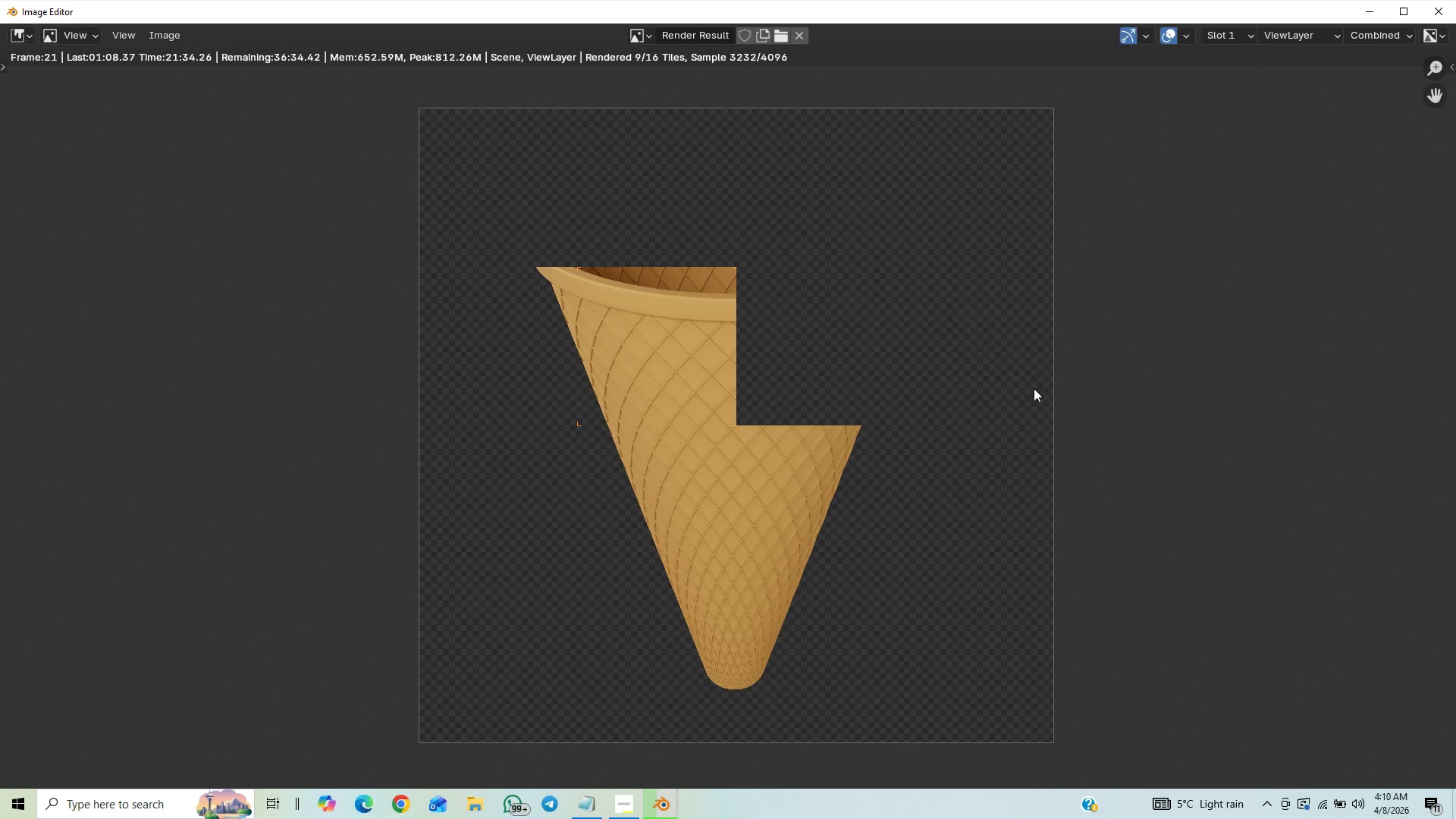 
scroll: coordinate [1050, 378], scroll_direction: down, amount: 3.0
 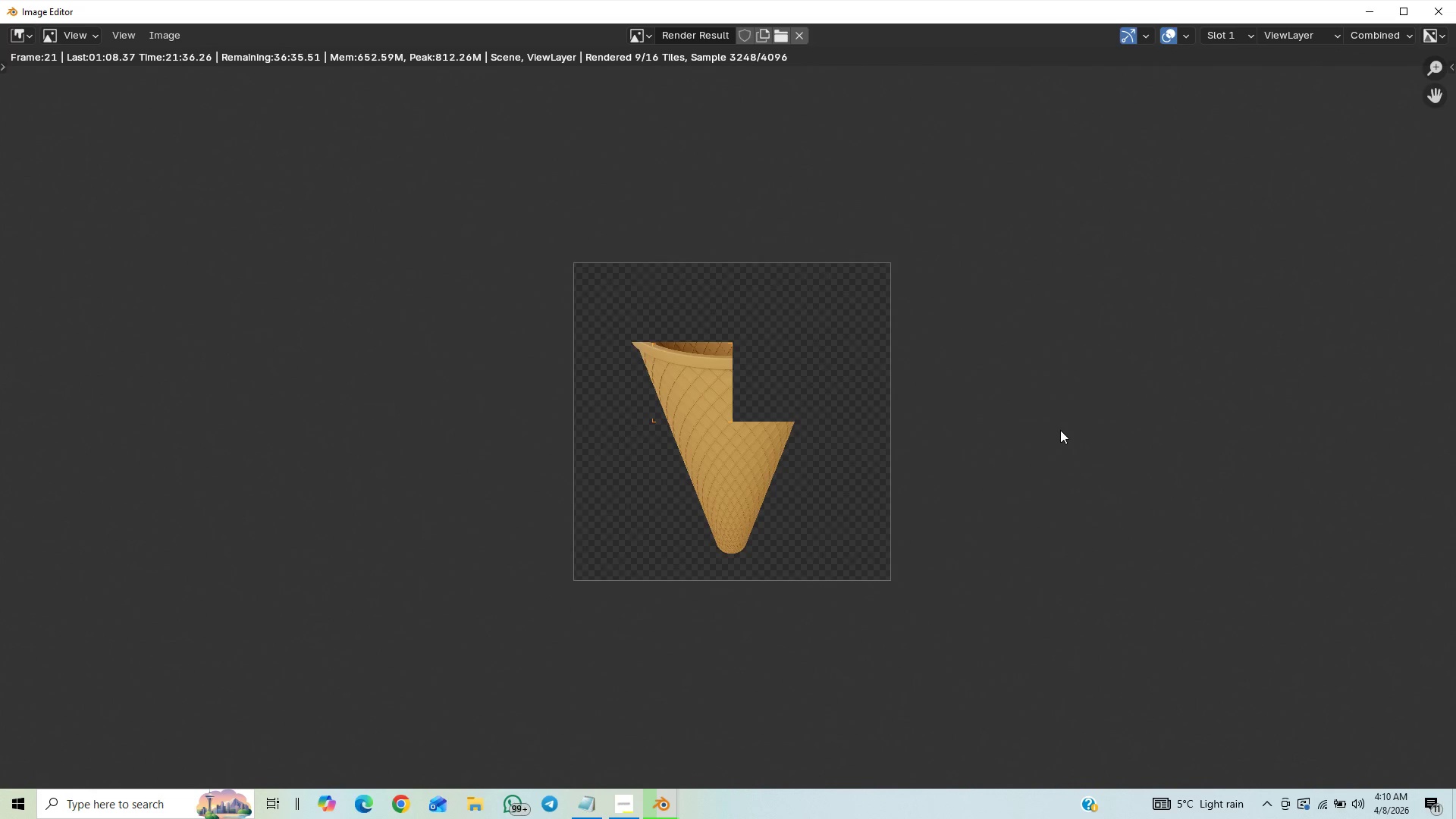 
scroll: coordinate [1051, 424], scroll_direction: up, amount: 10.0
 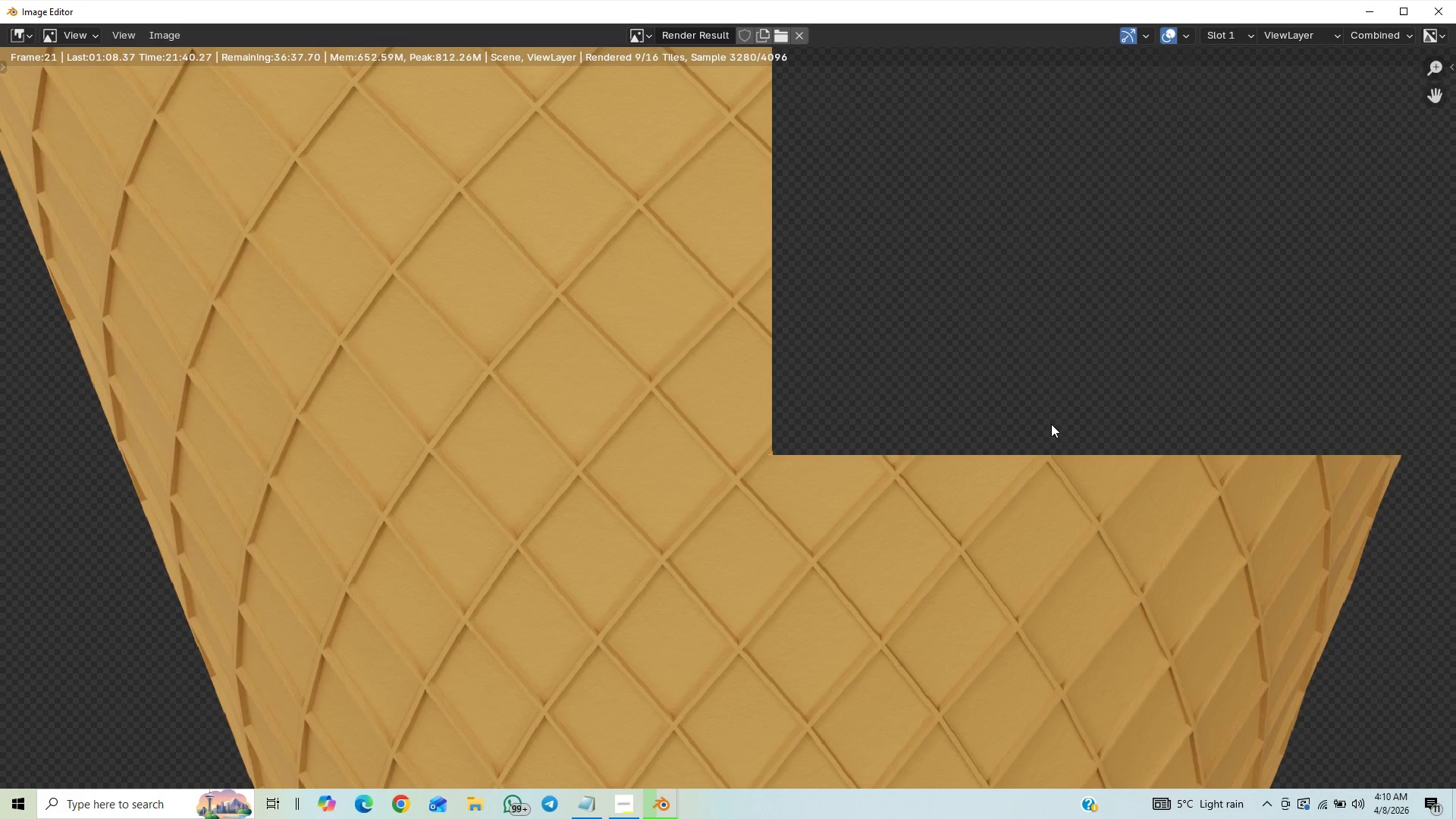 
scroll: coordinate [1051, 424], scroll_direction: down, amount: 2.0
 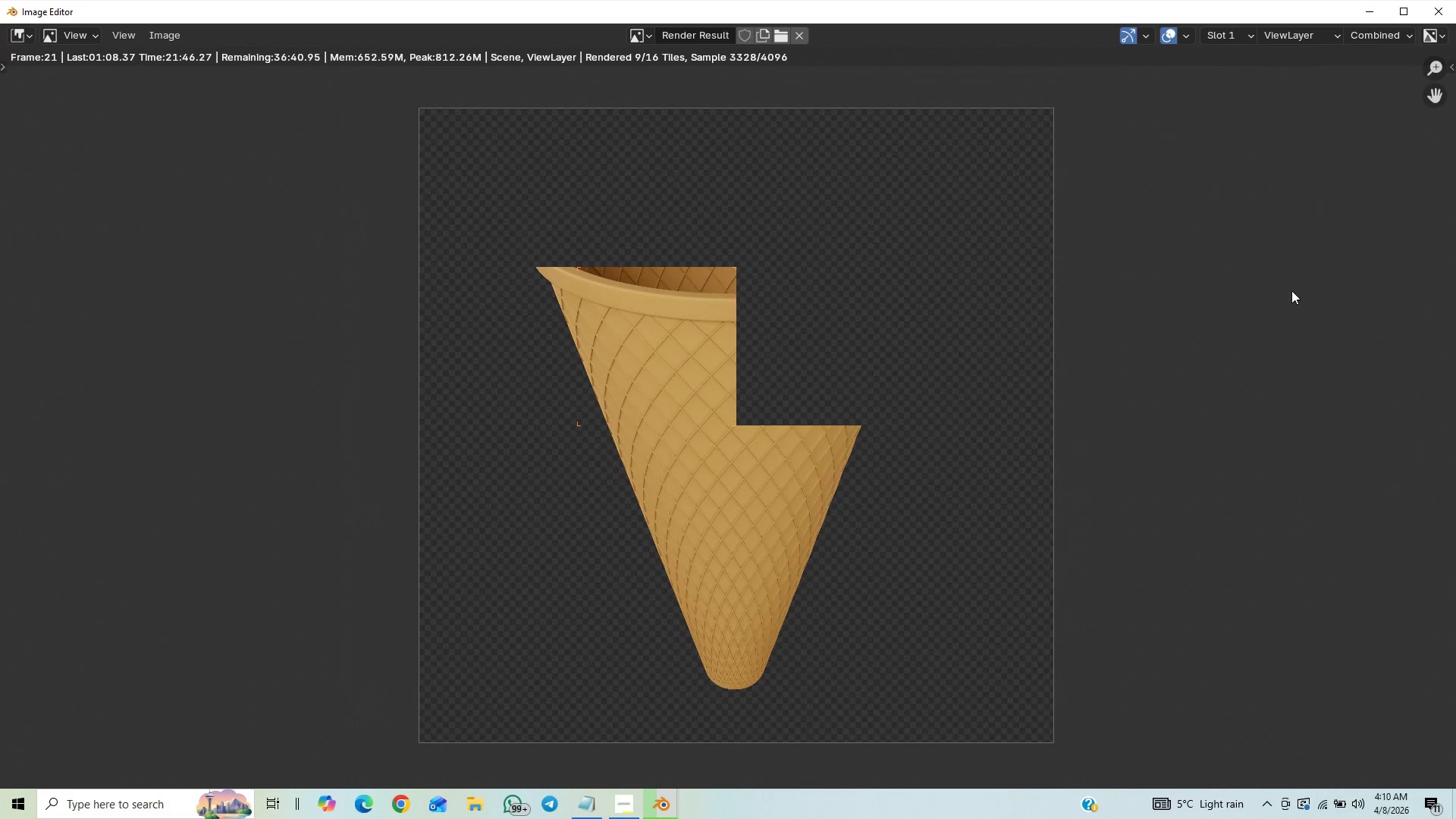 
wait(5.25)
 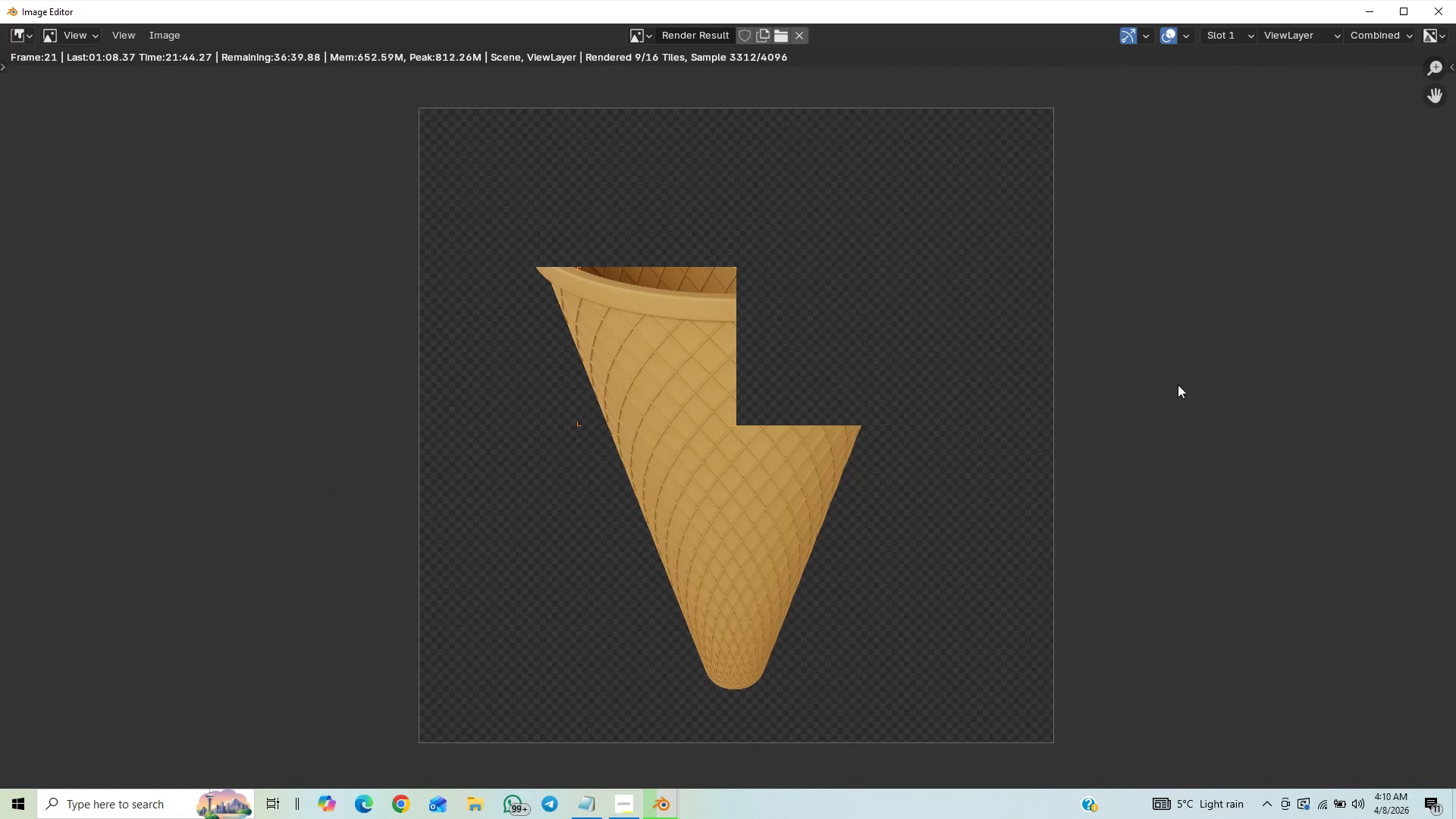 
scroll: coordinate [1280, 331], scroll_direction: down, amount: 9.0
 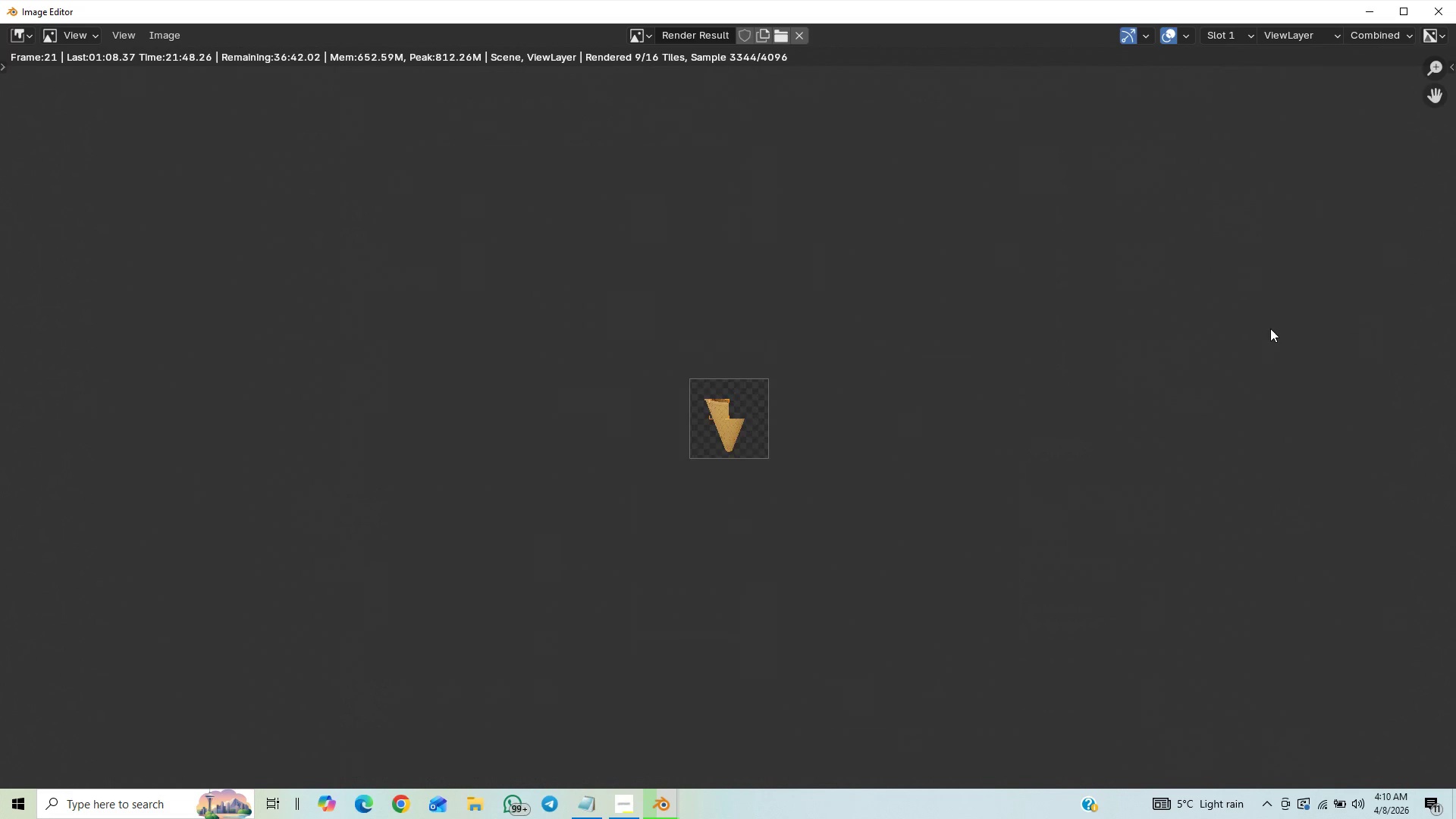 
scroll: coordinate [1257, 319], scroll_direction: up, amount: 12.0
 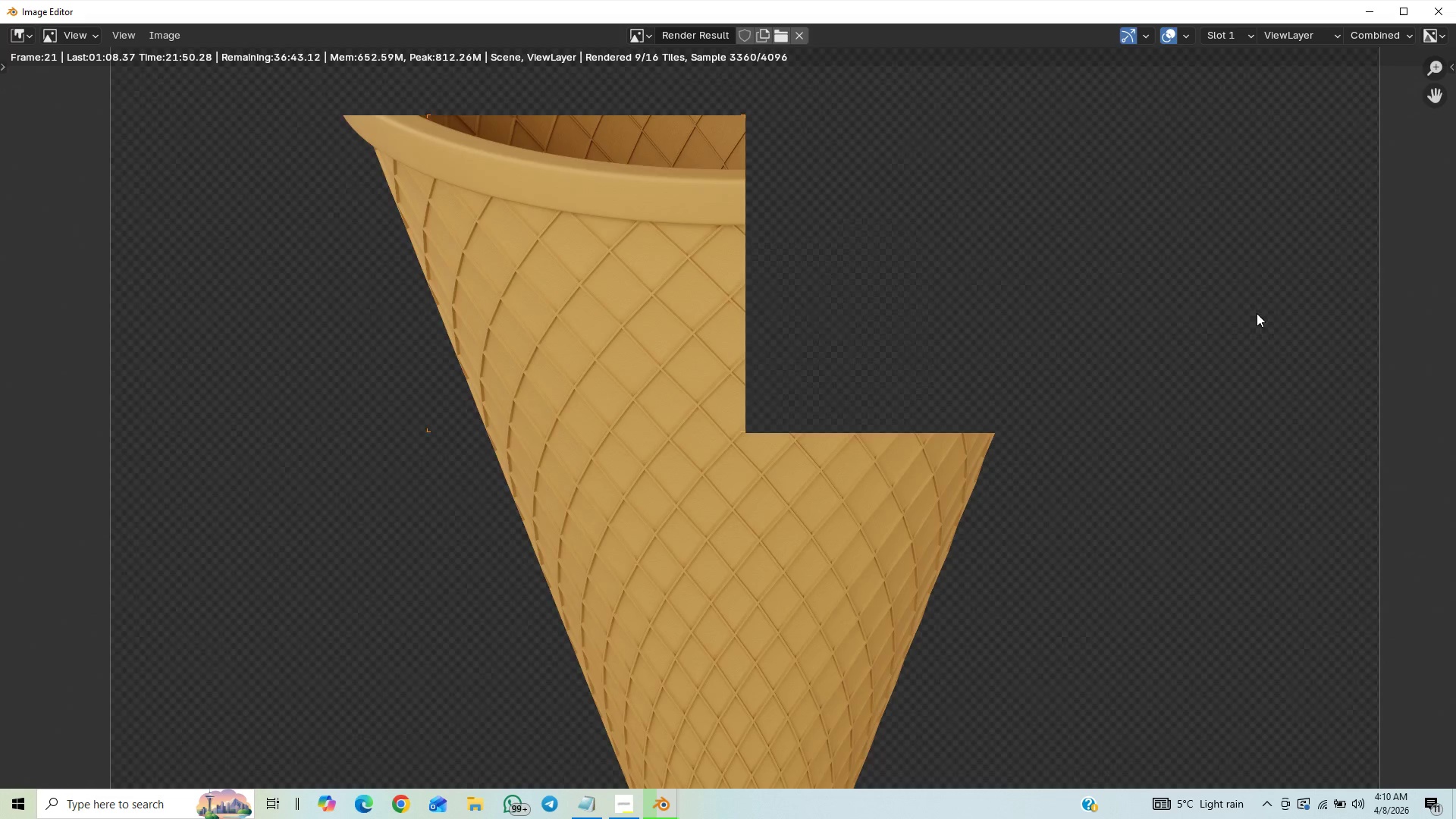 
scroll: coordinate [1257, 313], scroll_direction: down, amount: 3.0
 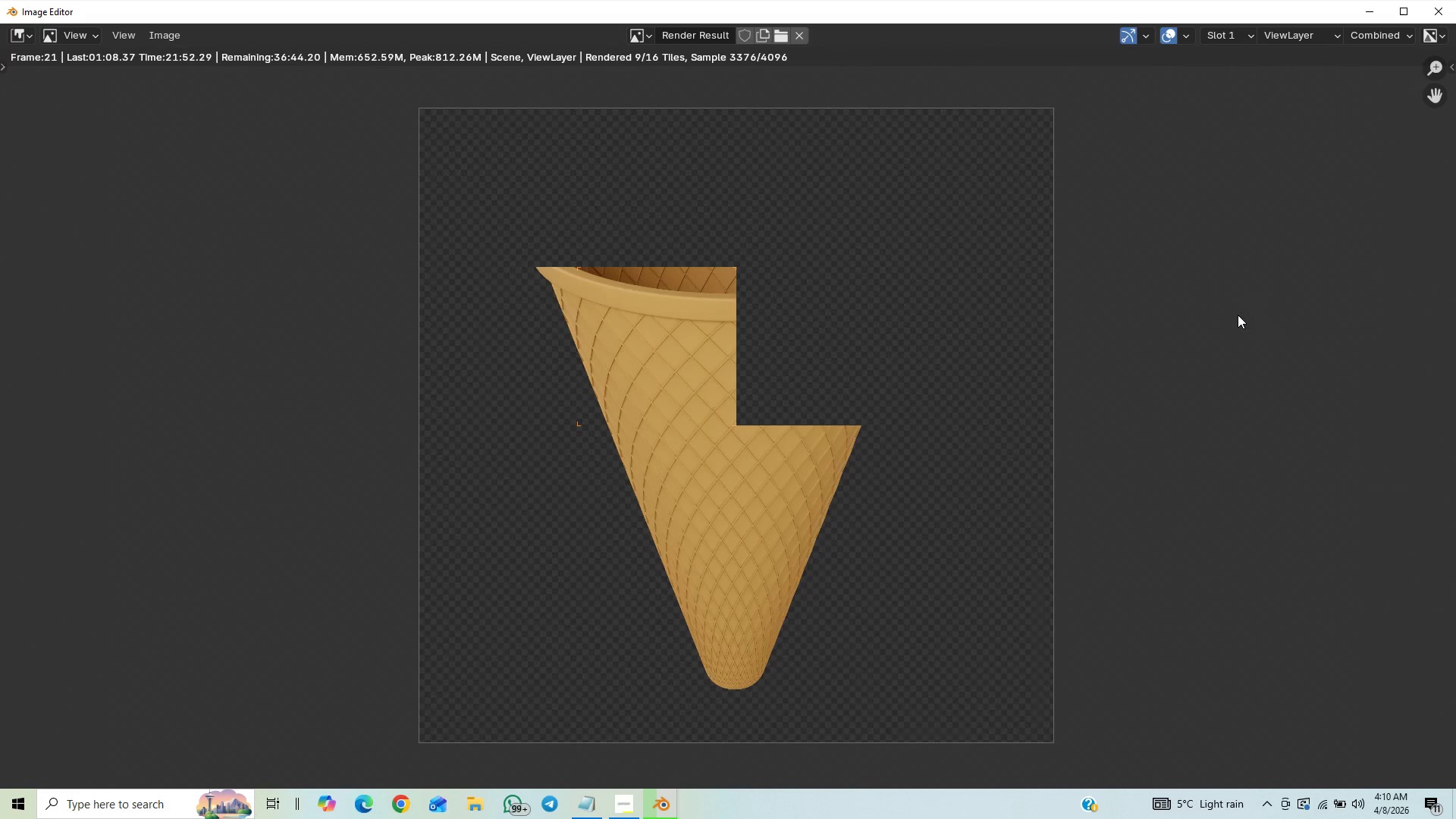 
scroll: coordinate [1115, 332], scroll_direction: up, amount: 5.0
 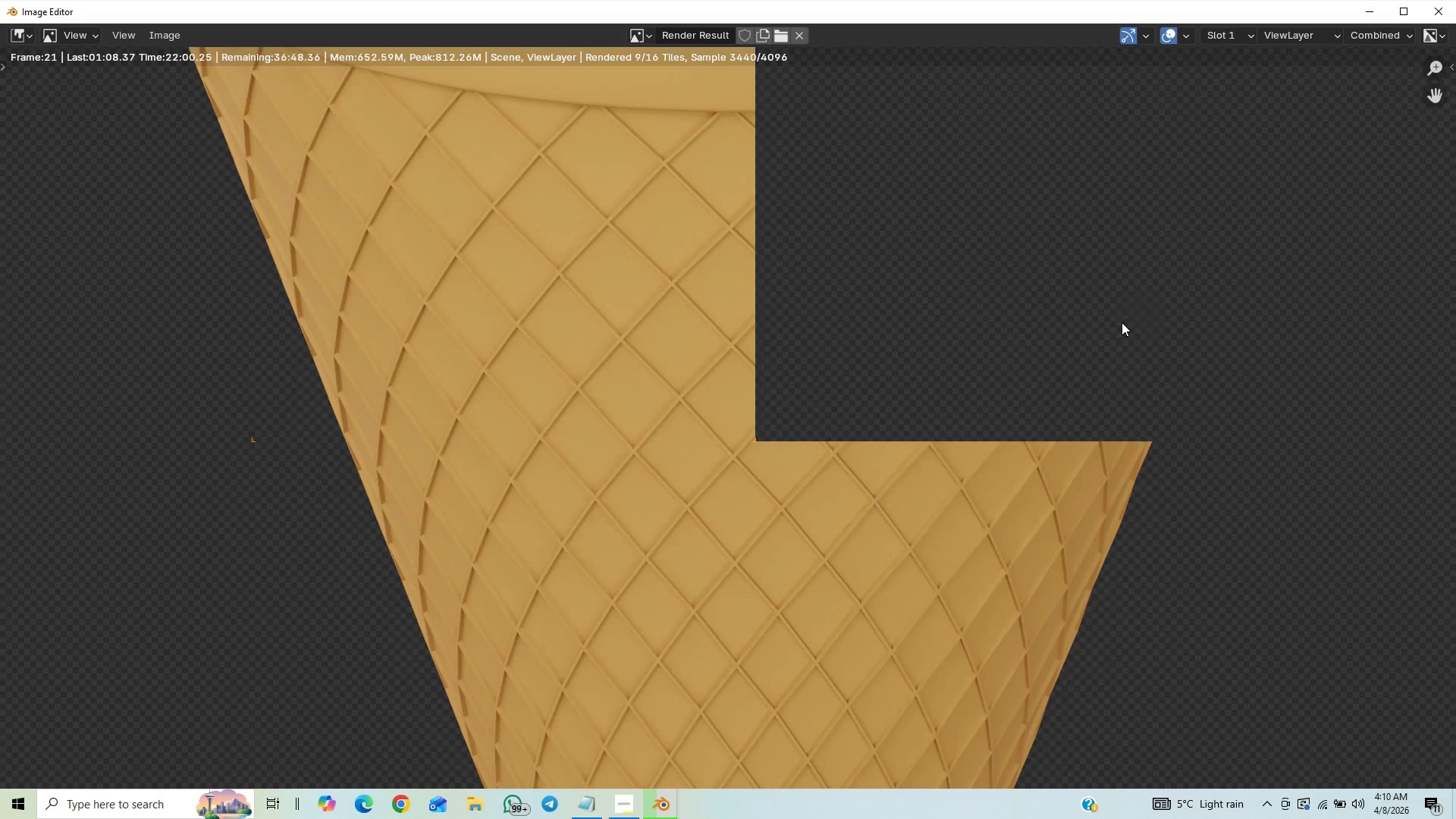 
scroll: coordinate [1100, 309], scroll_direction: down, amount: 6.0
 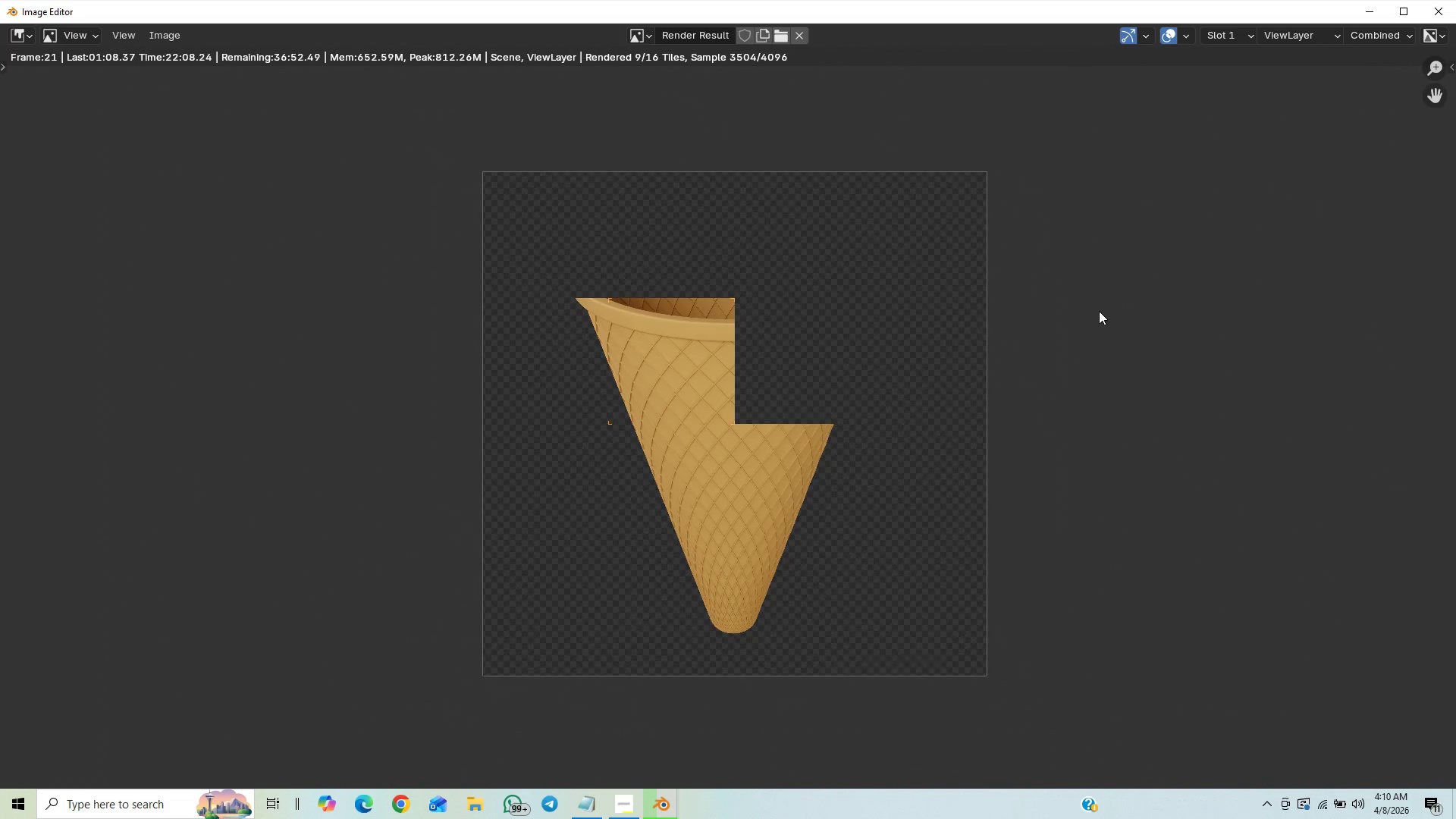 
scroll: coordinate [1100, 310], scroll_direction: up, amount: 3.0
 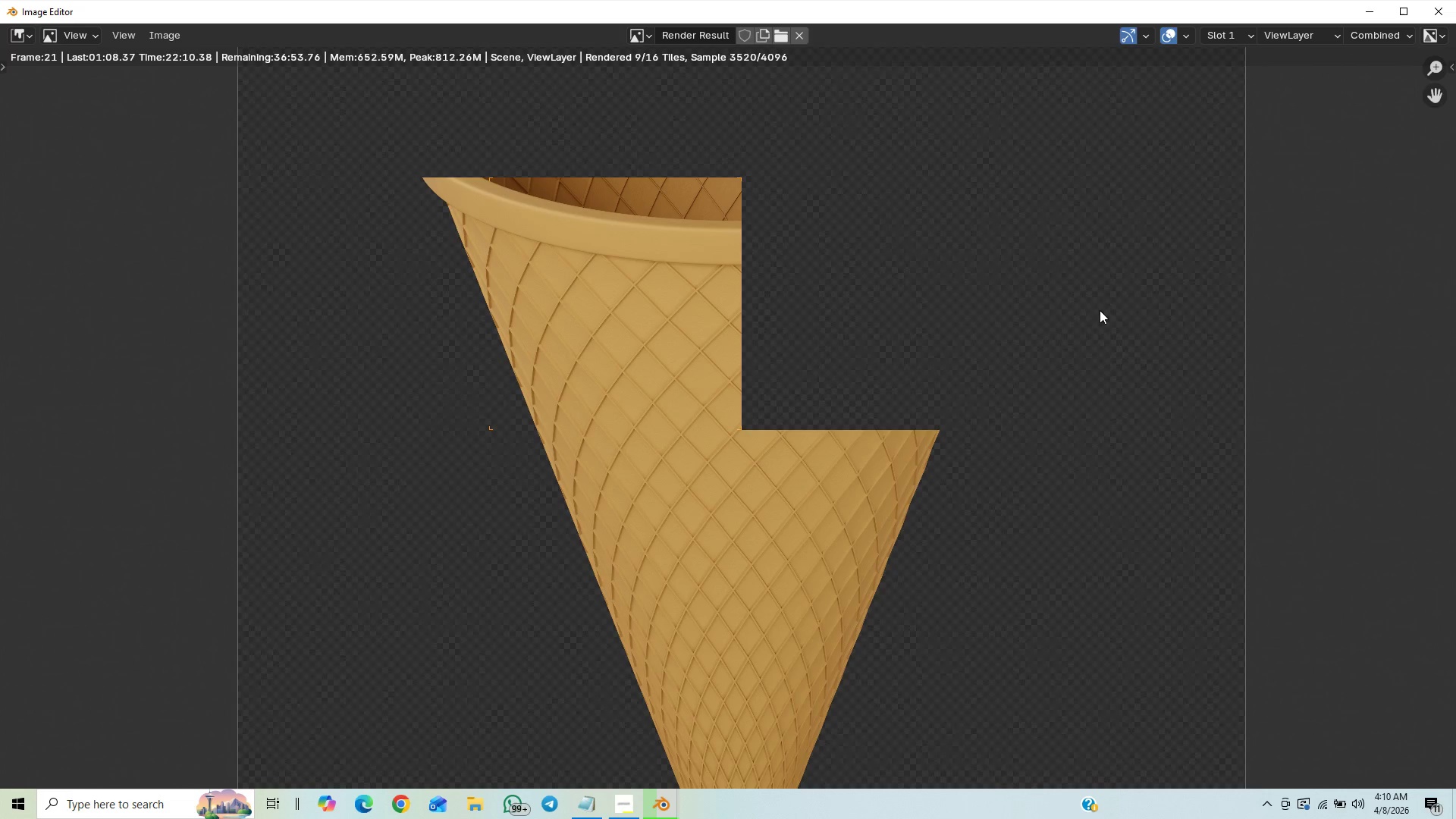 
scroll: coordinate [1100, 310], scroll_direction: down, amount: 6.0
 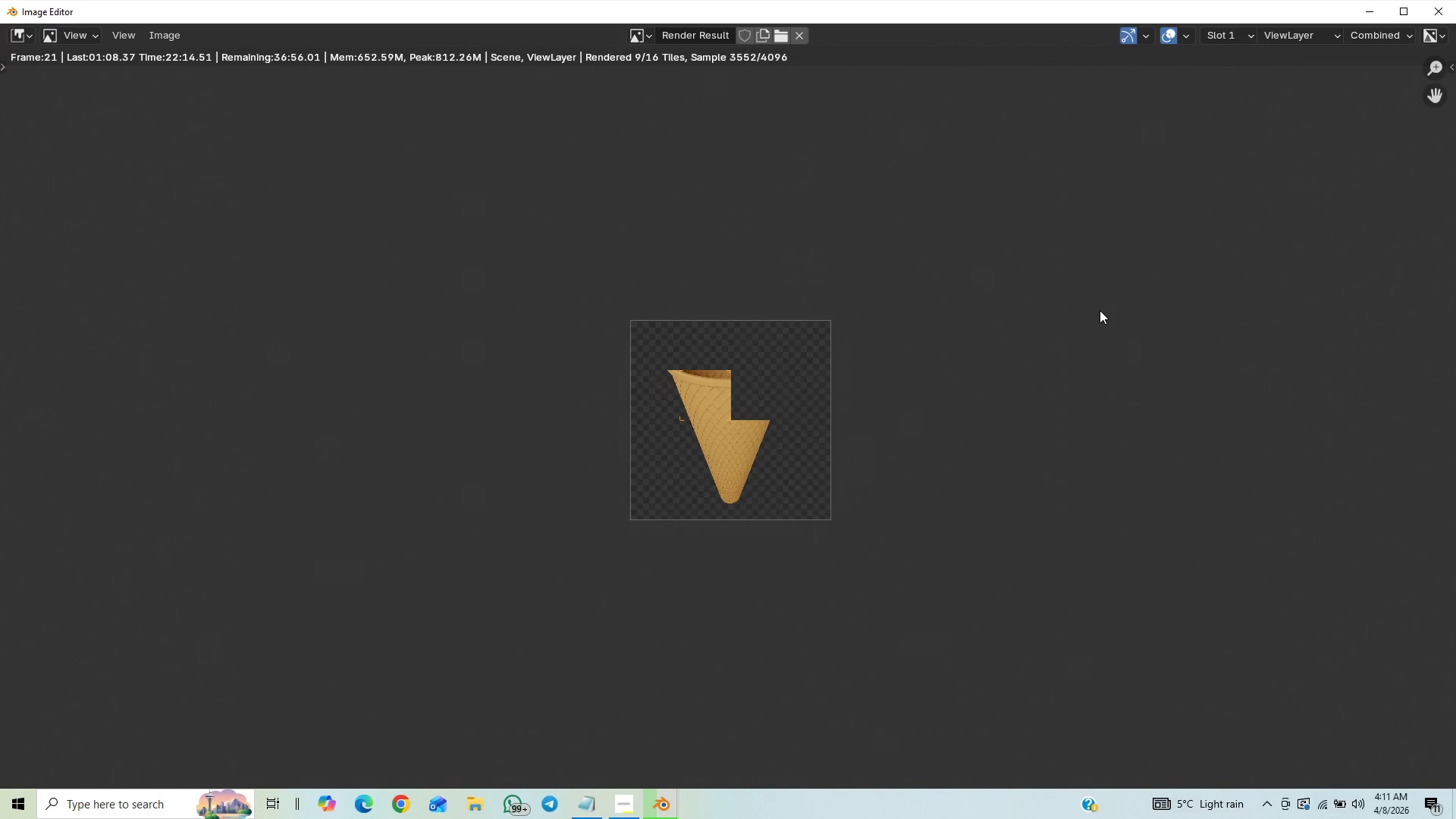 
scroll: coordinate [1100, 310], scroll_direction: up, amount: 1.0
 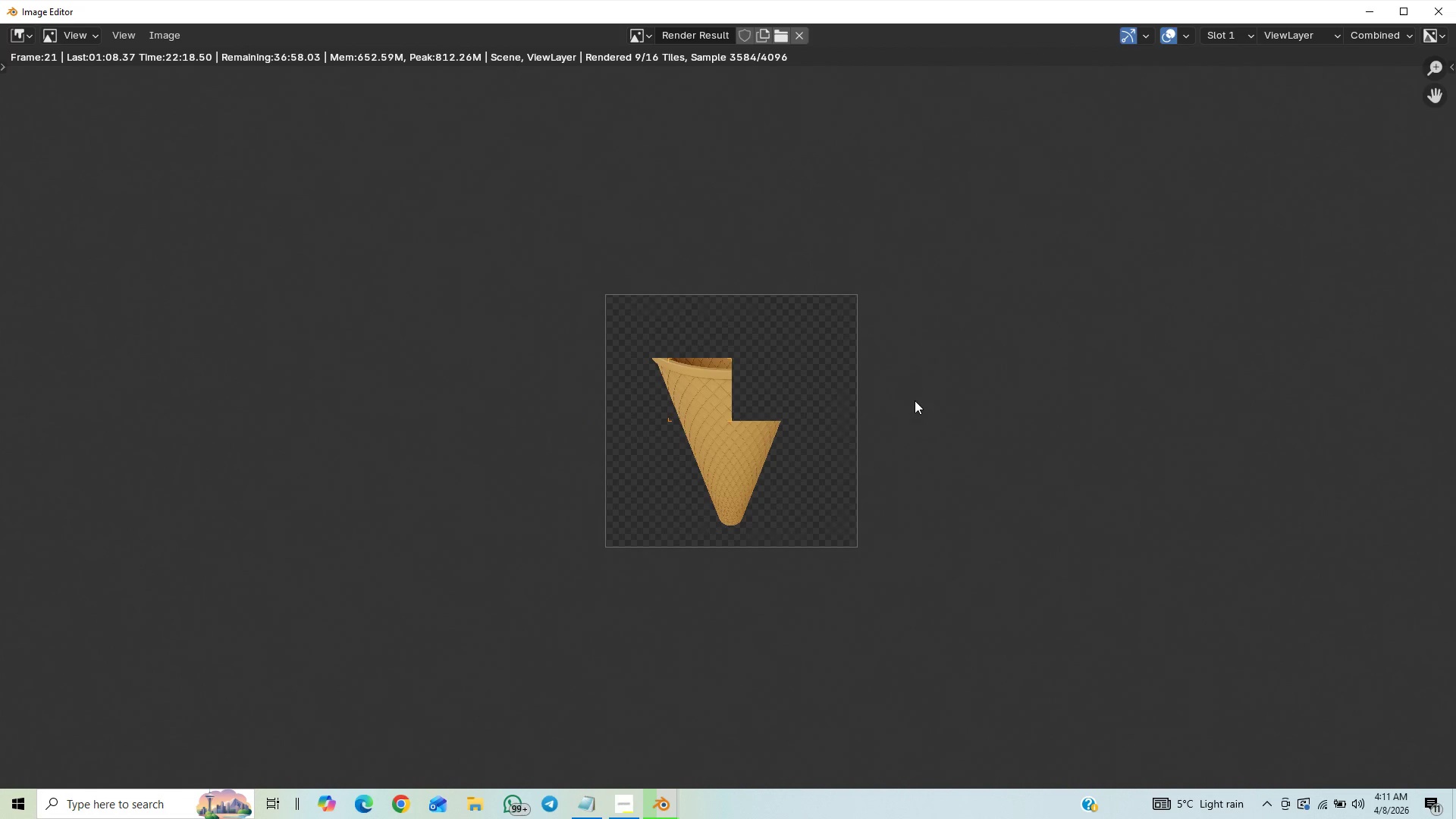 
scroll: coordinate [908, 415], scroll_direction: down, amount: 11.0
 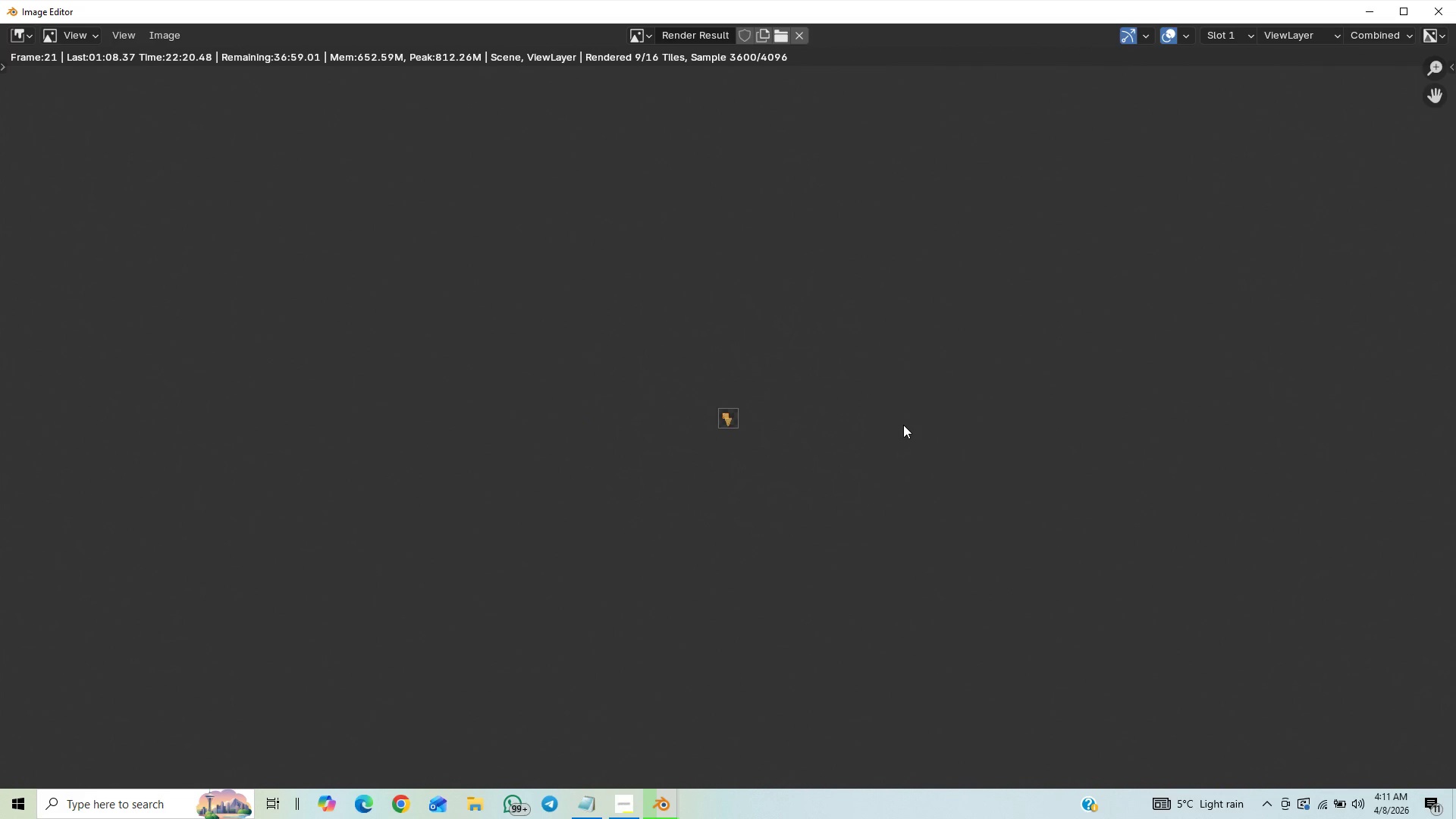 
scroll: coordinate [941, 434], scroll_direction: up, amount: 14.0
 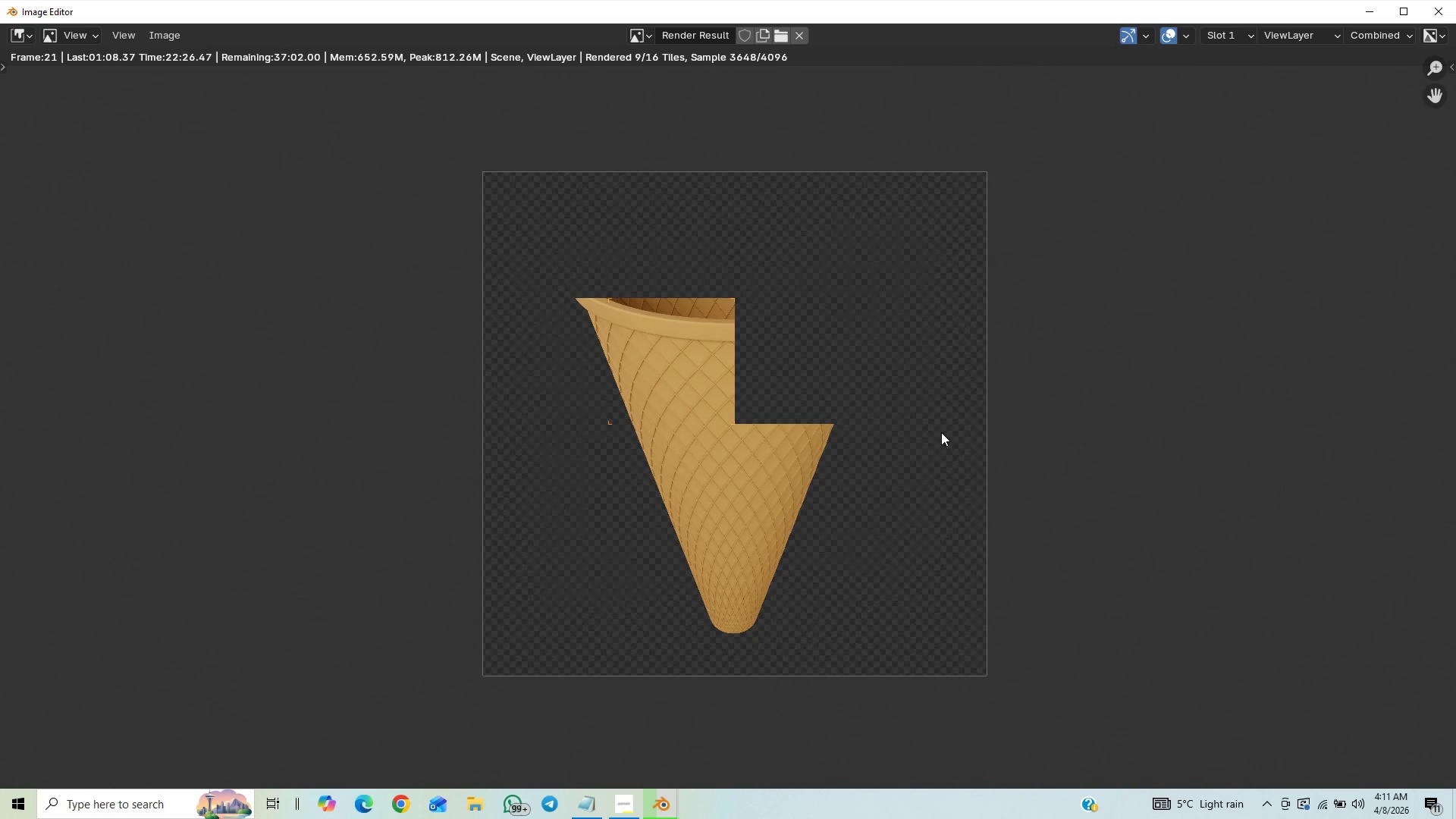 
scroll: coordinate [937, 435], scroll_direction: down, amount: 3.0
 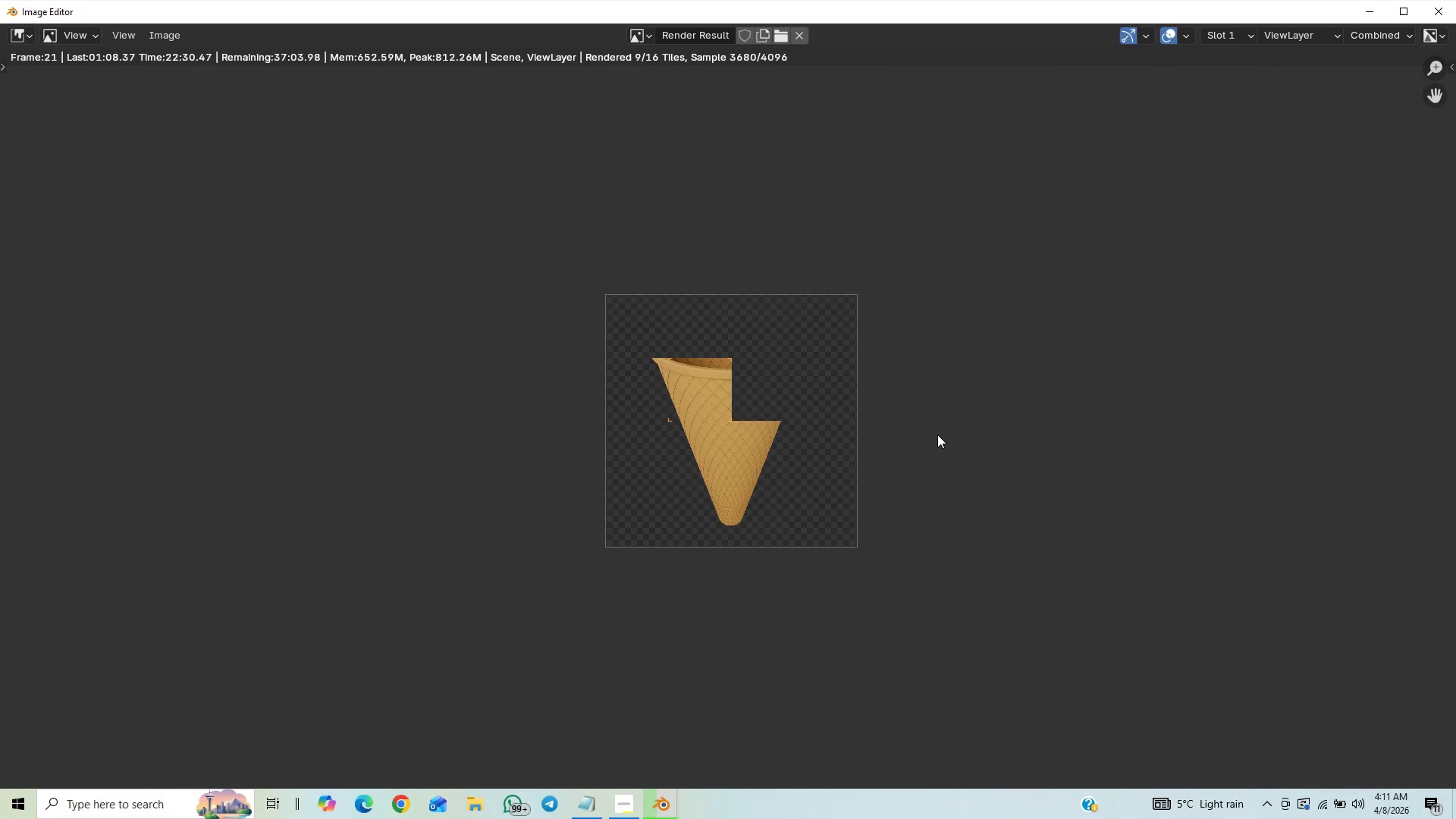 
scroll: coordinate [1032, 369], scroll_direction: up, amount: 5.0
 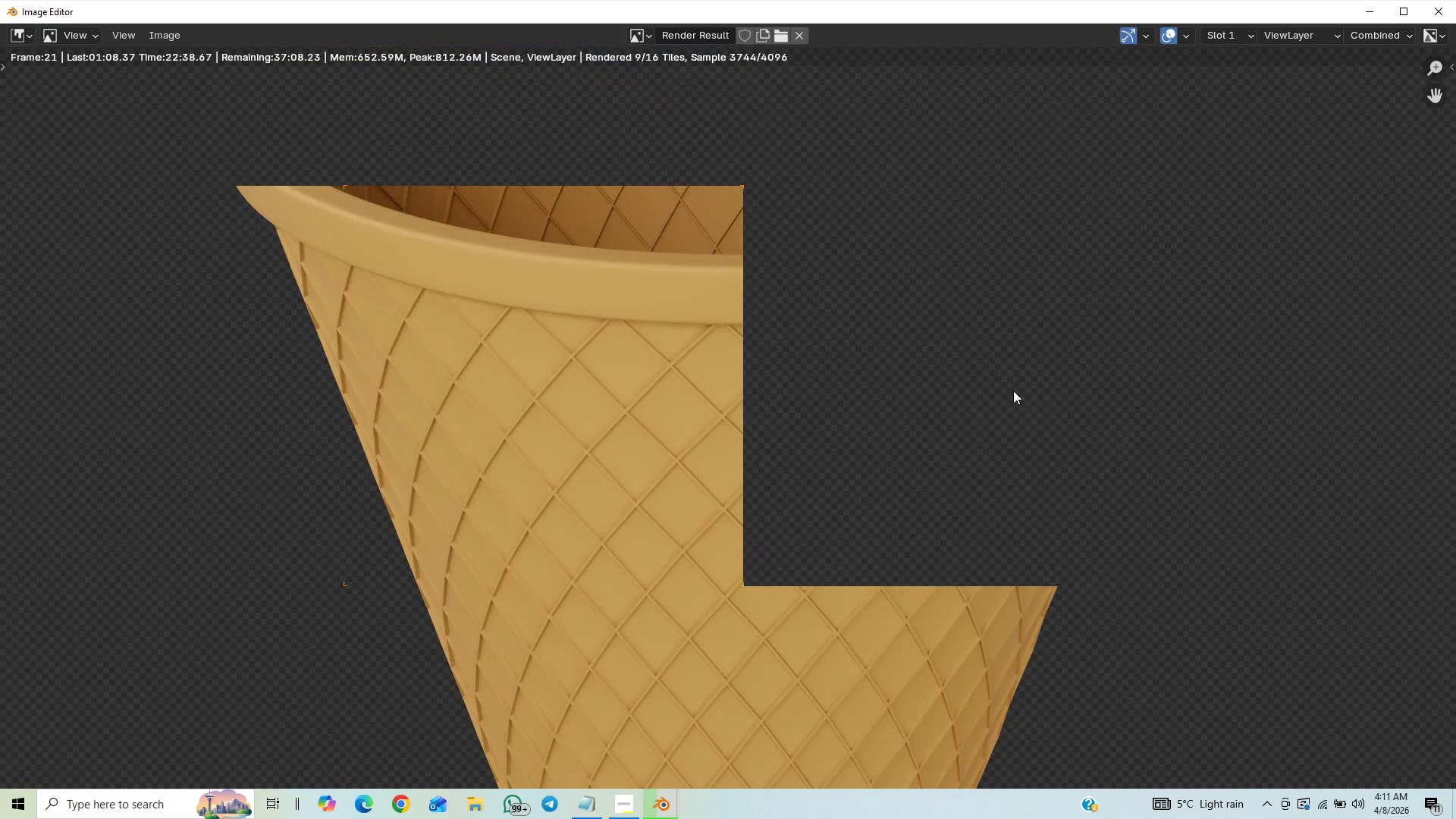 
scroll: coordinate [1015, 392], scroll_direction: down, amount: 7.0
 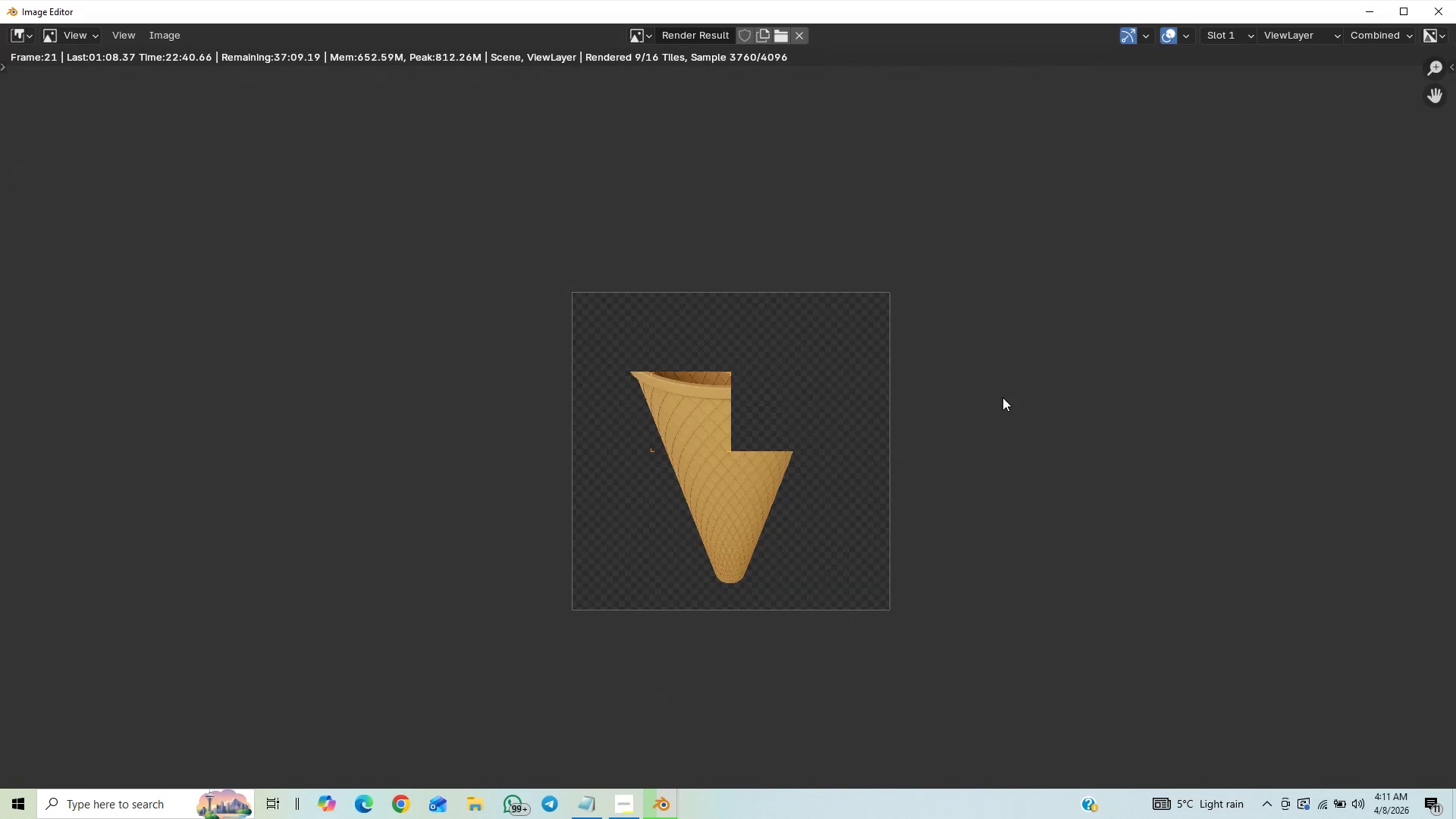 
scroll: coordinate [1003, 397], scroll_direction: up, amount: 33.0
 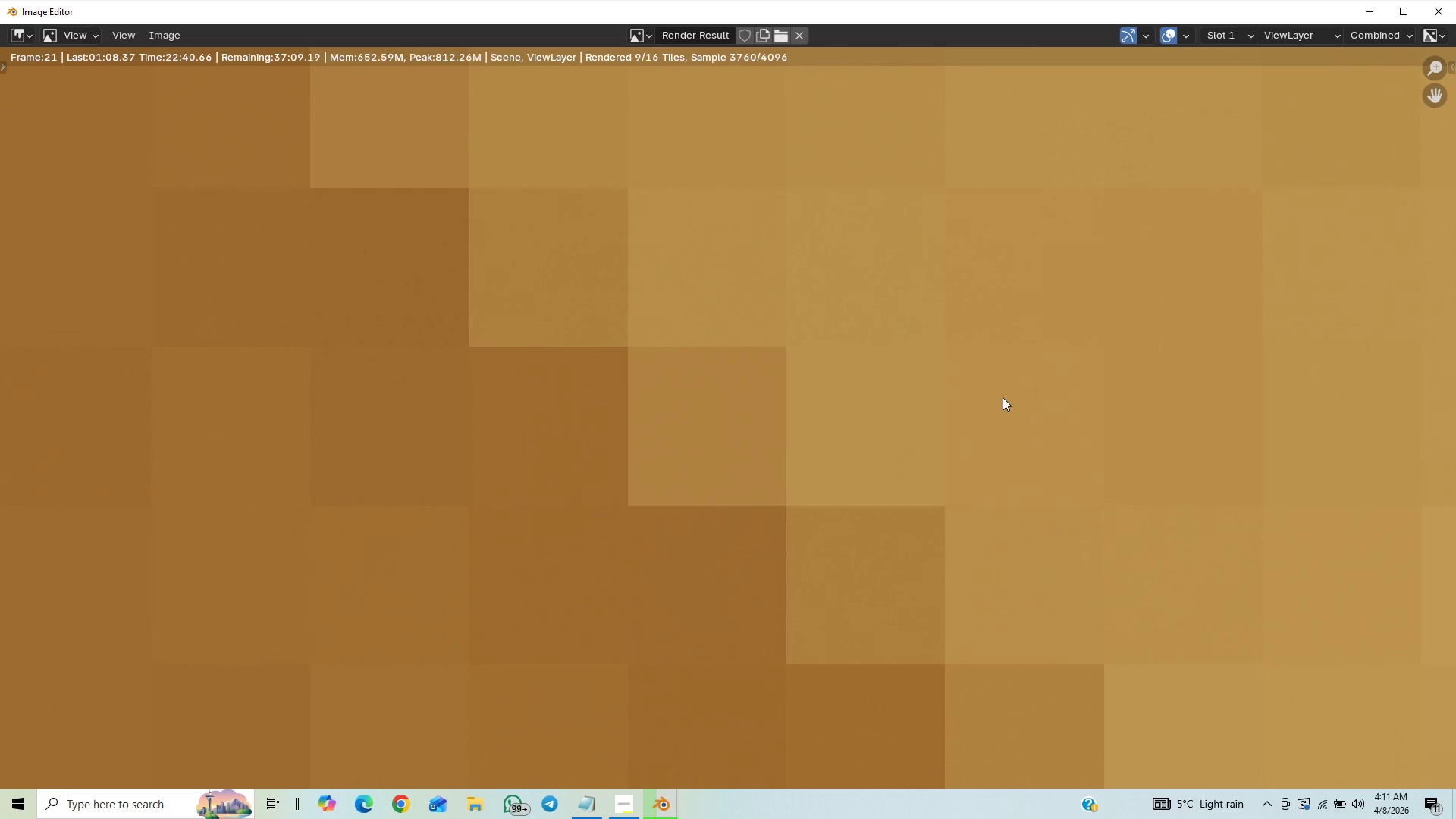 
scroll: coordinate [1003, 397], scroll_direction: down, amount: 10.0
 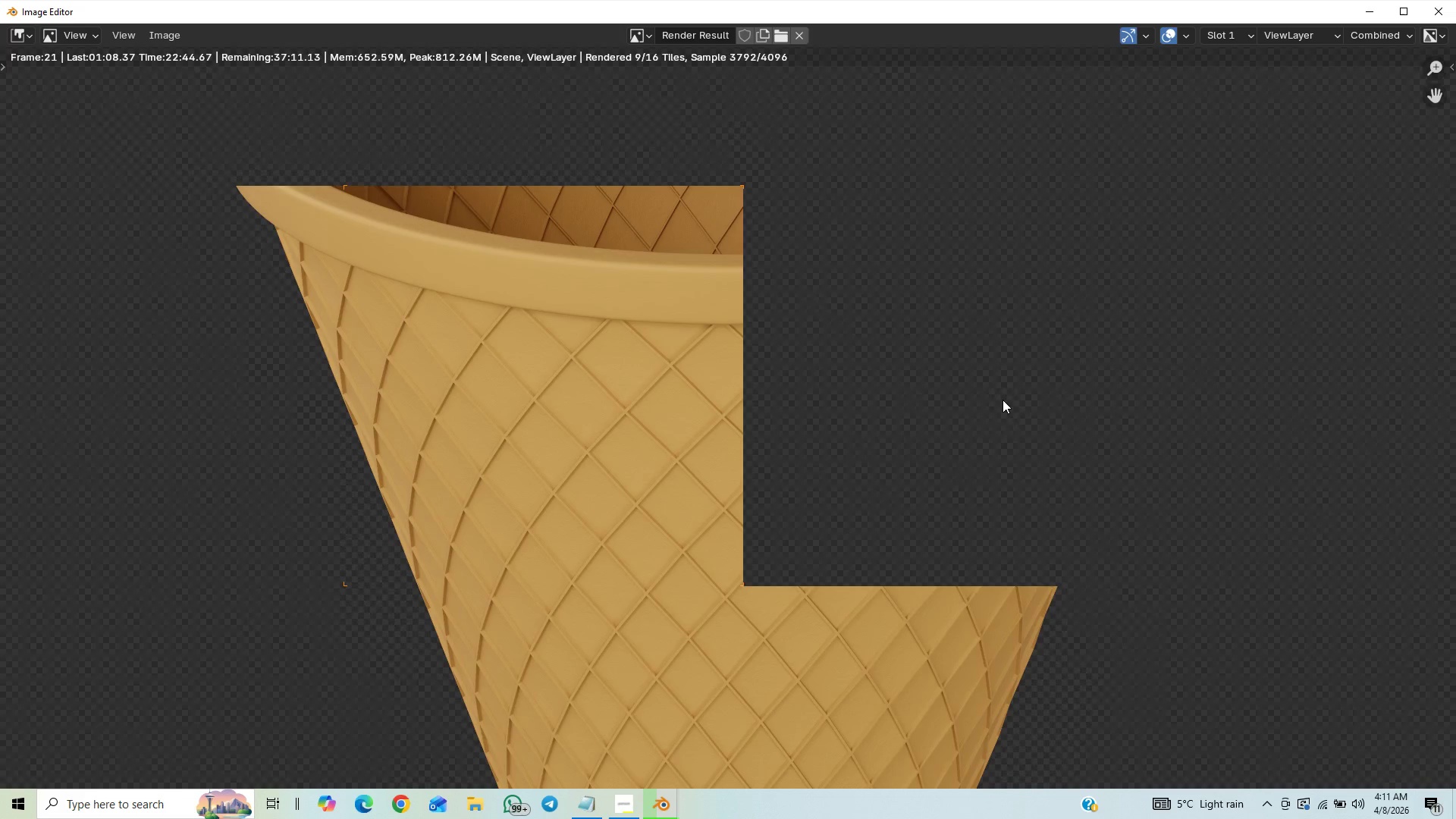 
scroll: coordinate [1003, 399], scroll_direction: up, amount: 10.0
 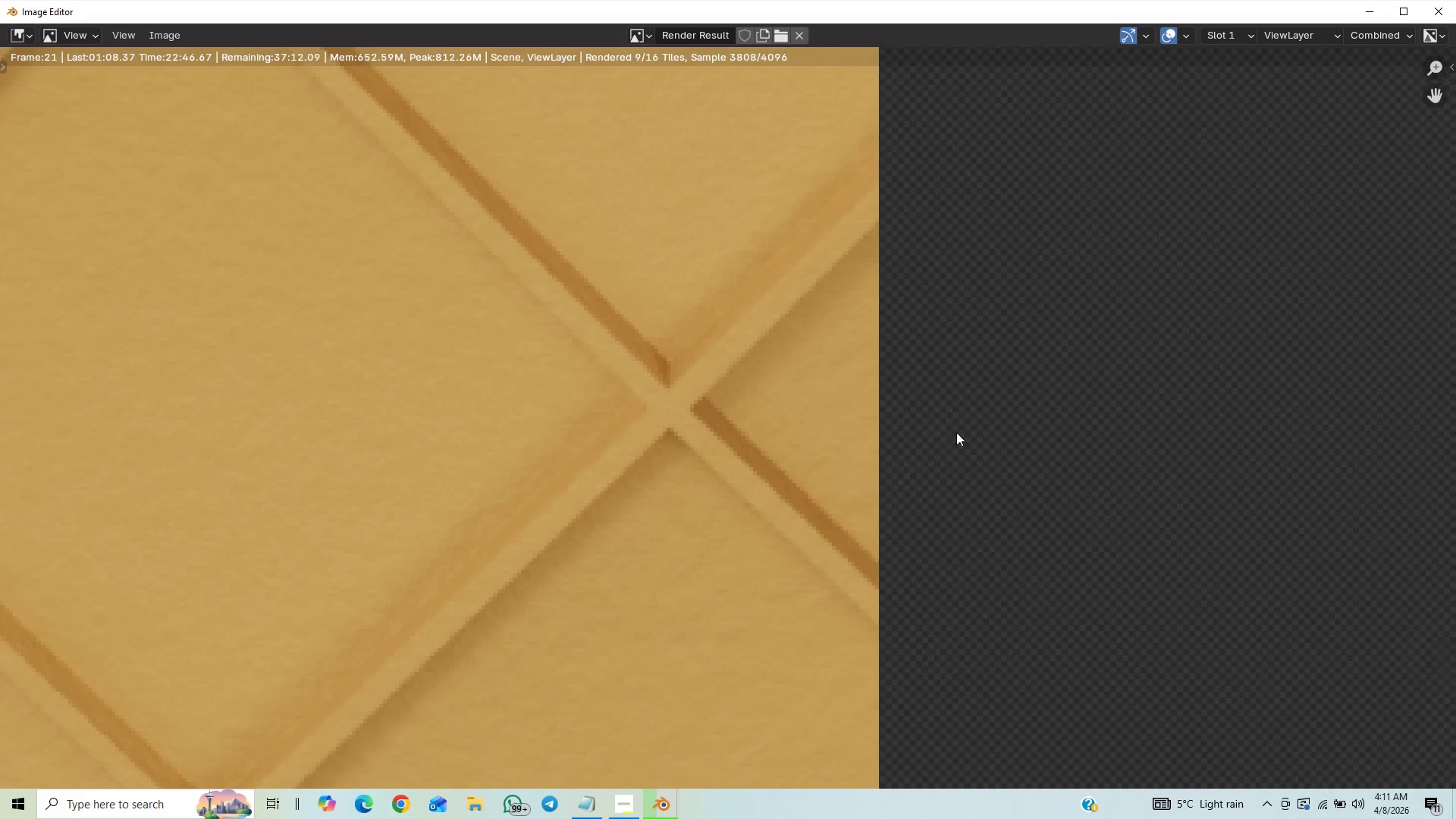 
scroll: coordinate [947, 433], scroll_direction: down, amount: 7.0
 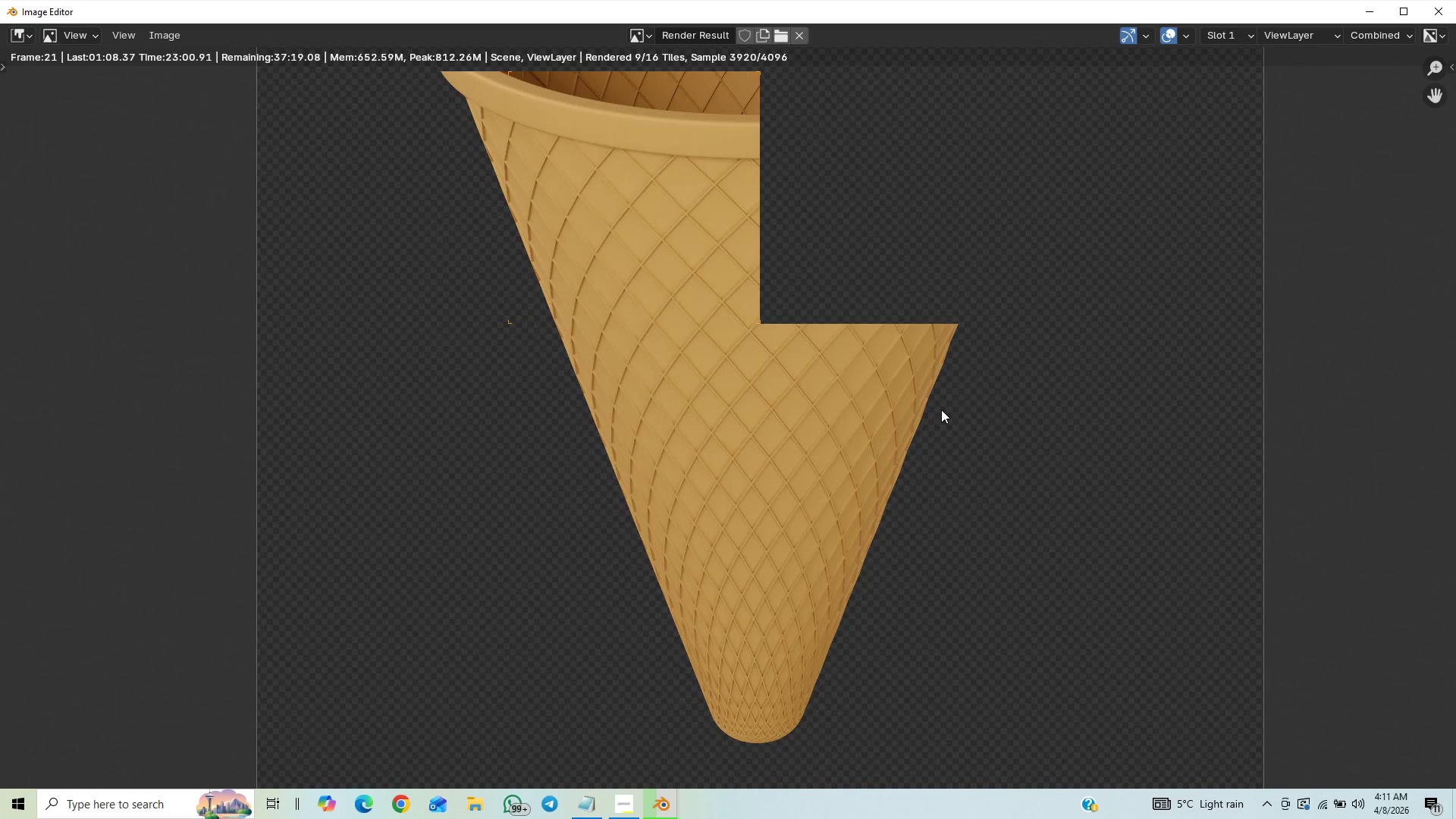 
wait(12.83)
 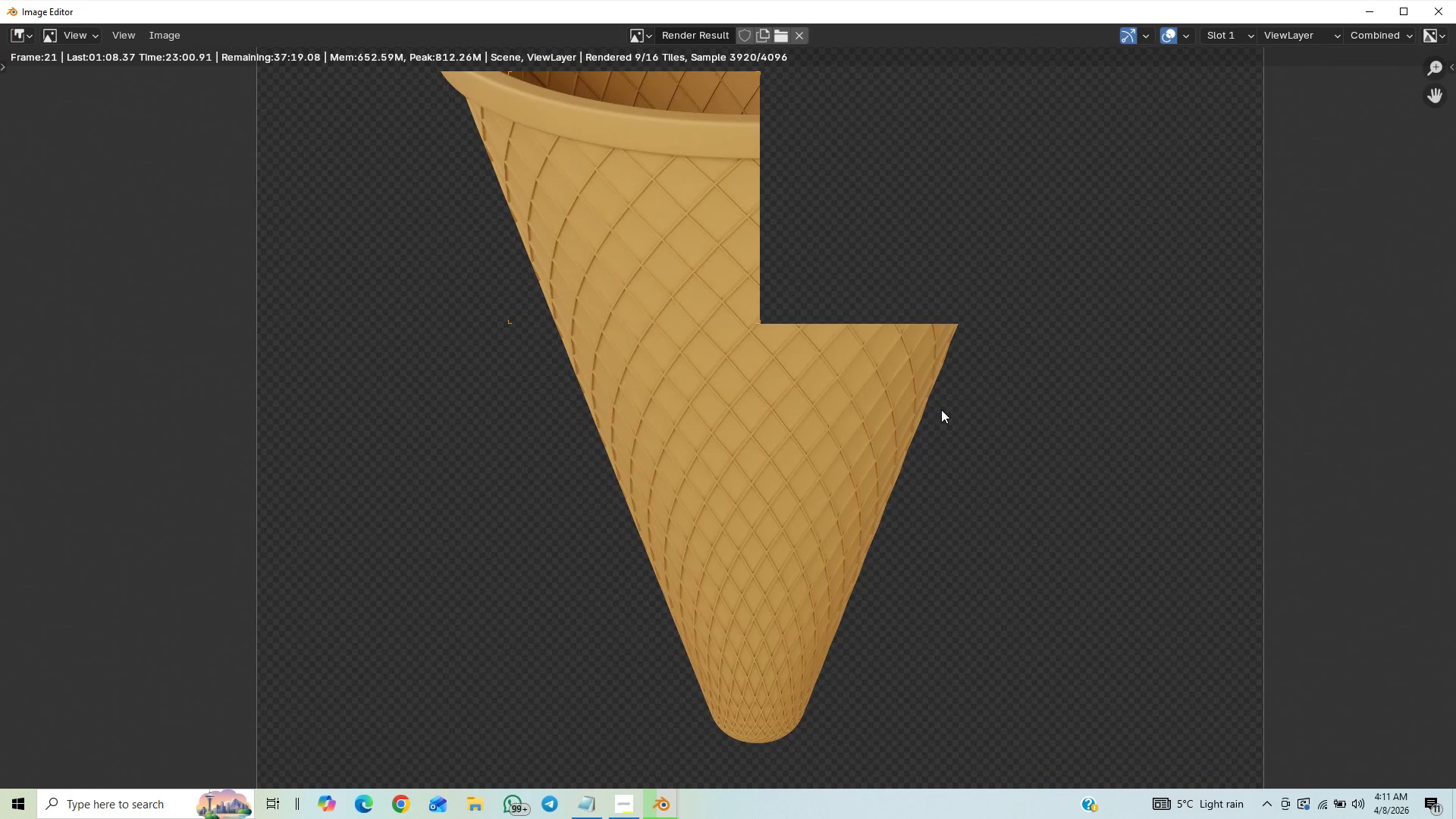 
scroll: coordinate [946, 389], scroll_direction: down, amount: 1.0
 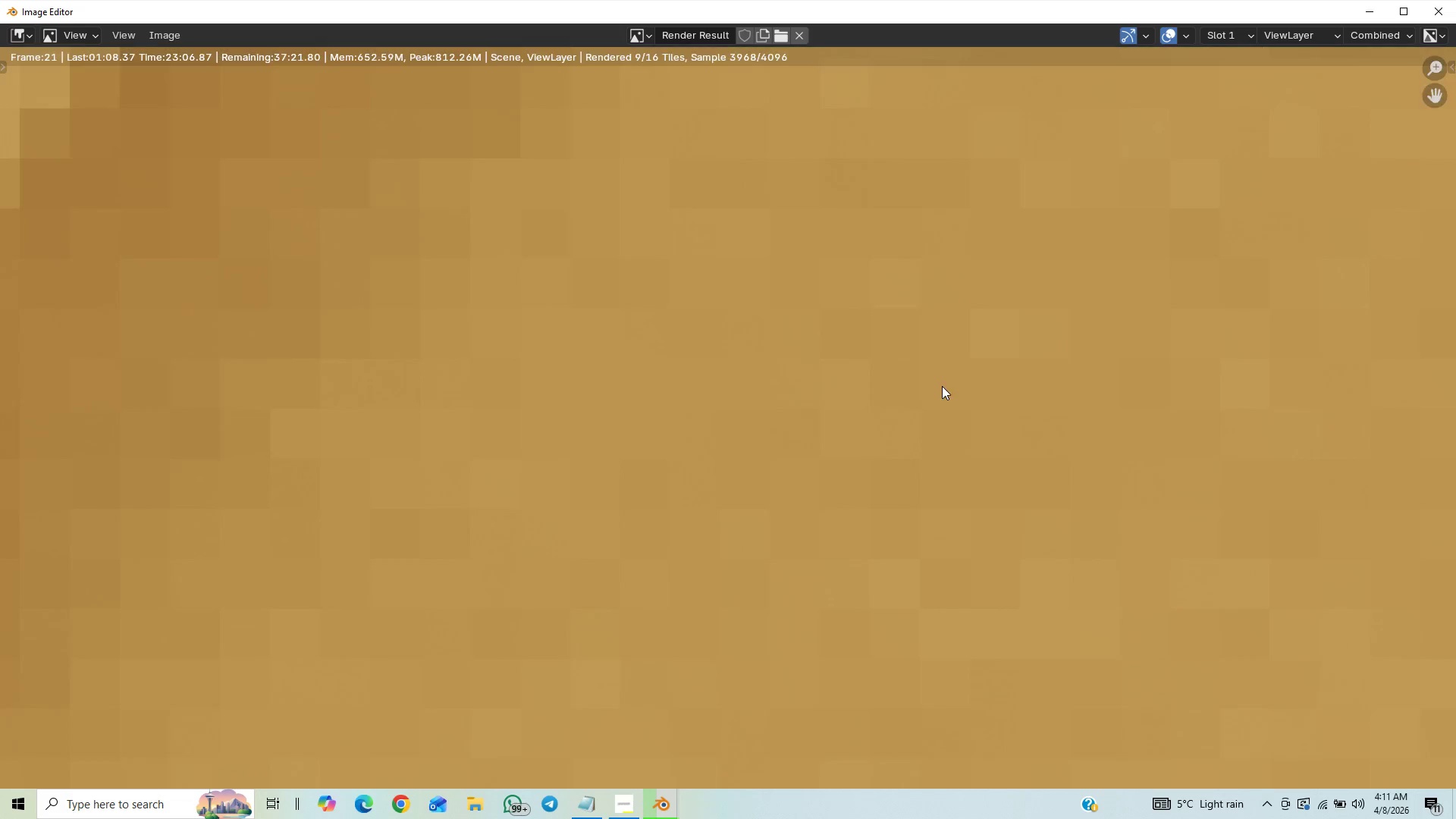 
scroll: coordinate [942, 387], scroll_direction: up, amount: 24.0
 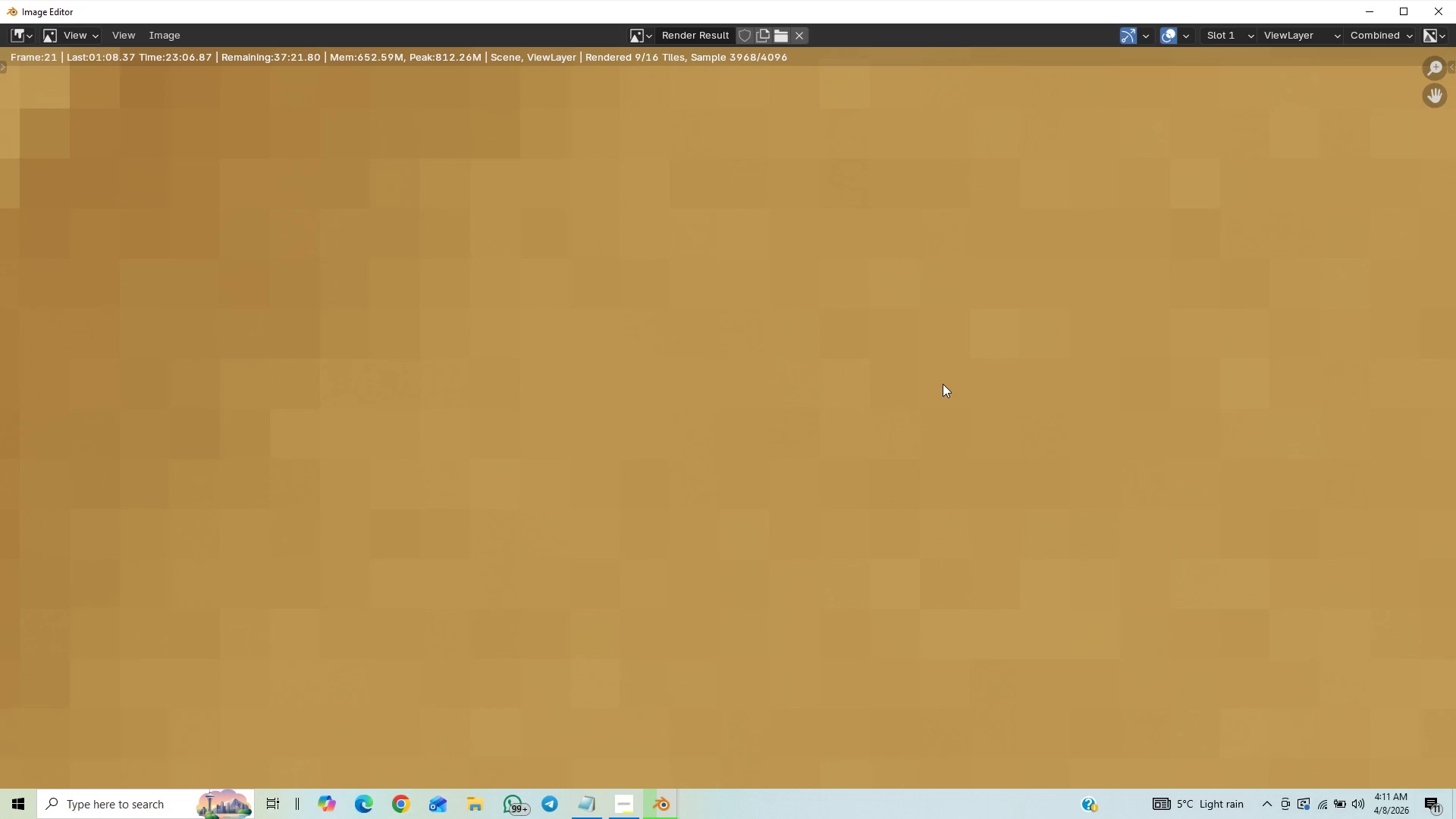 
scroll: coordinate [955, 374], scroll_direction: down, amount: 16.0
 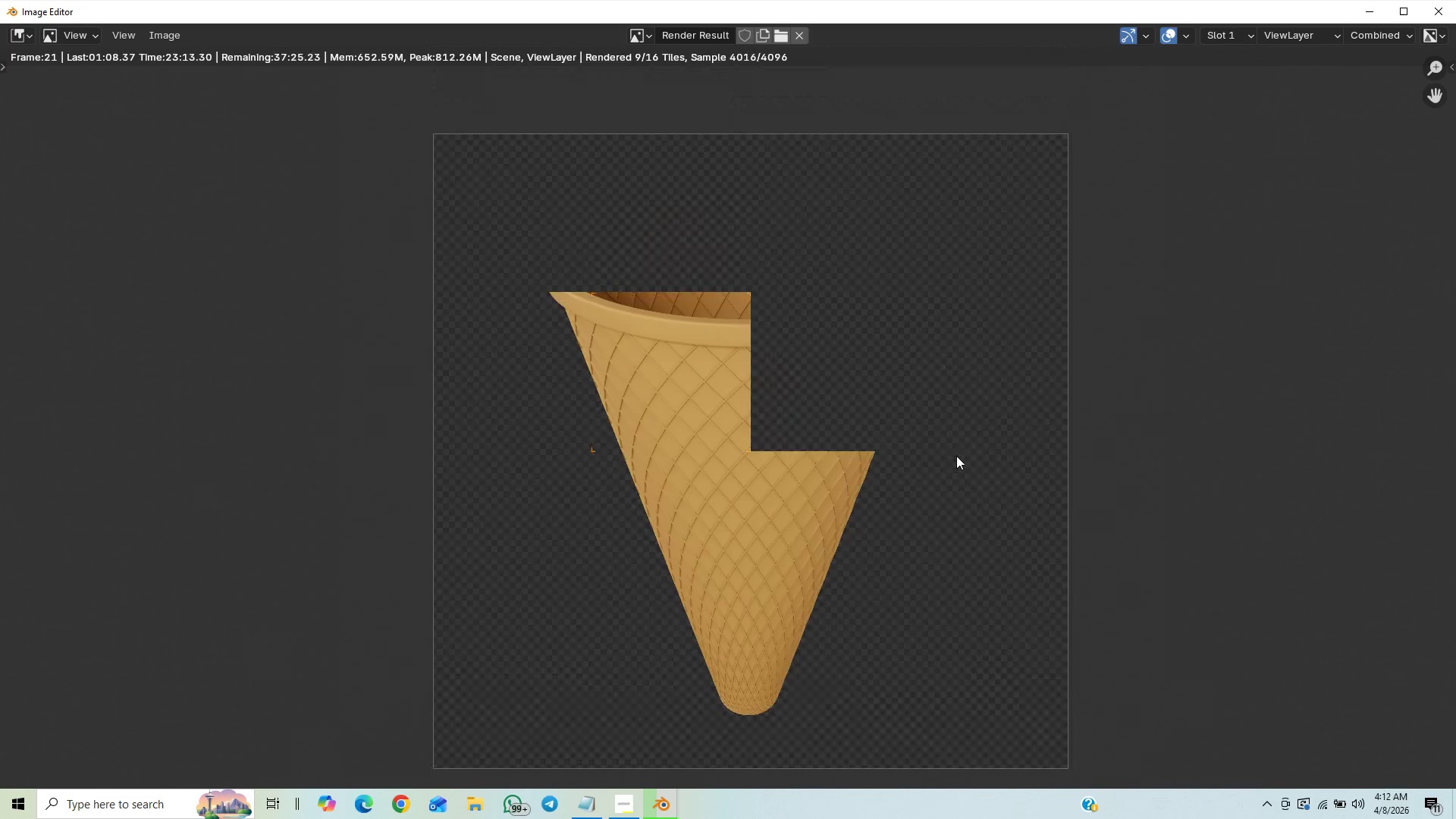 
double_click([959, 469])
 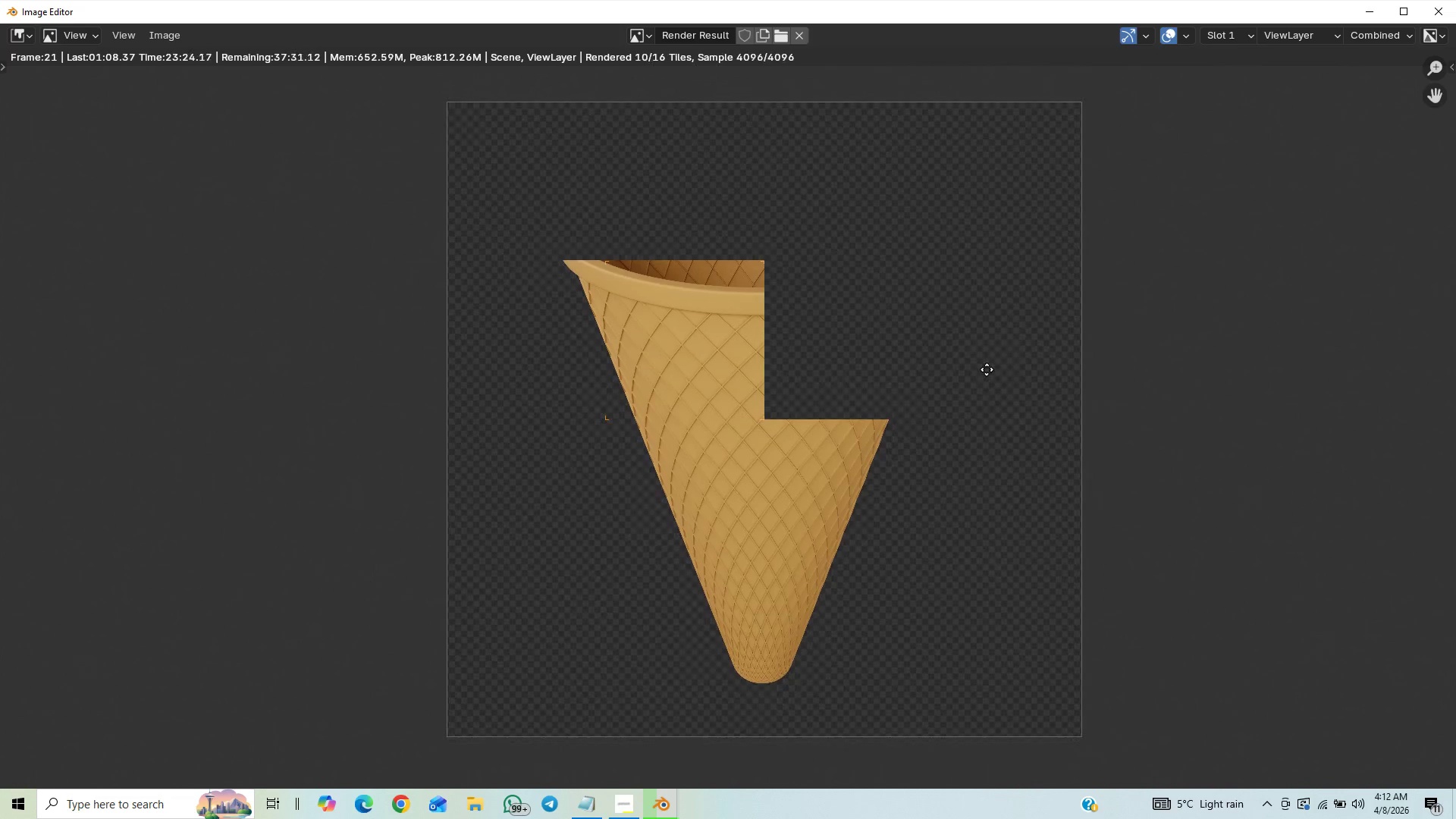 
wait(15.58)
 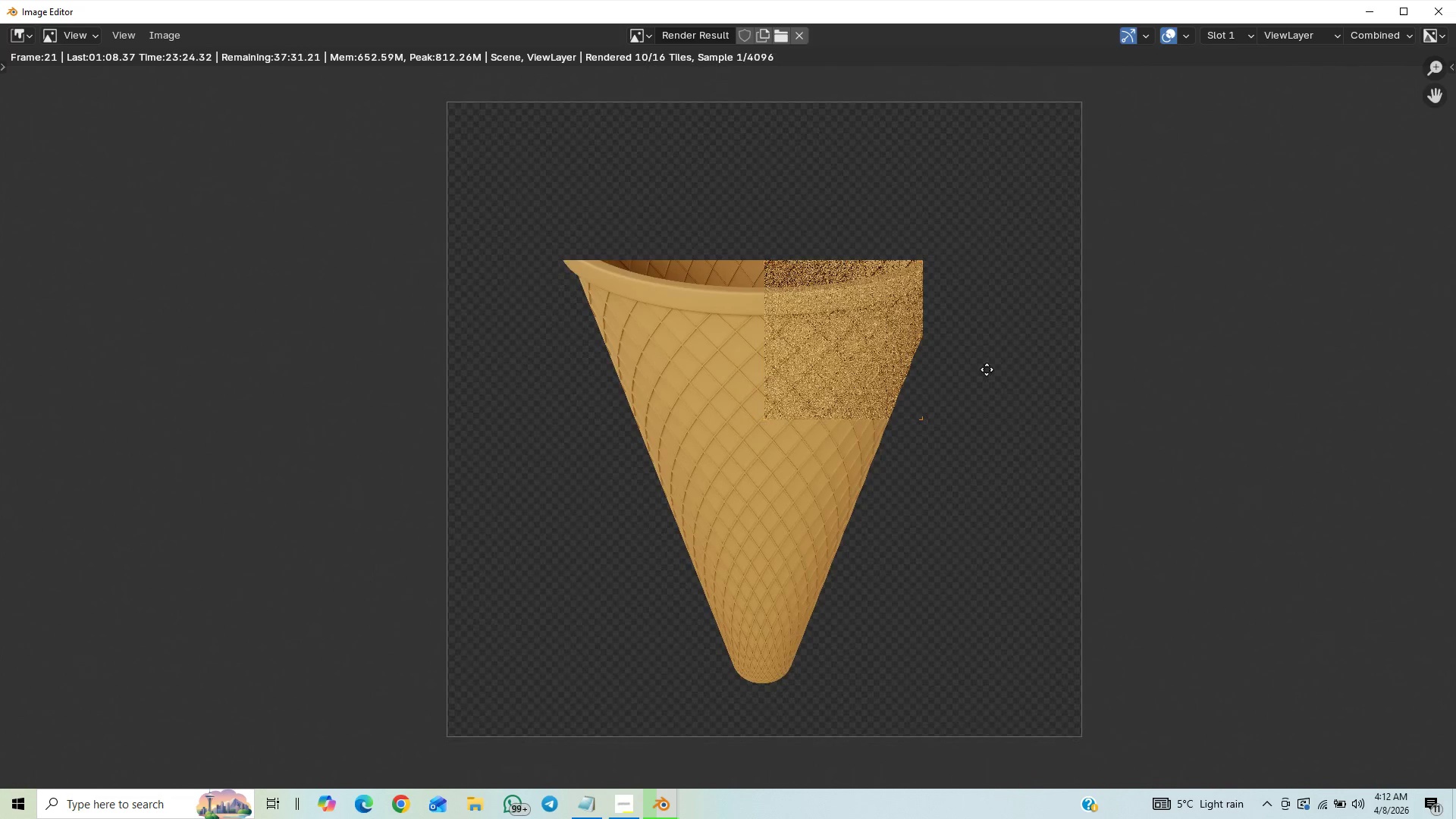 
key(Control+S)